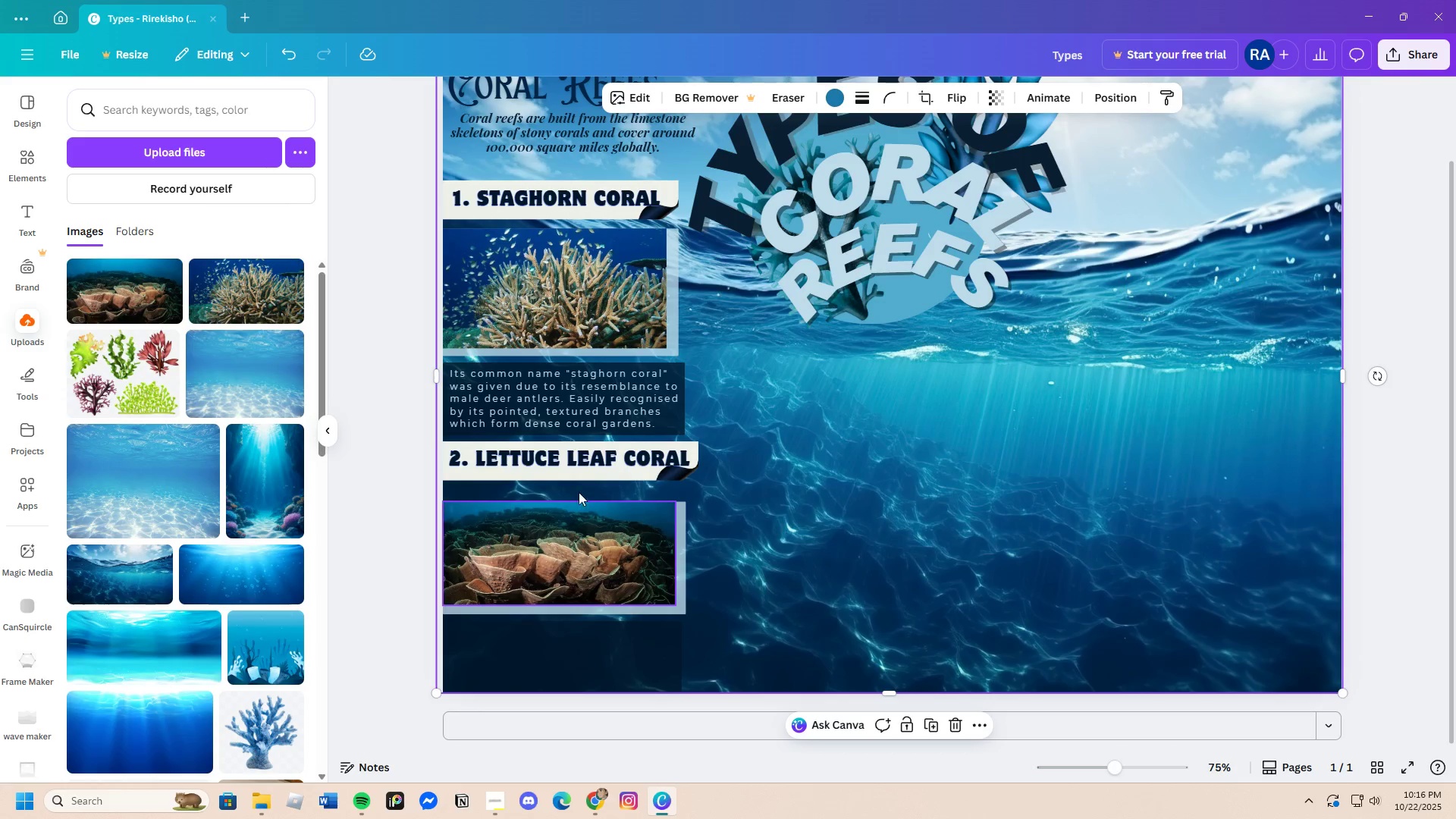 
left_click([563, 477])
 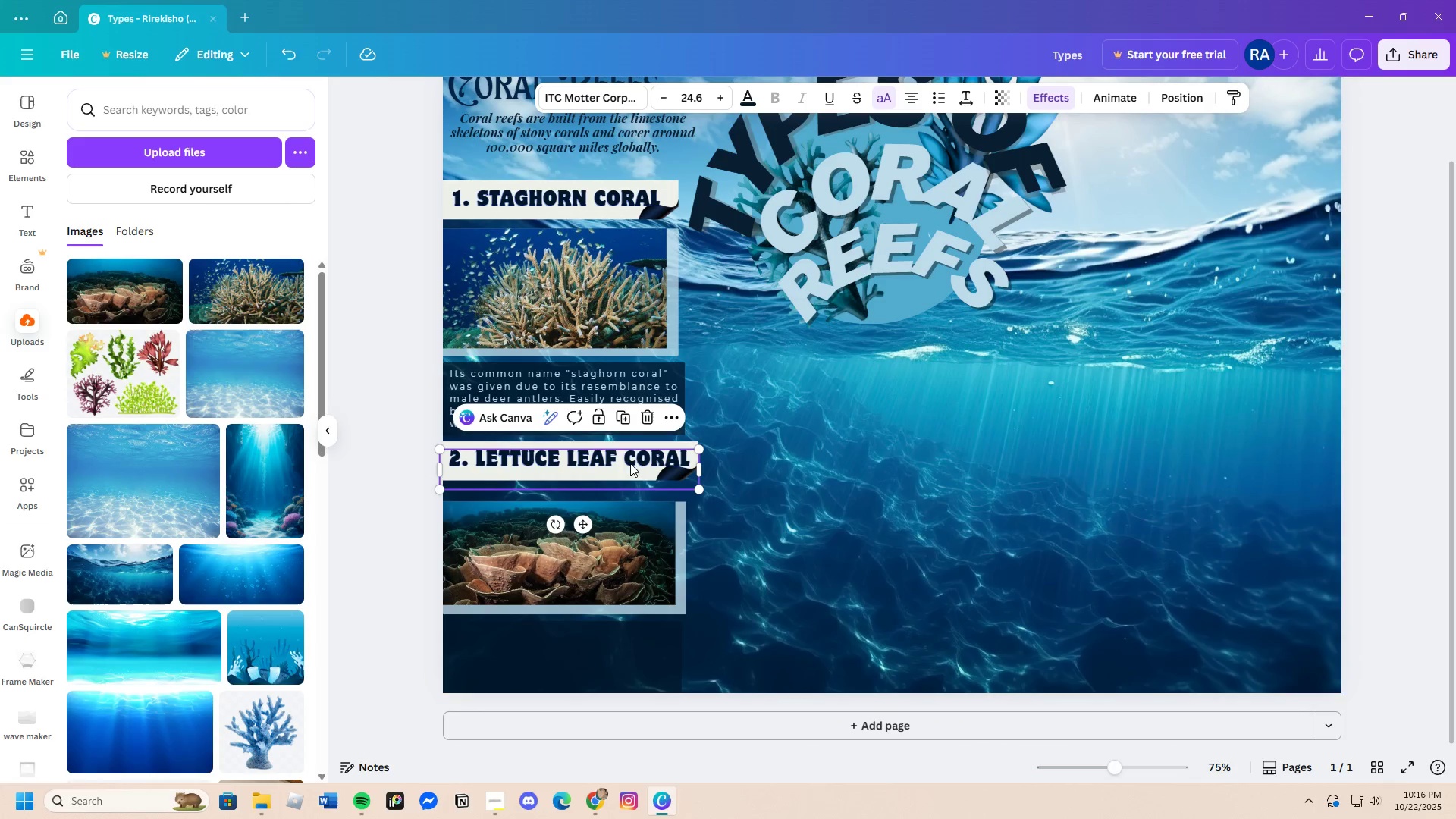 
left_click_drag(start_coordinate=[617, 451], to_coordinate=[620, 463])
 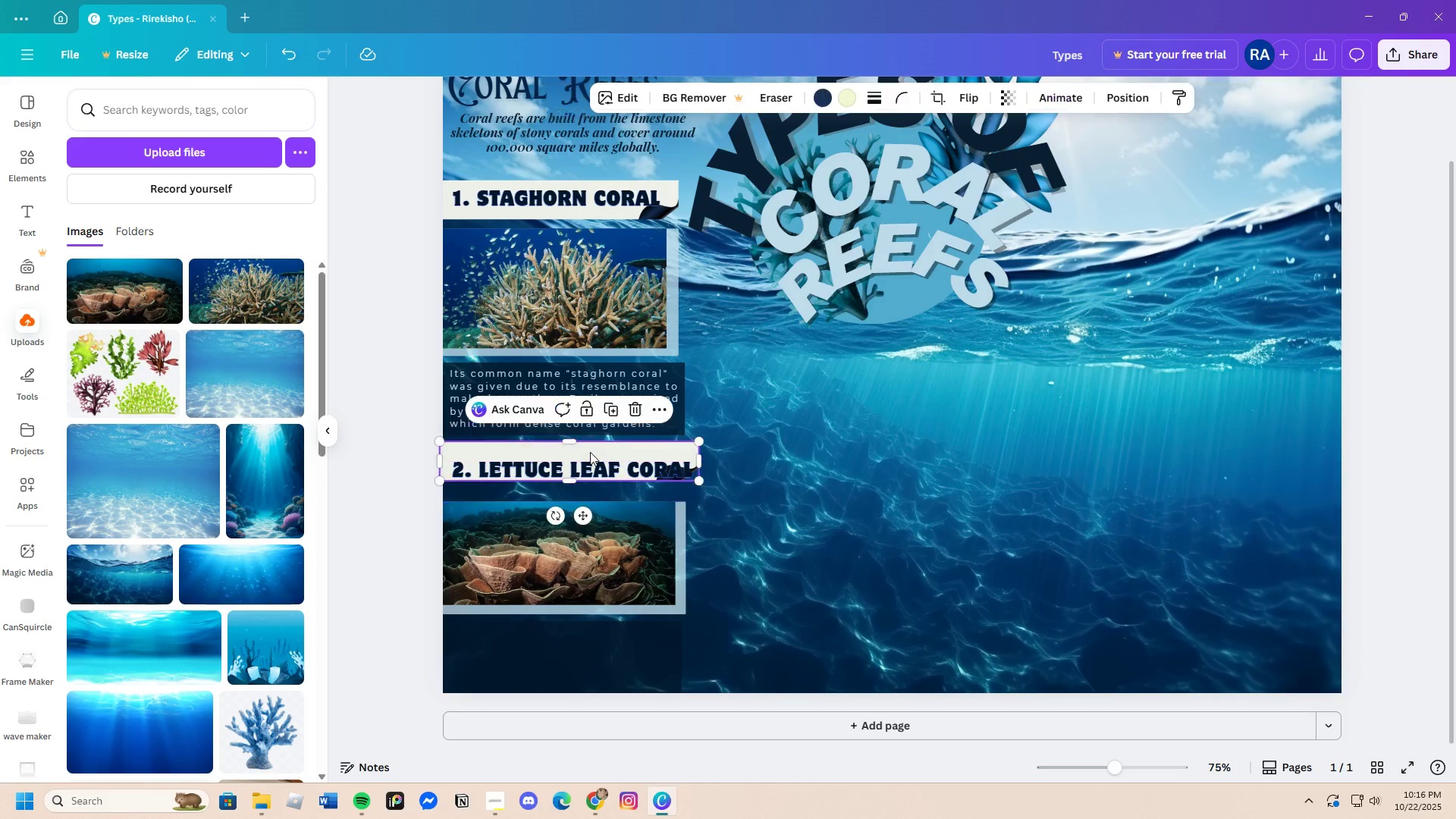 
left_click([590, 452])
 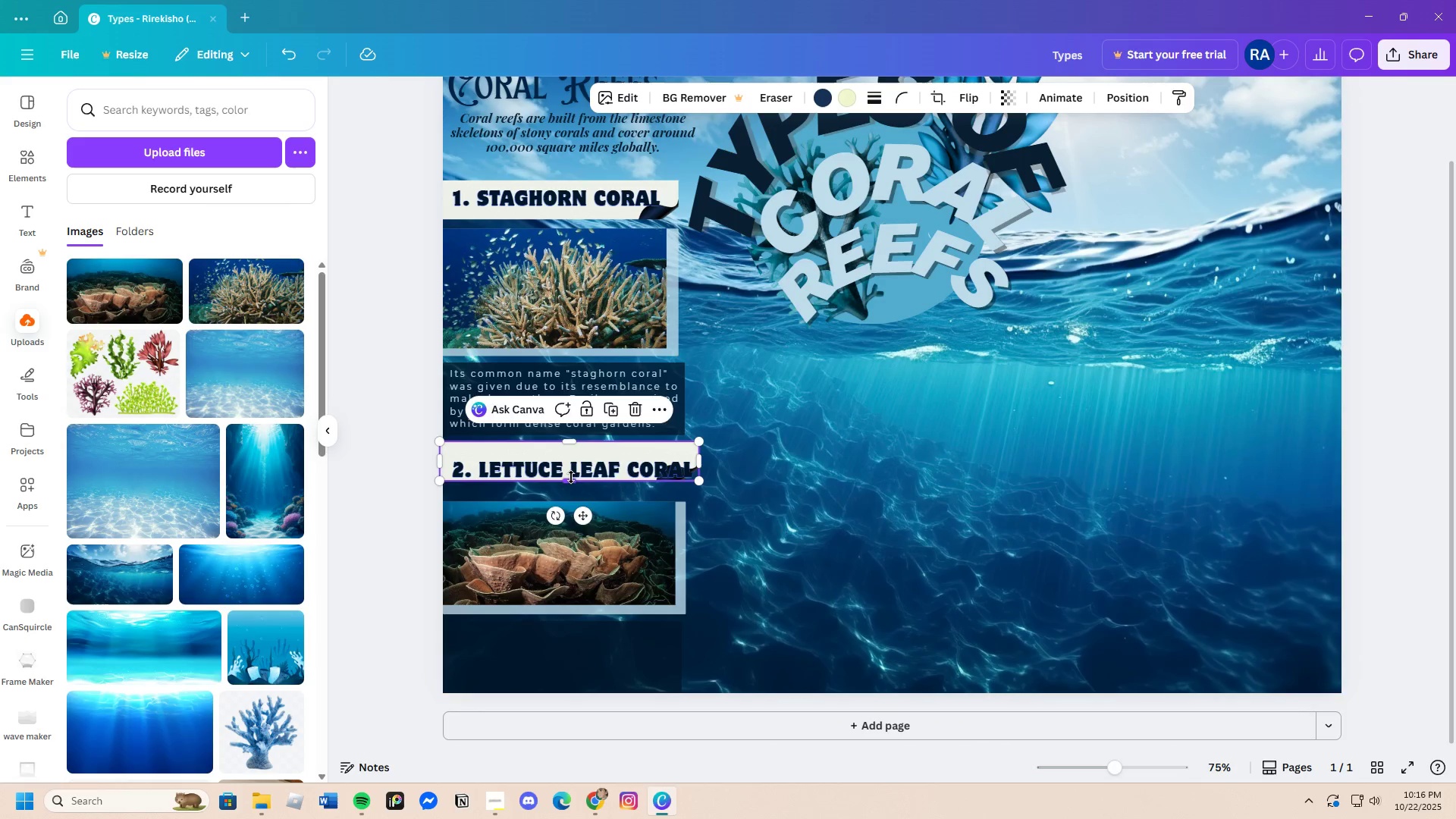 
left_click_drag(start_coordinate=[571, 477], to_coordinate=[576, 474])
 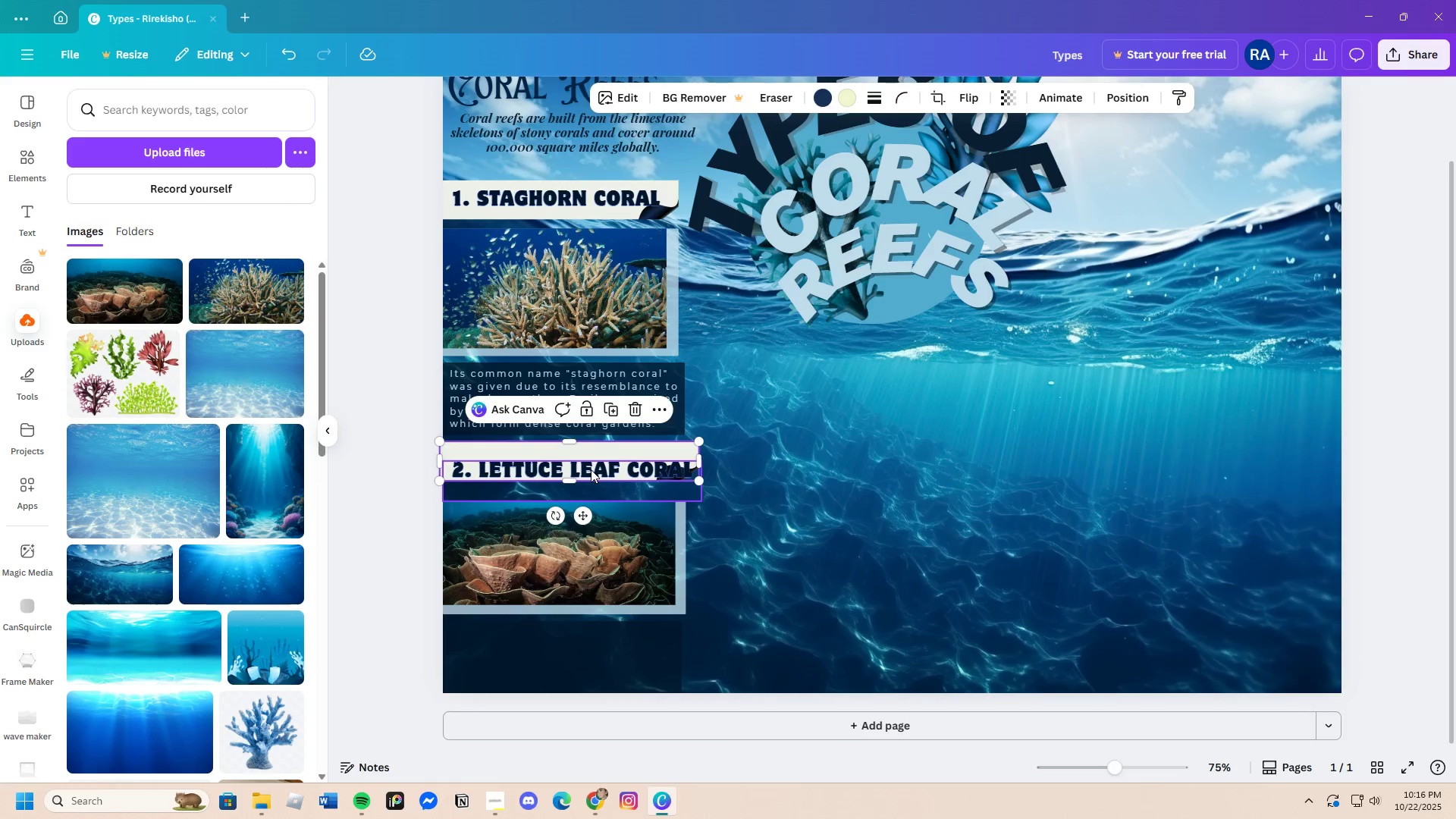 
left_click([591, 469])
 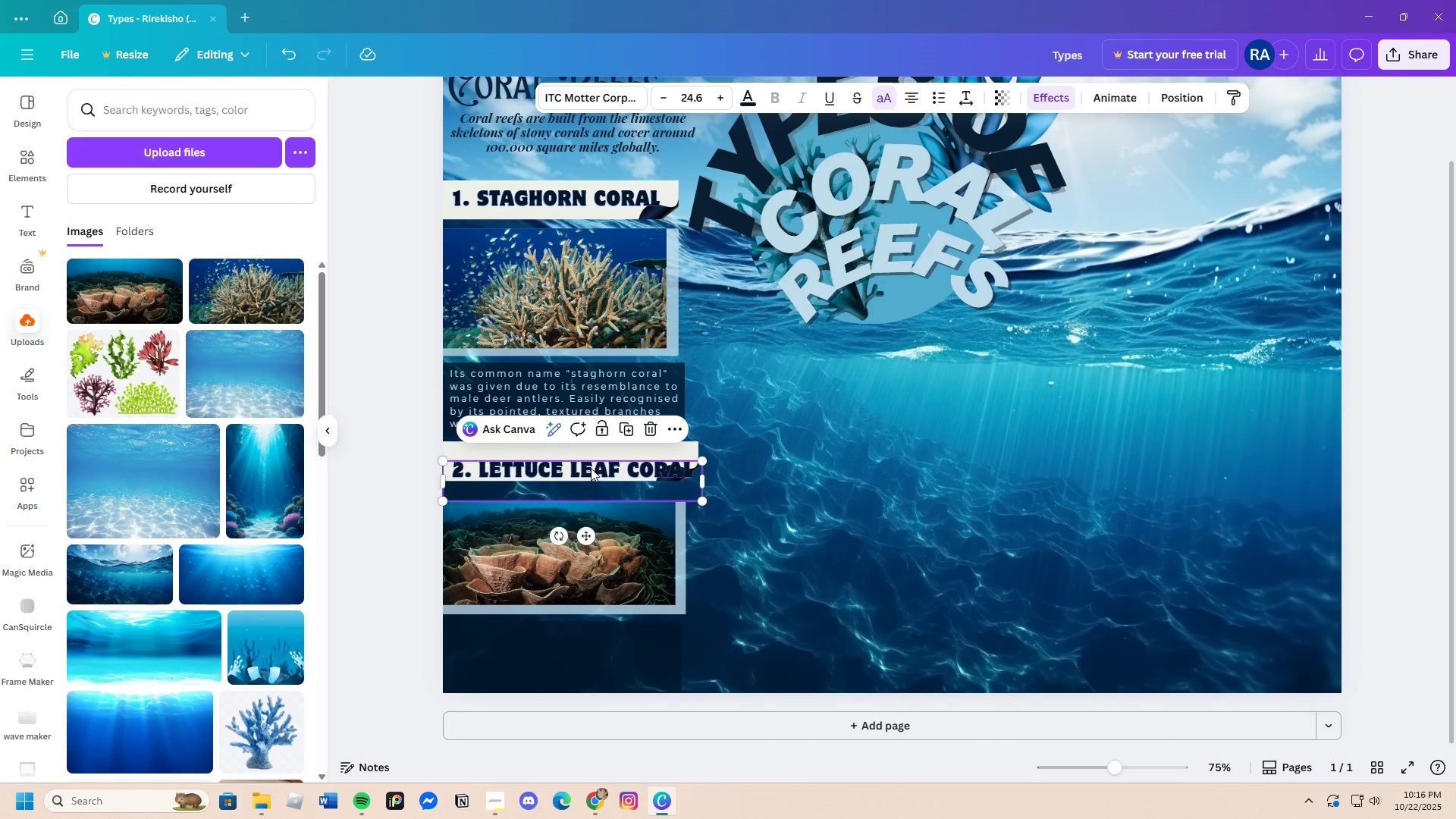 
left_click_drag(start_coordinate=[591, 468], to_coordinate=[588, 459])
 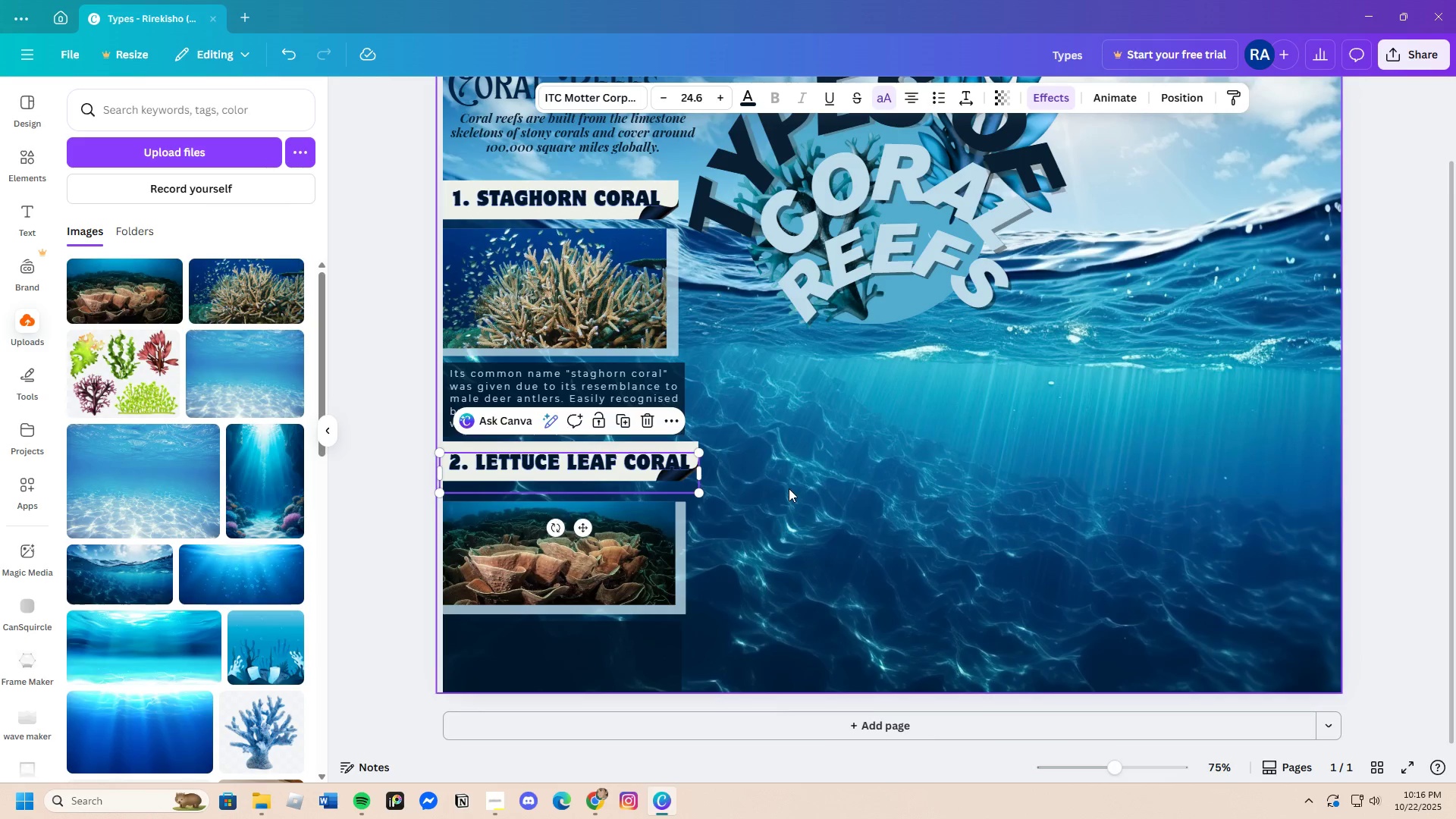 
left_click([789, 488])
 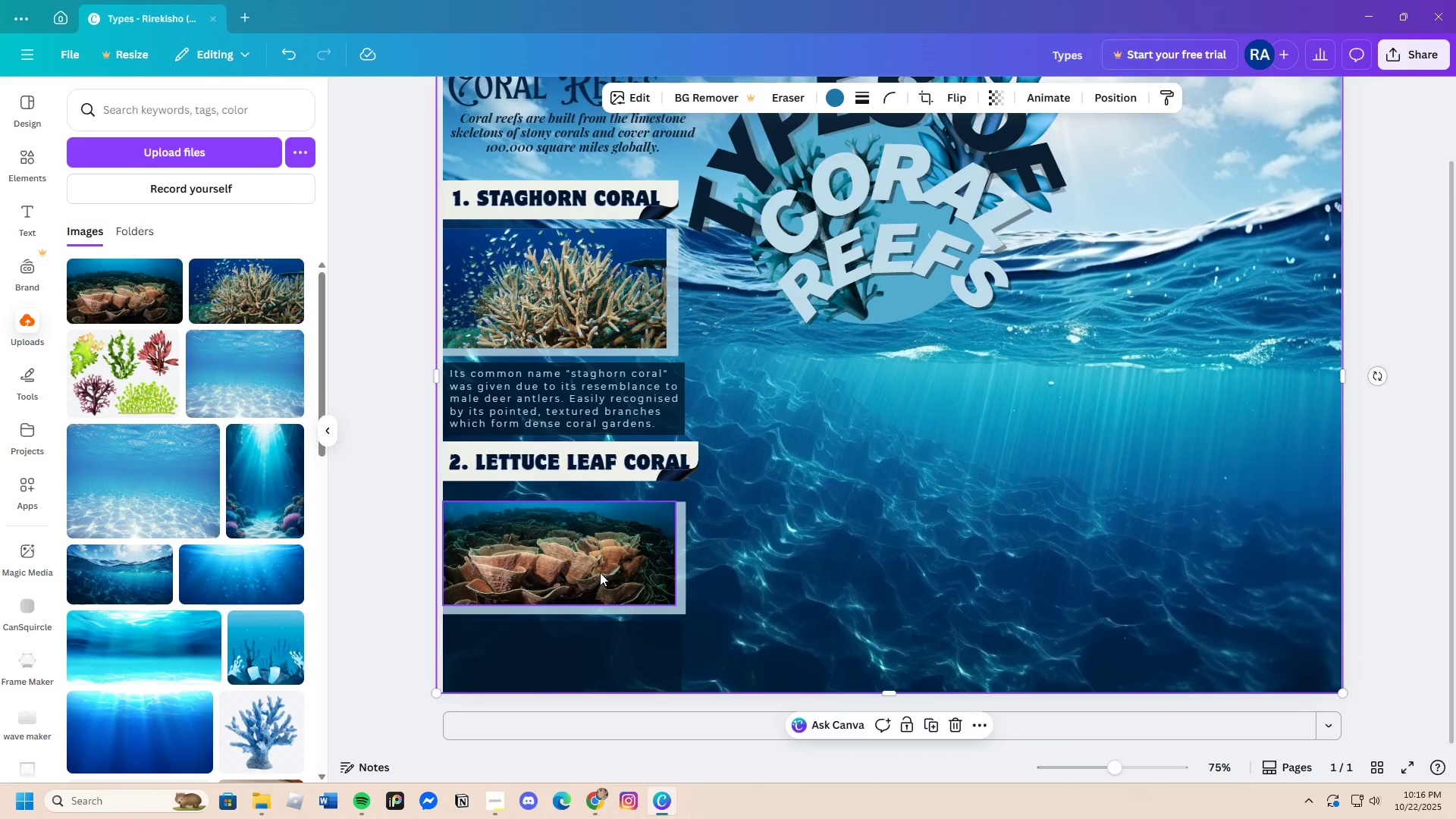 
left_click([600, 573])
 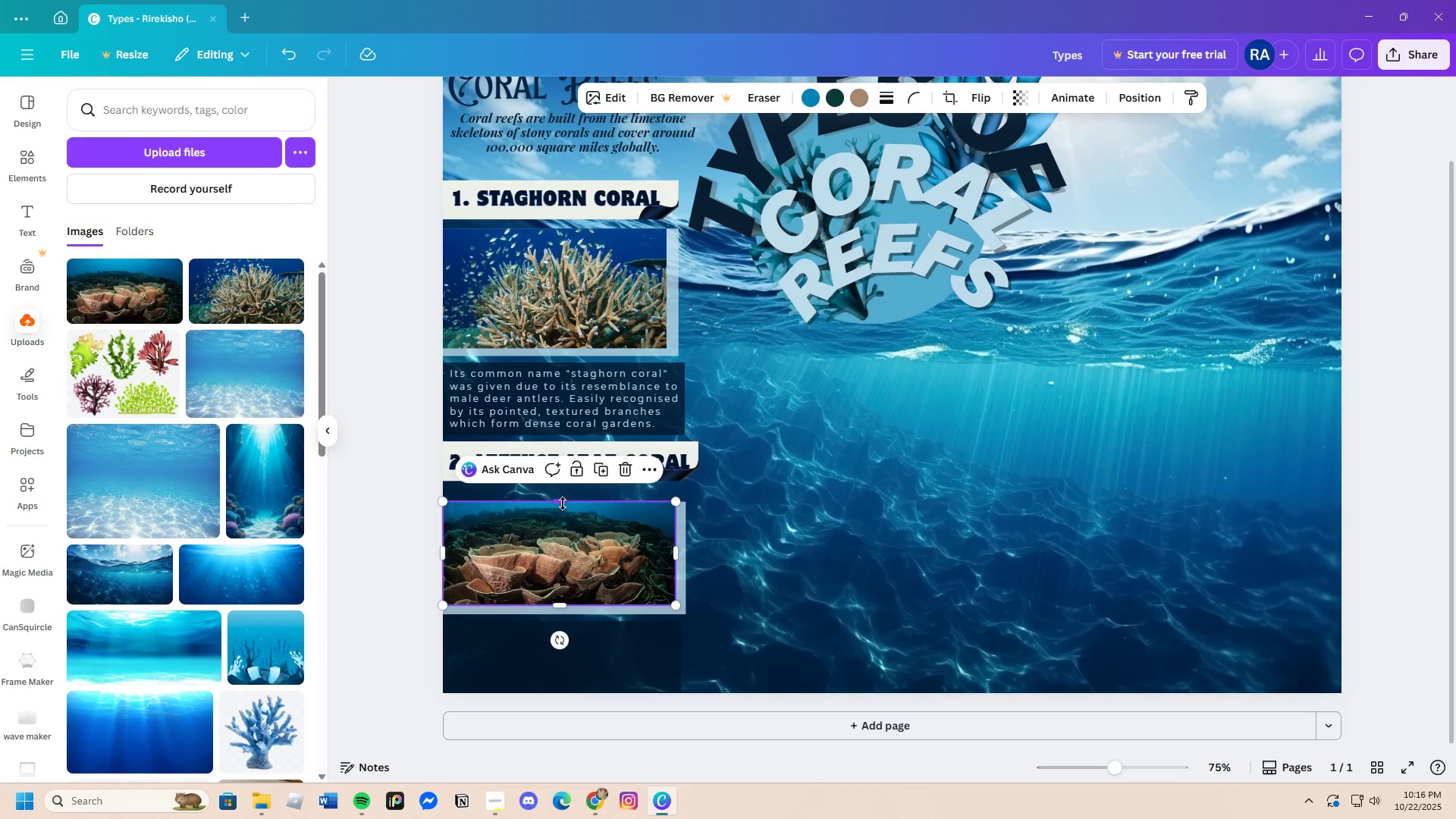 
left_click_drag(start_coordinate=[562, 502], to_coordinate=[561, 513])
 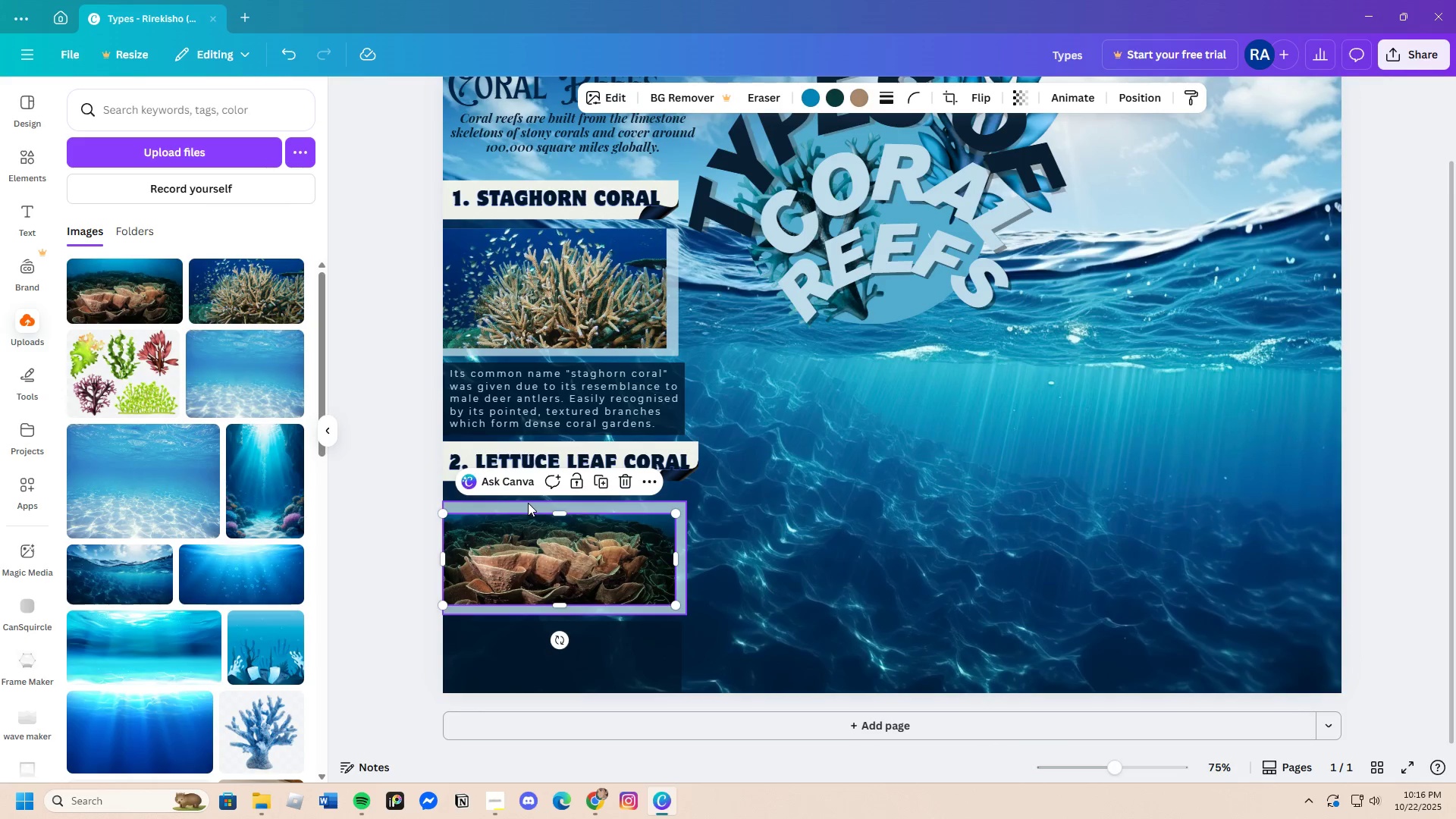 
left_click([528, 503])
 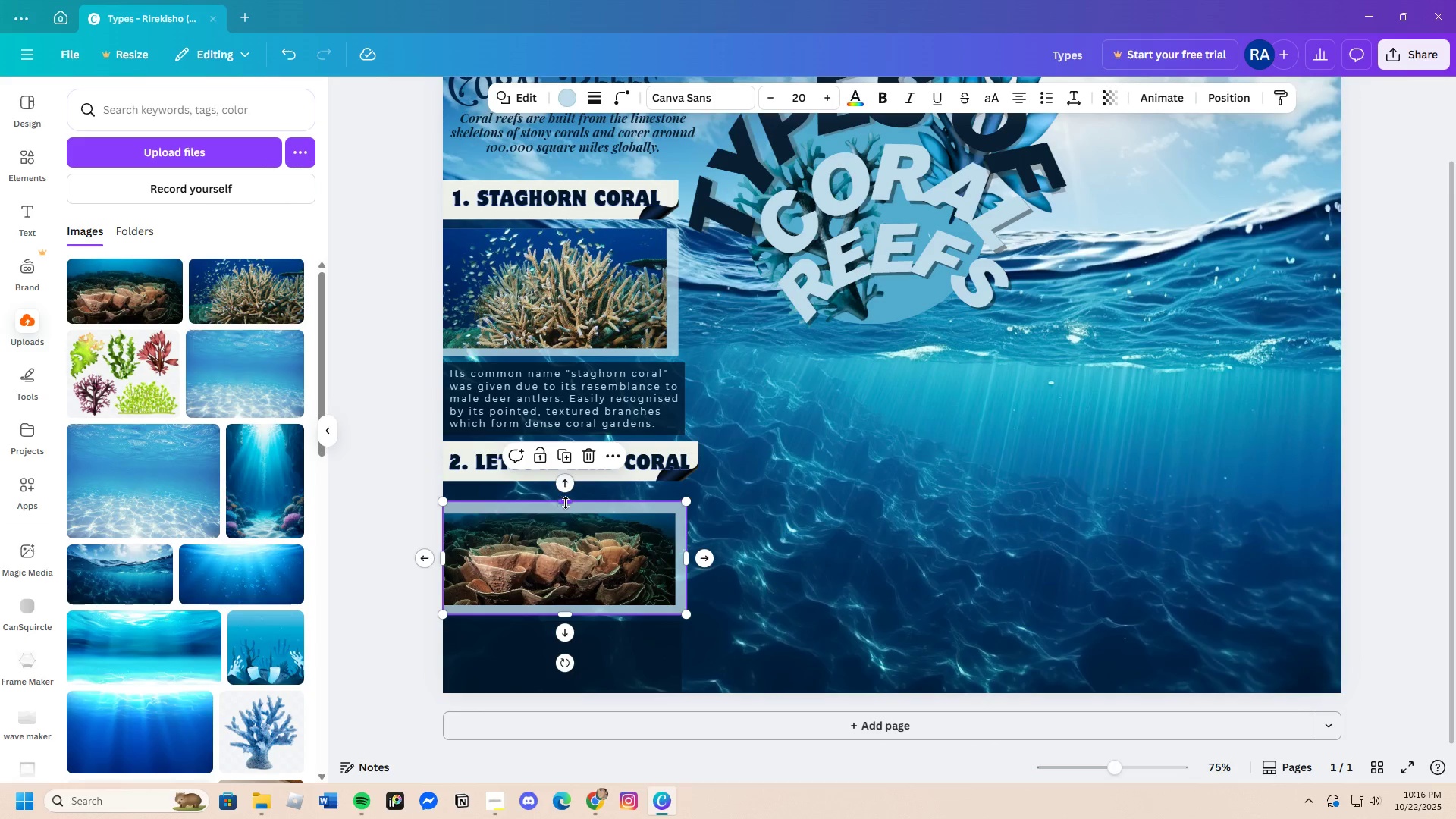 
left_click_drag(start_coordinate=[566, 503], to_coordinate=[570, 491])
 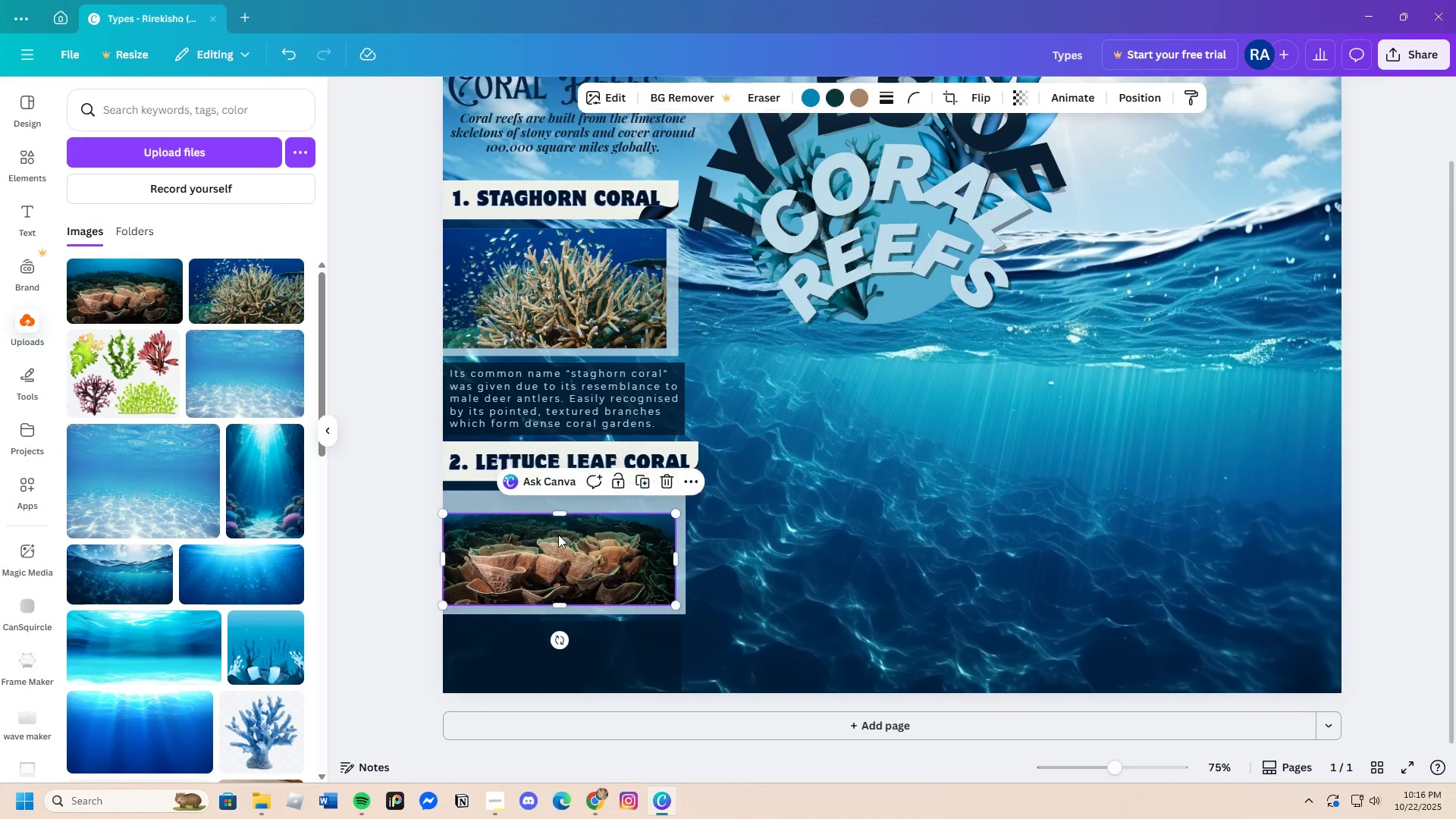 
left_click([558, 535])
 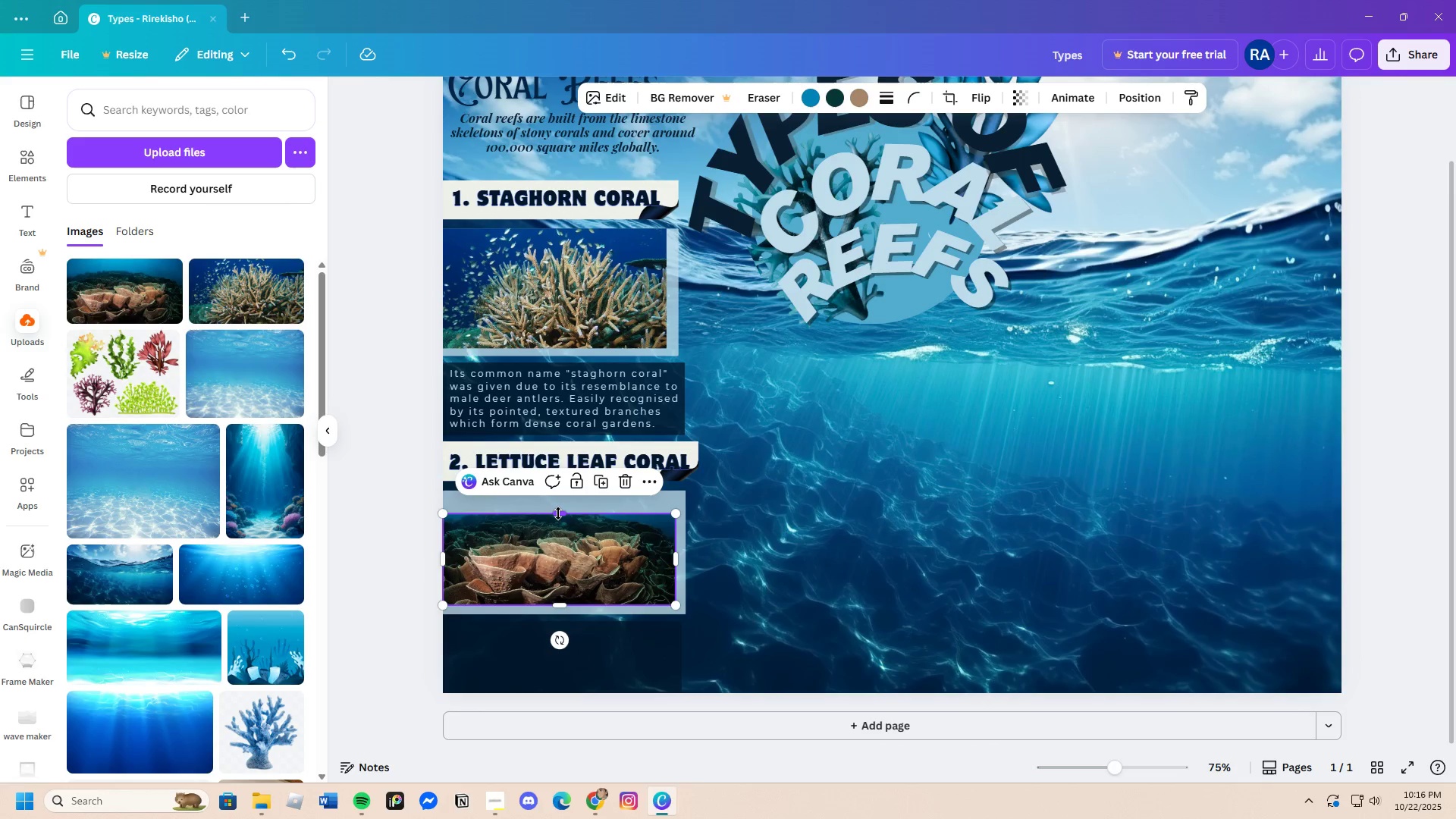 
left_click_drag(start_coordinate=[558, 513], to_coordinate=[566, 491])
 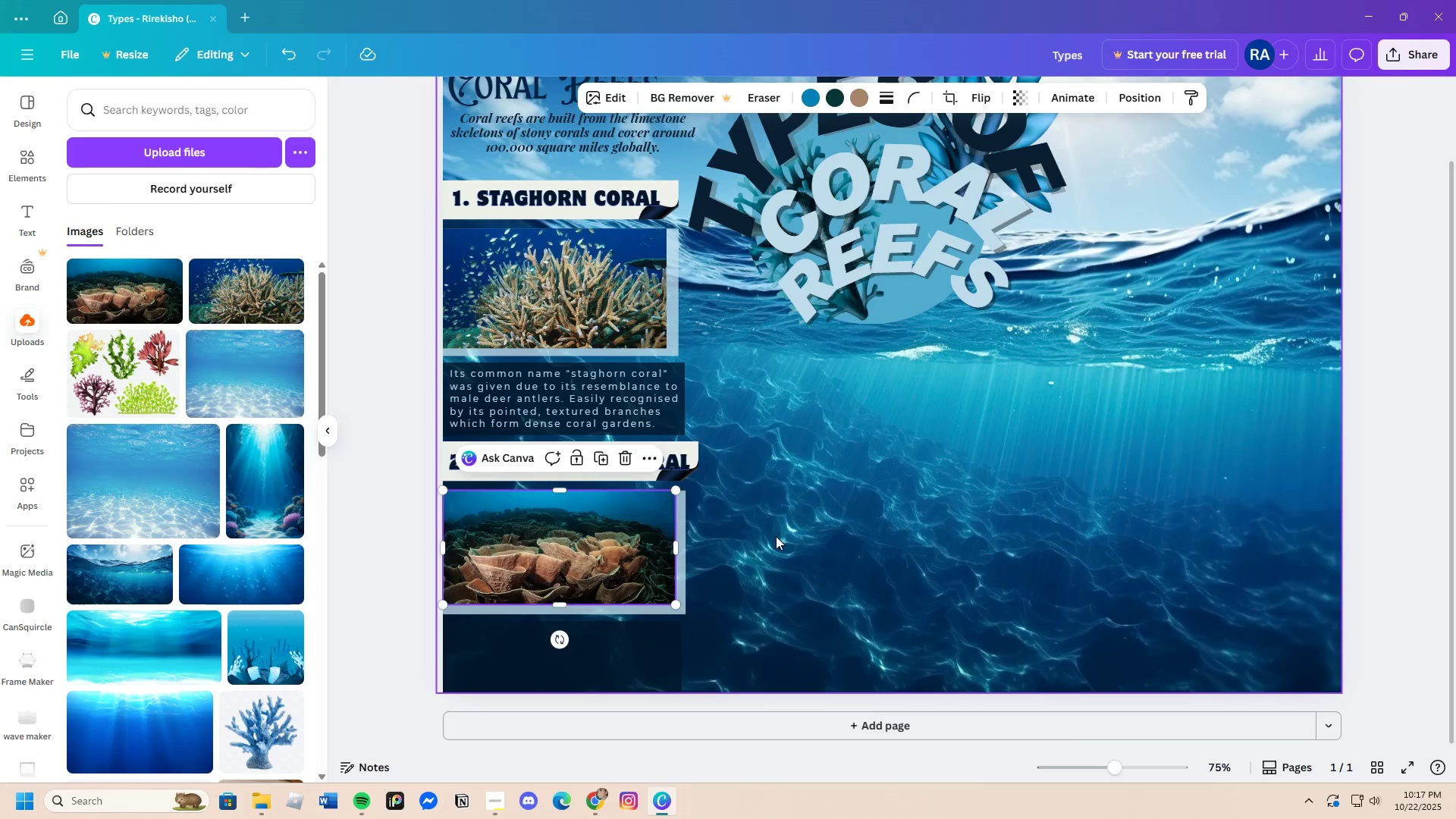 
left_click([776, 536])
 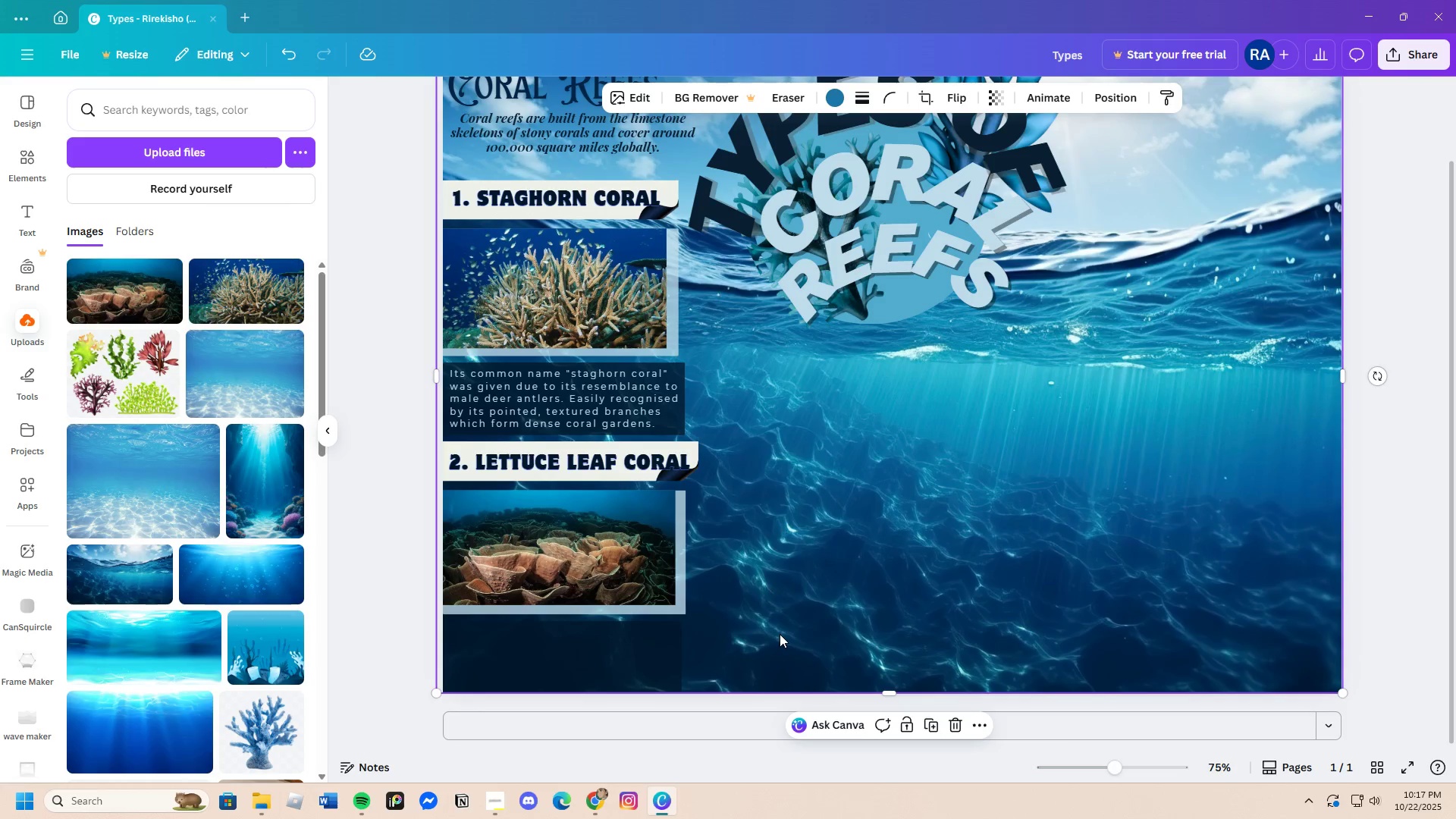 
scroll: coordinate [777, 634], scroll_direction: down, amount: 1.0
 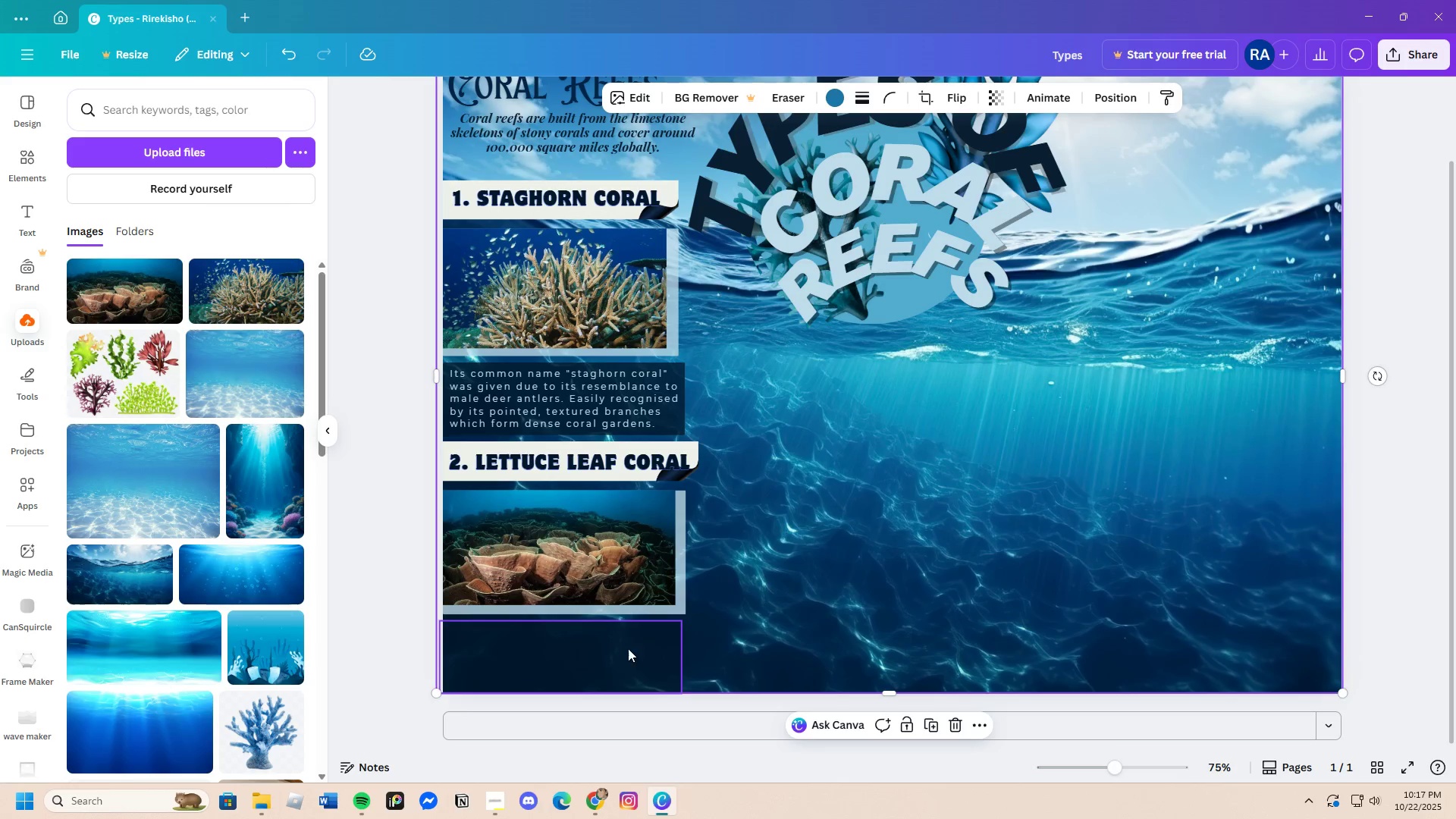 
left_click([621, 648])
 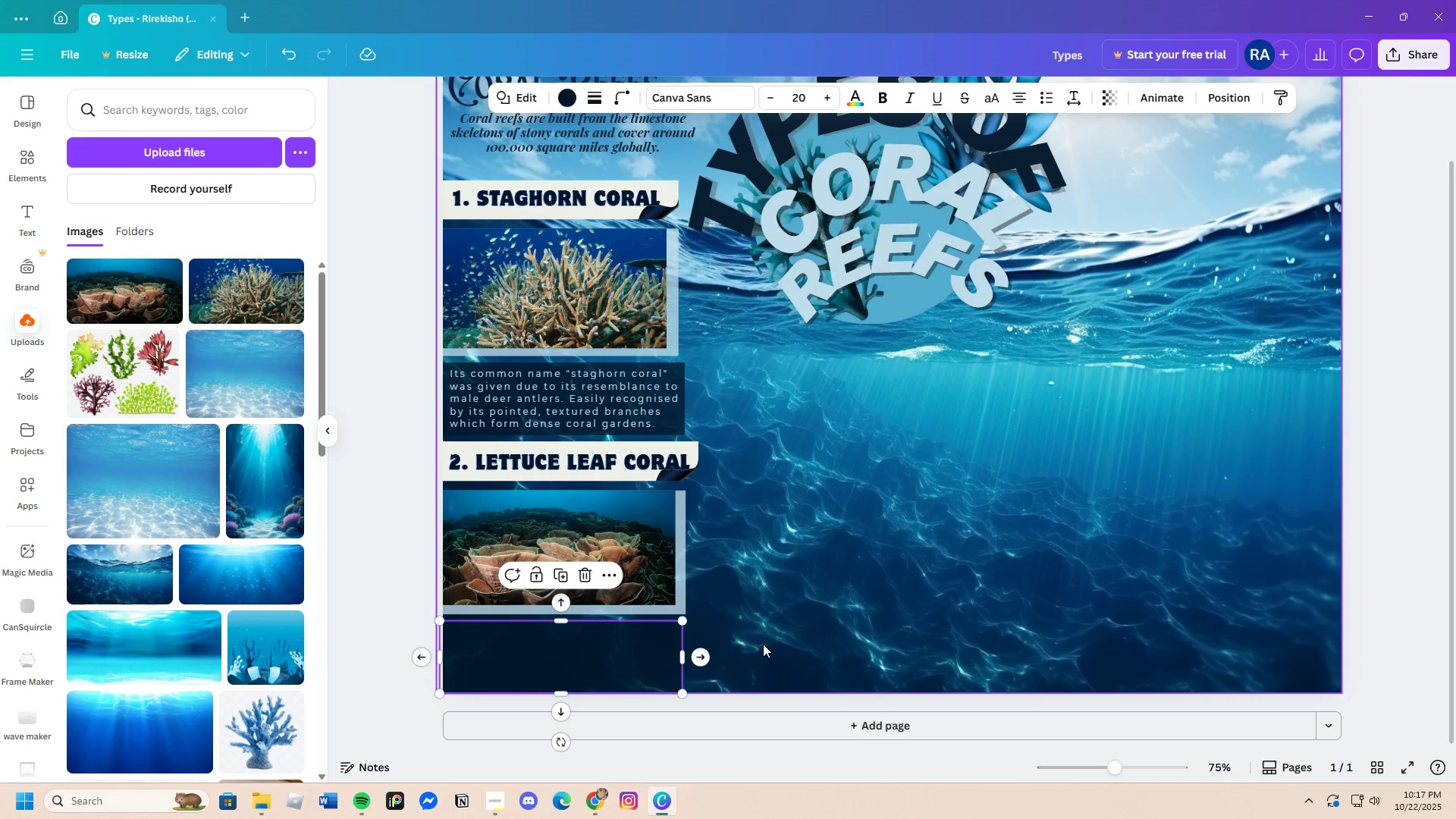 
scroll: coordinate [767, 643], scroll_direction: down, amount: 2.0
 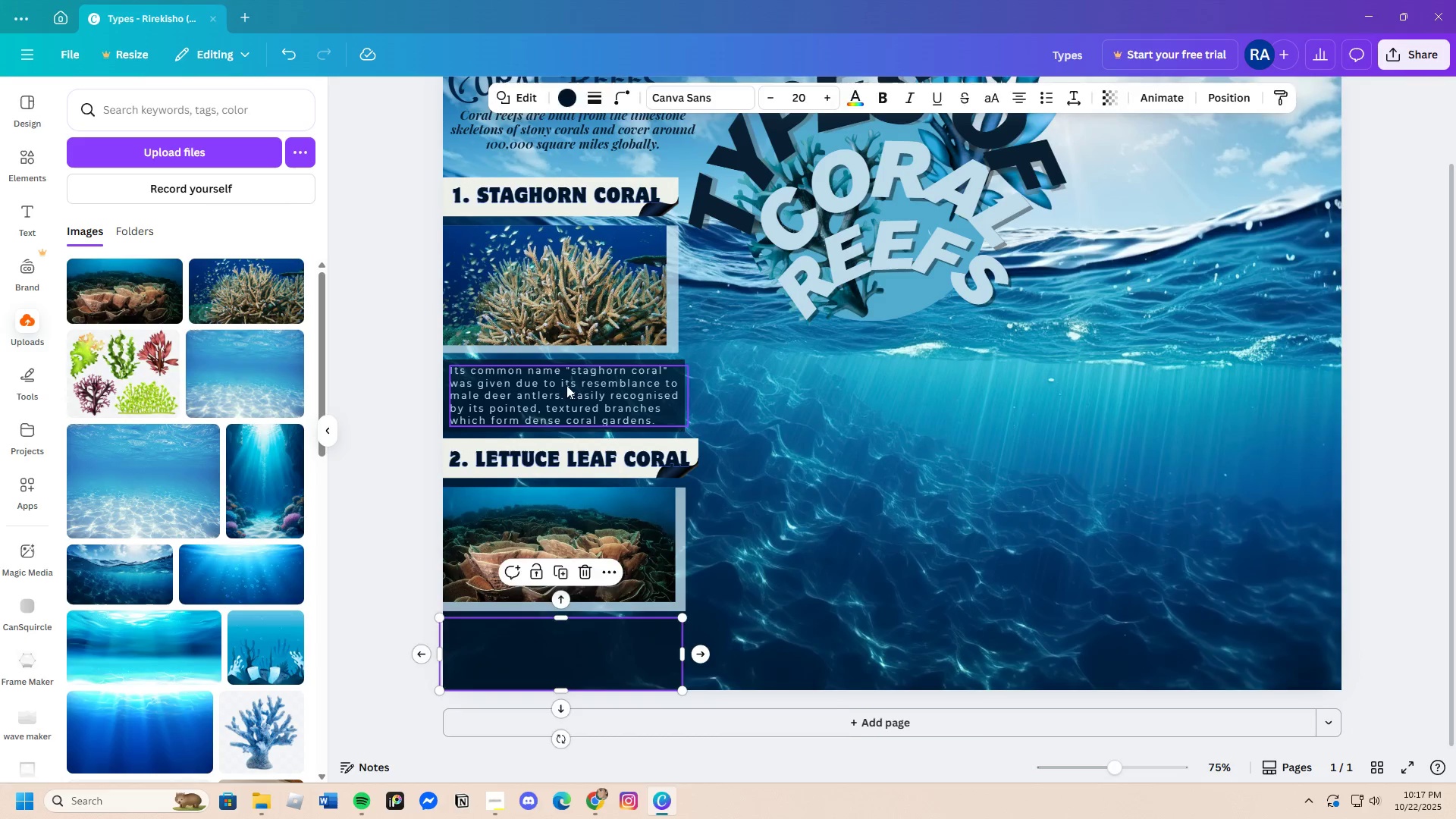 
left_click([566, 385])
 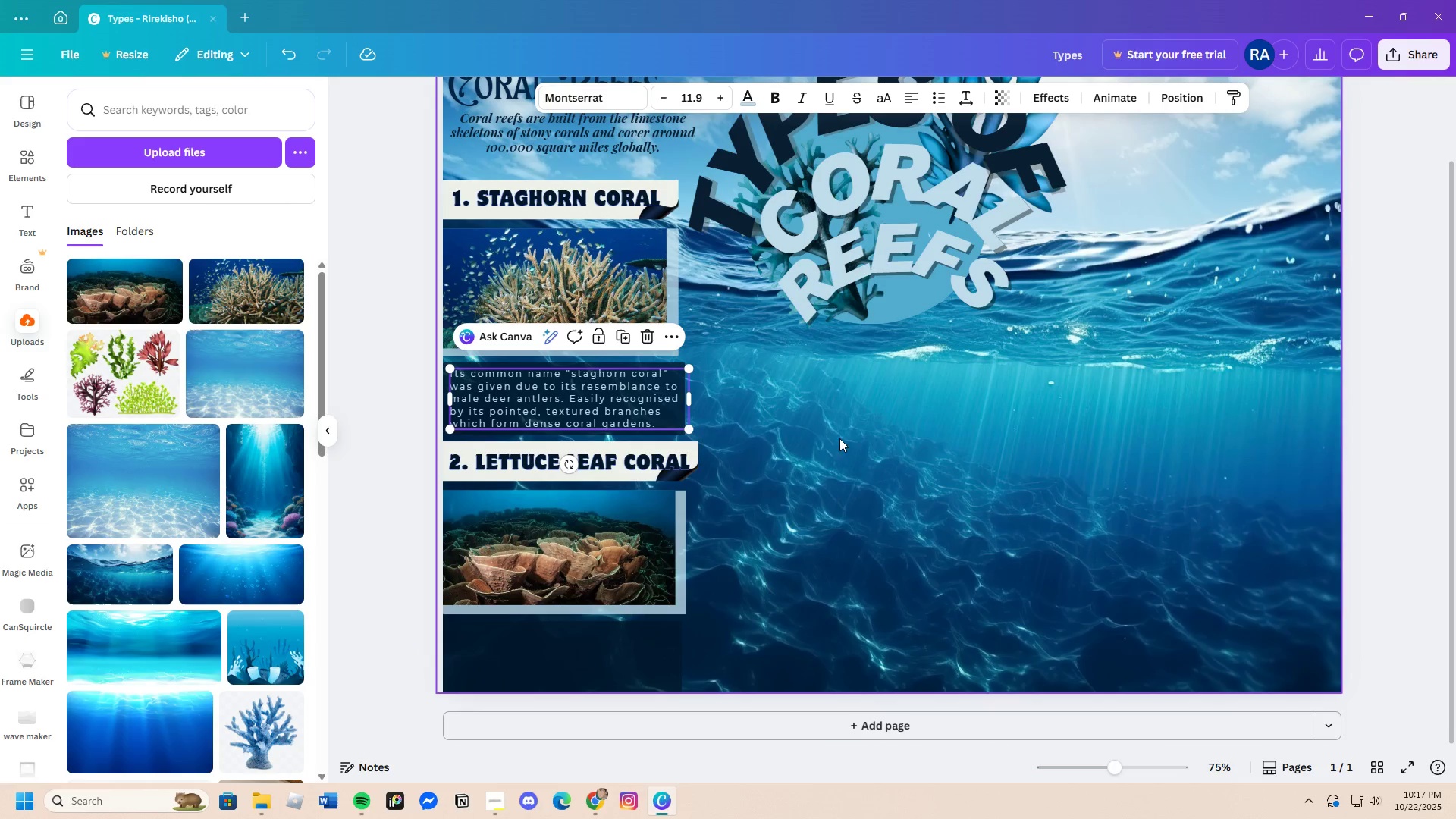 
left_click([1015, 463])
 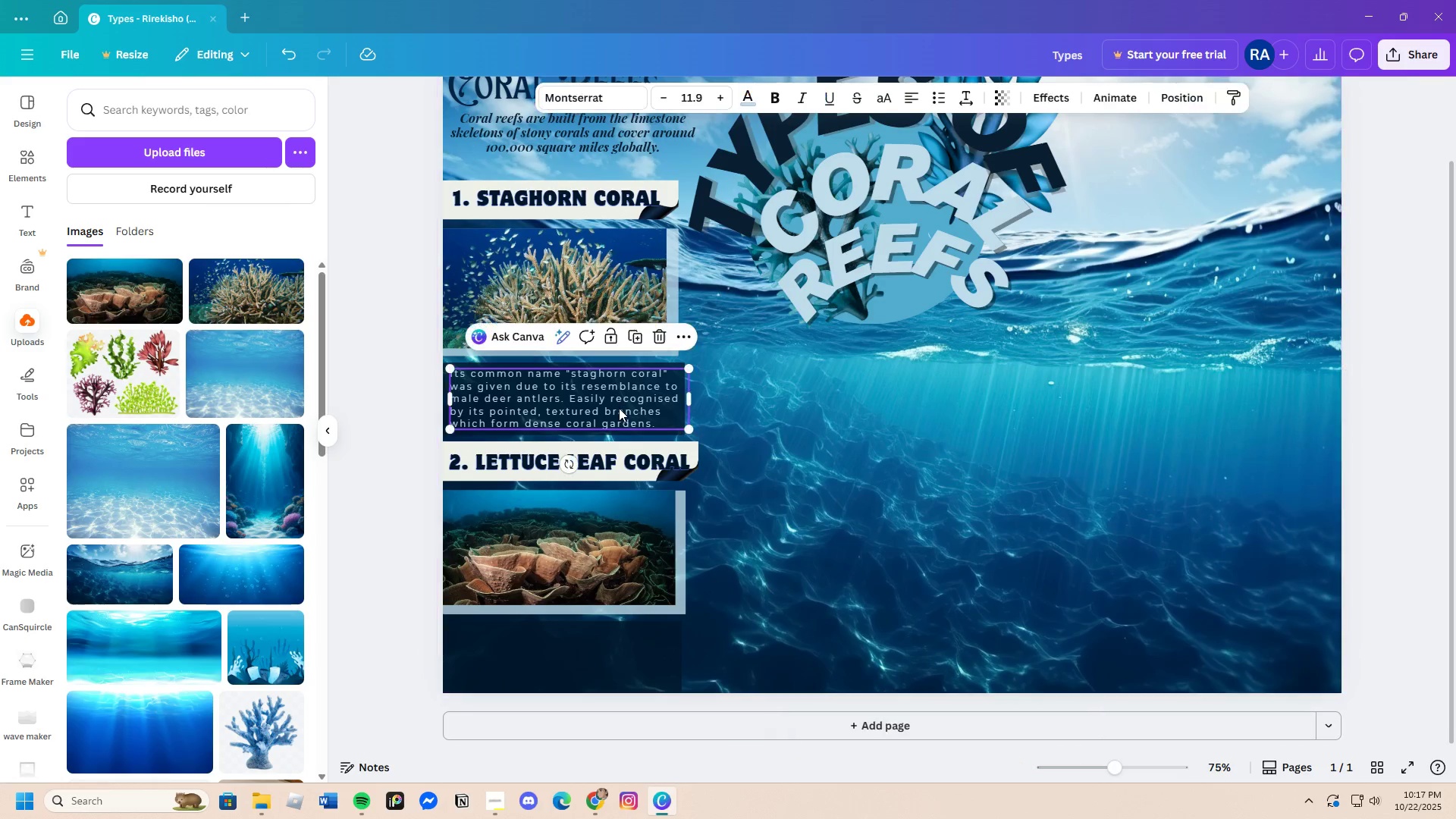 
left_click([619, 408])
 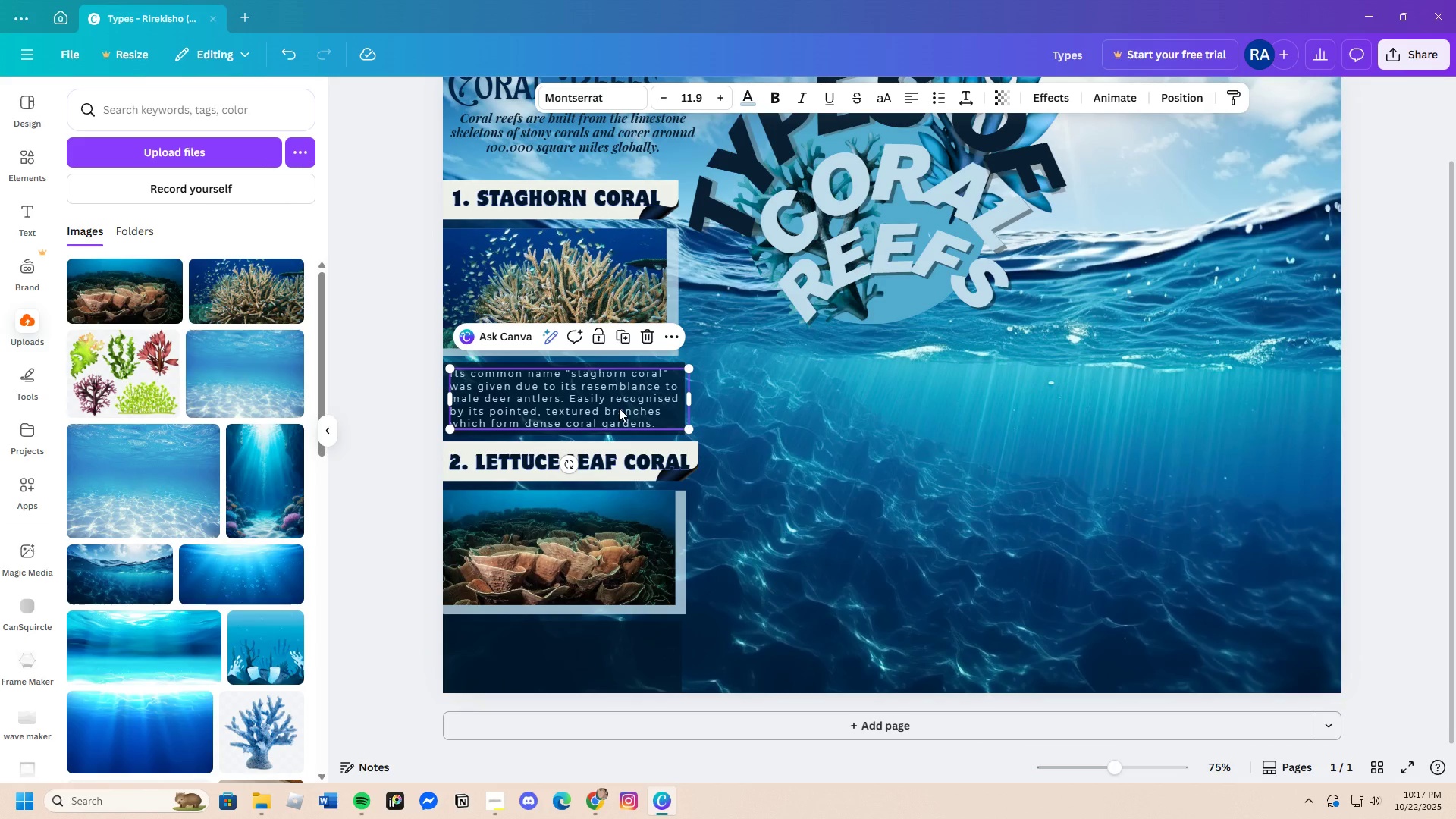 
key(Control+C)
 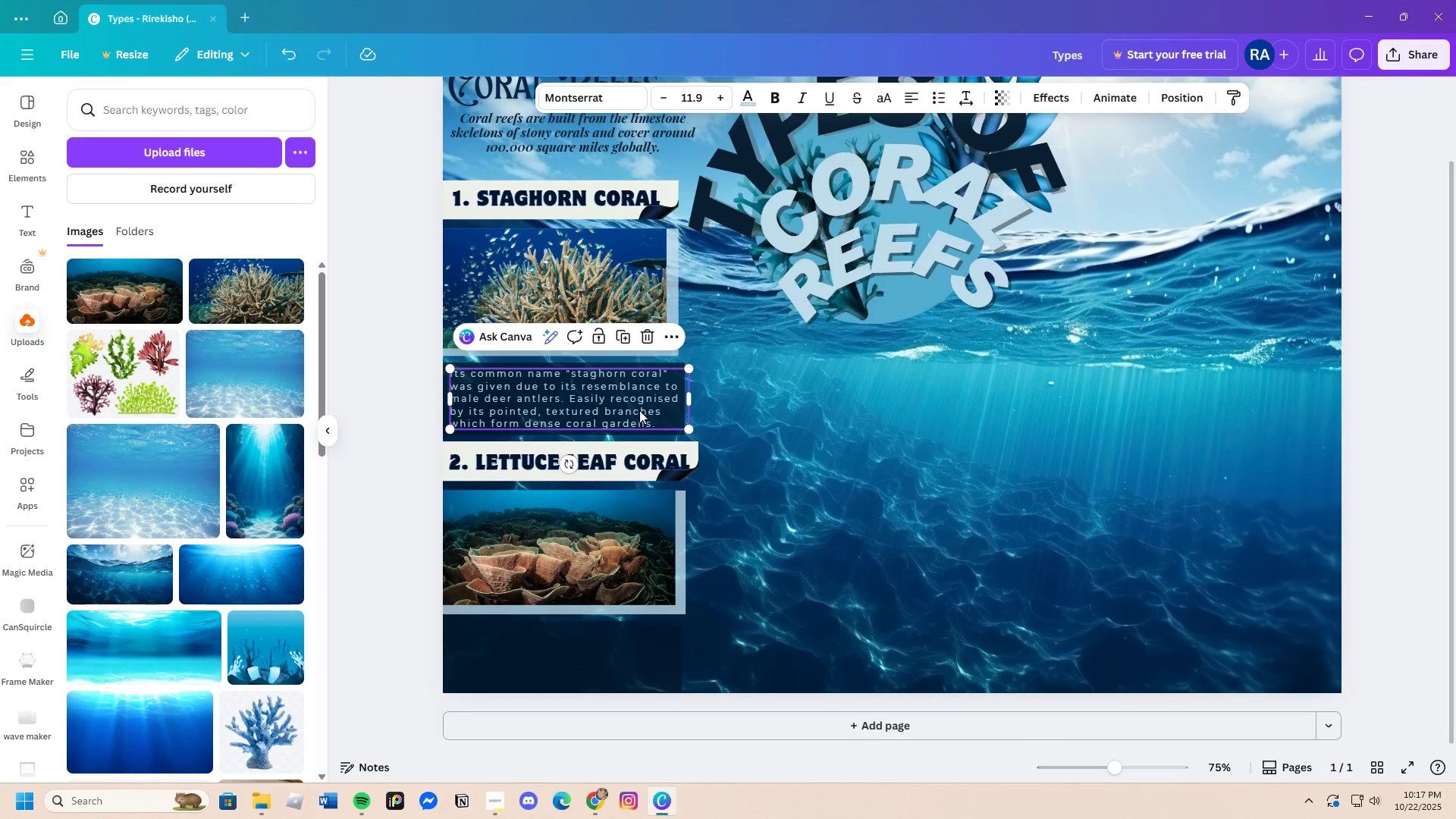 
key(Control+V)
 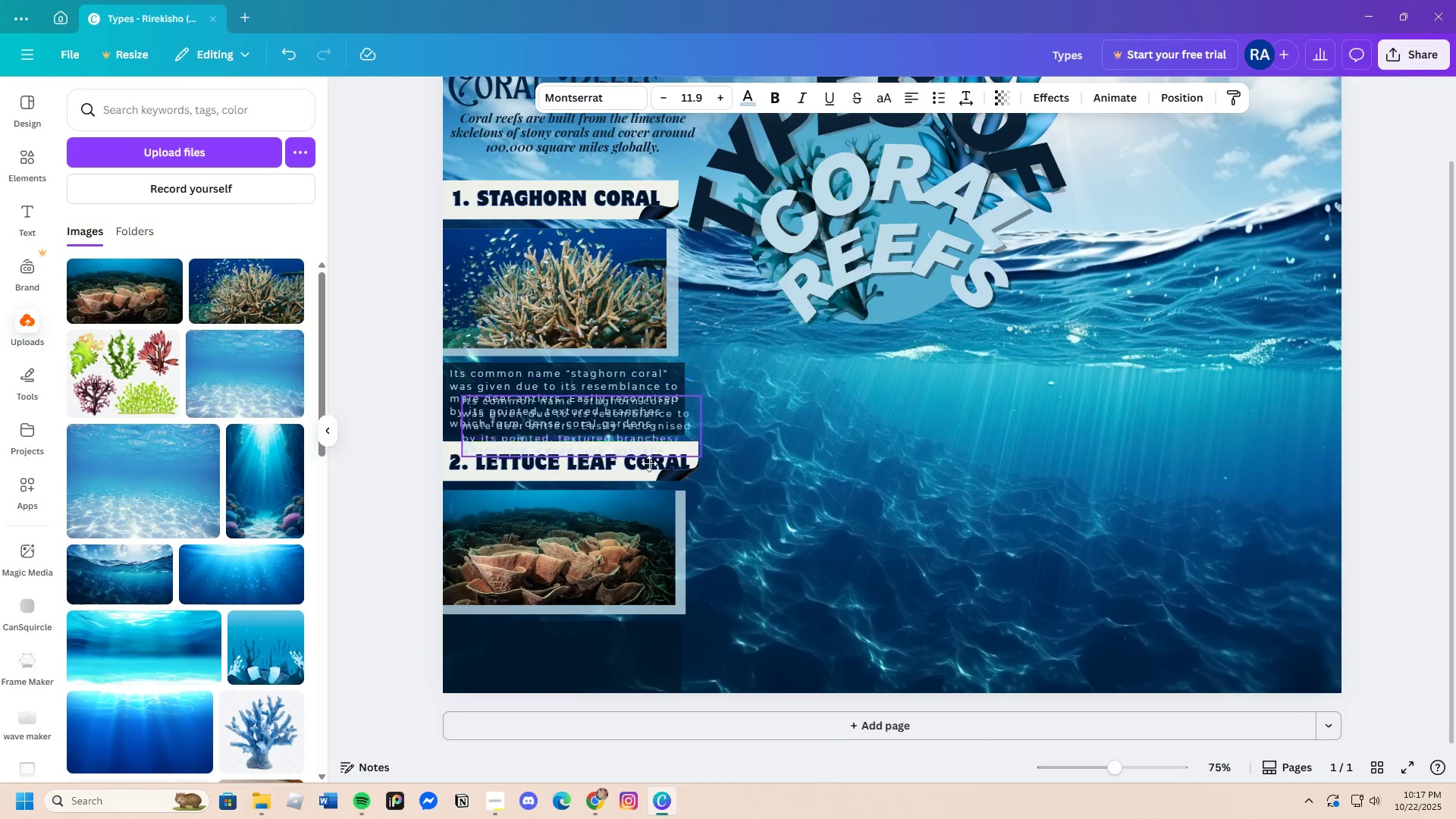 
left_click_drag(start_coordinate=[642, 413], to_coordinate=[634, 657])
 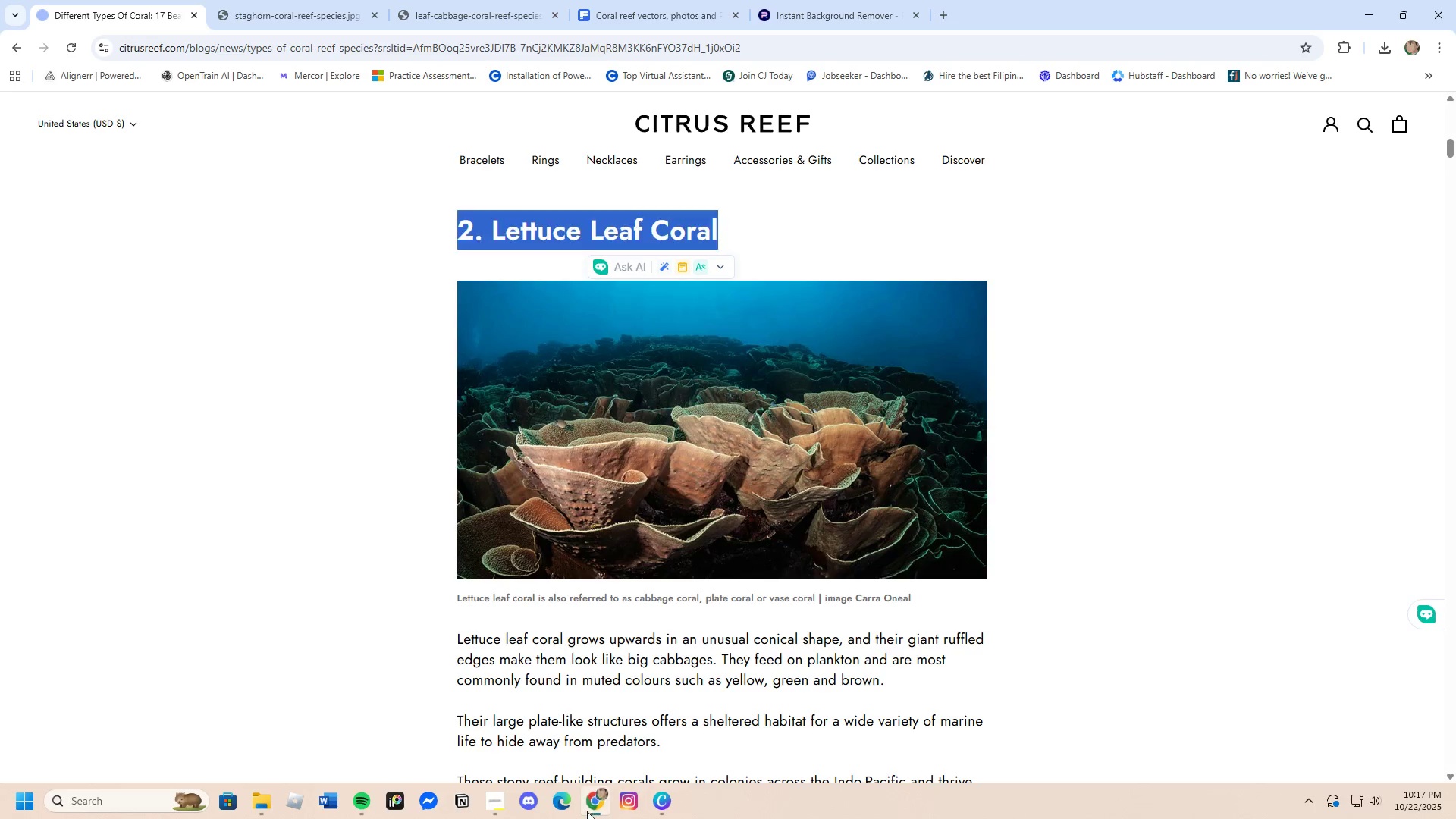 
scroll: coordinate [529, 568], scroll_direction: down, amount: 4.0
 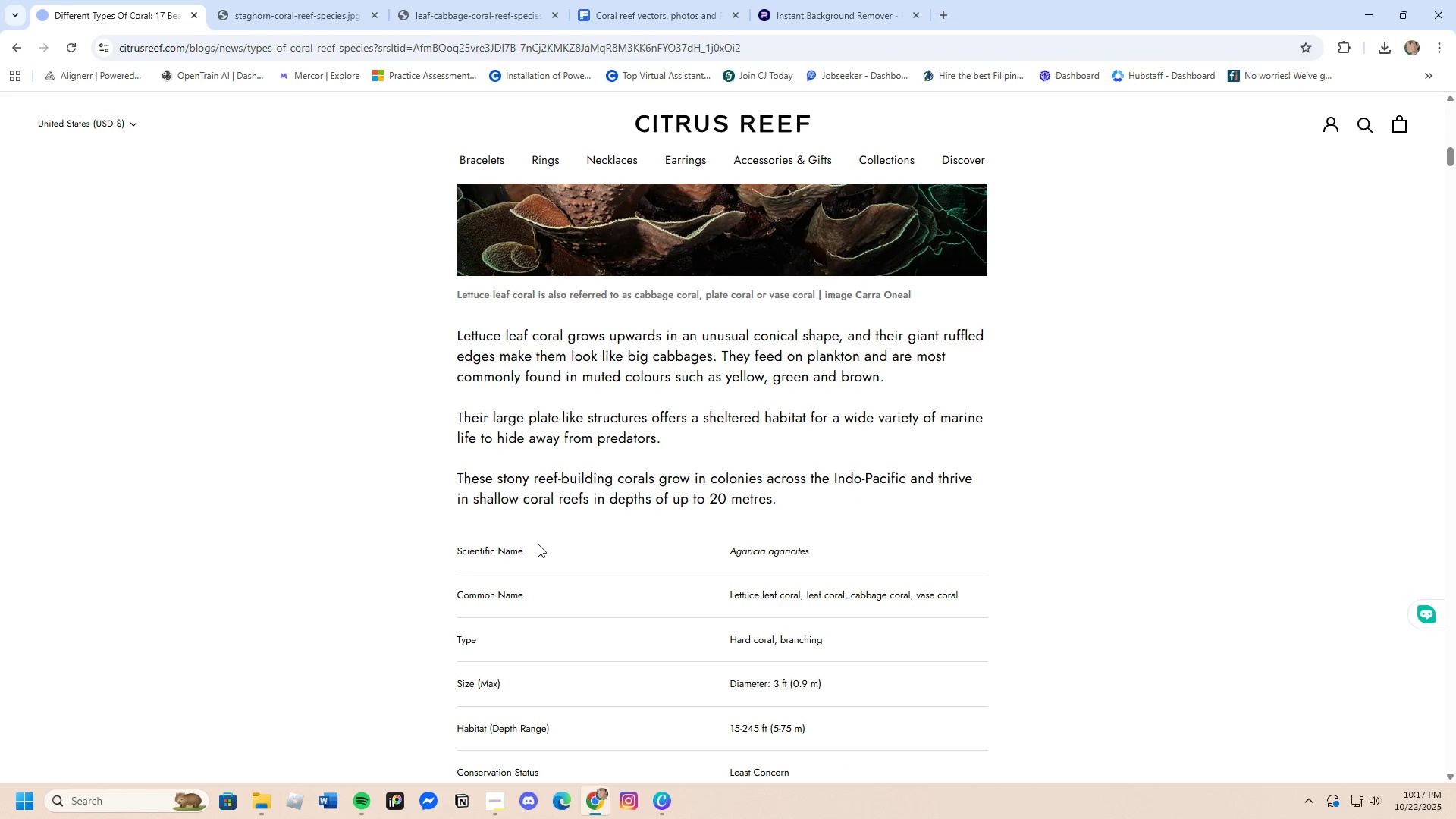 
scroll: coordinate [608, 577], scroll_direction: up, amount: 1.0
 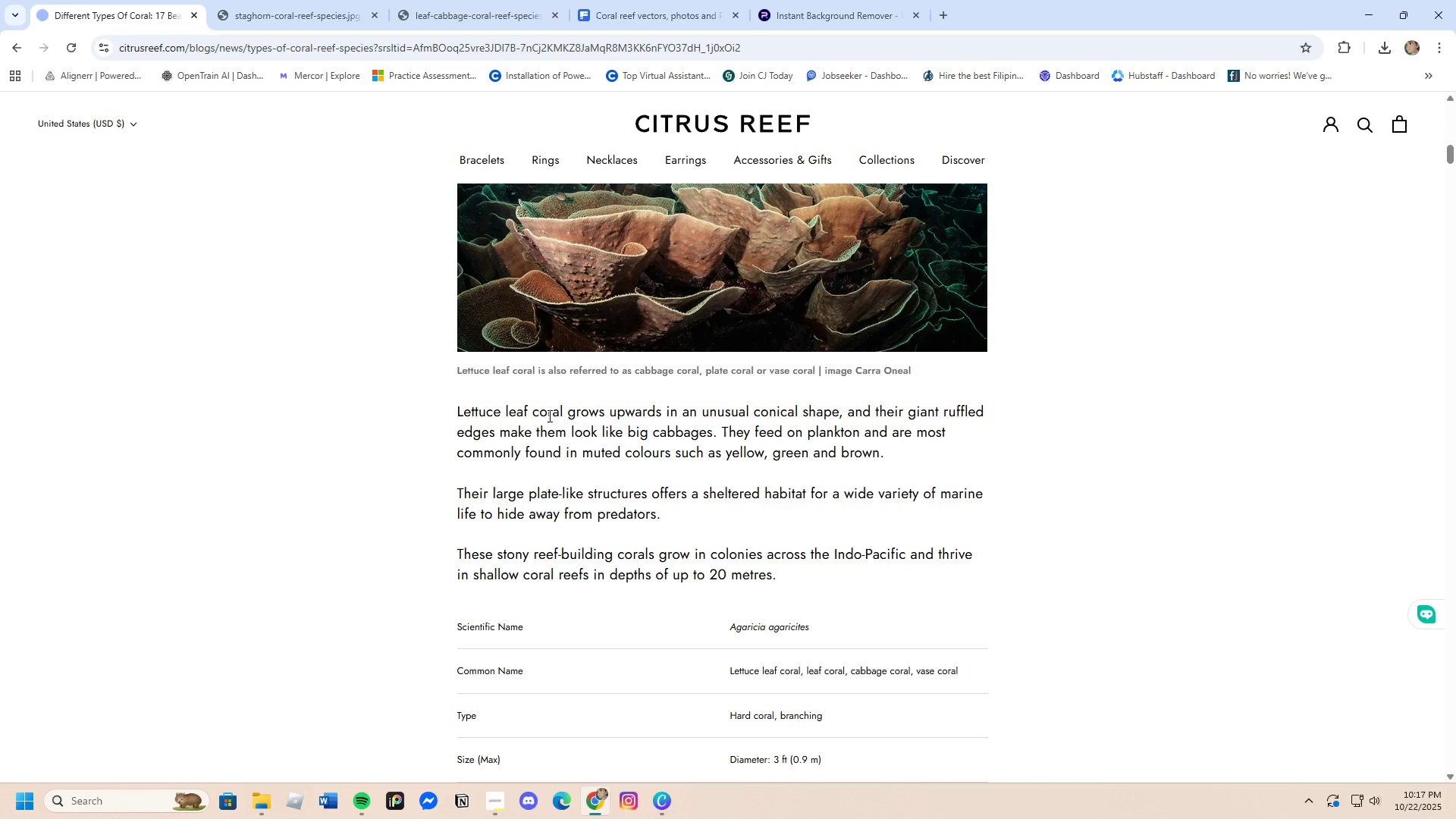 
wait(5.01)
 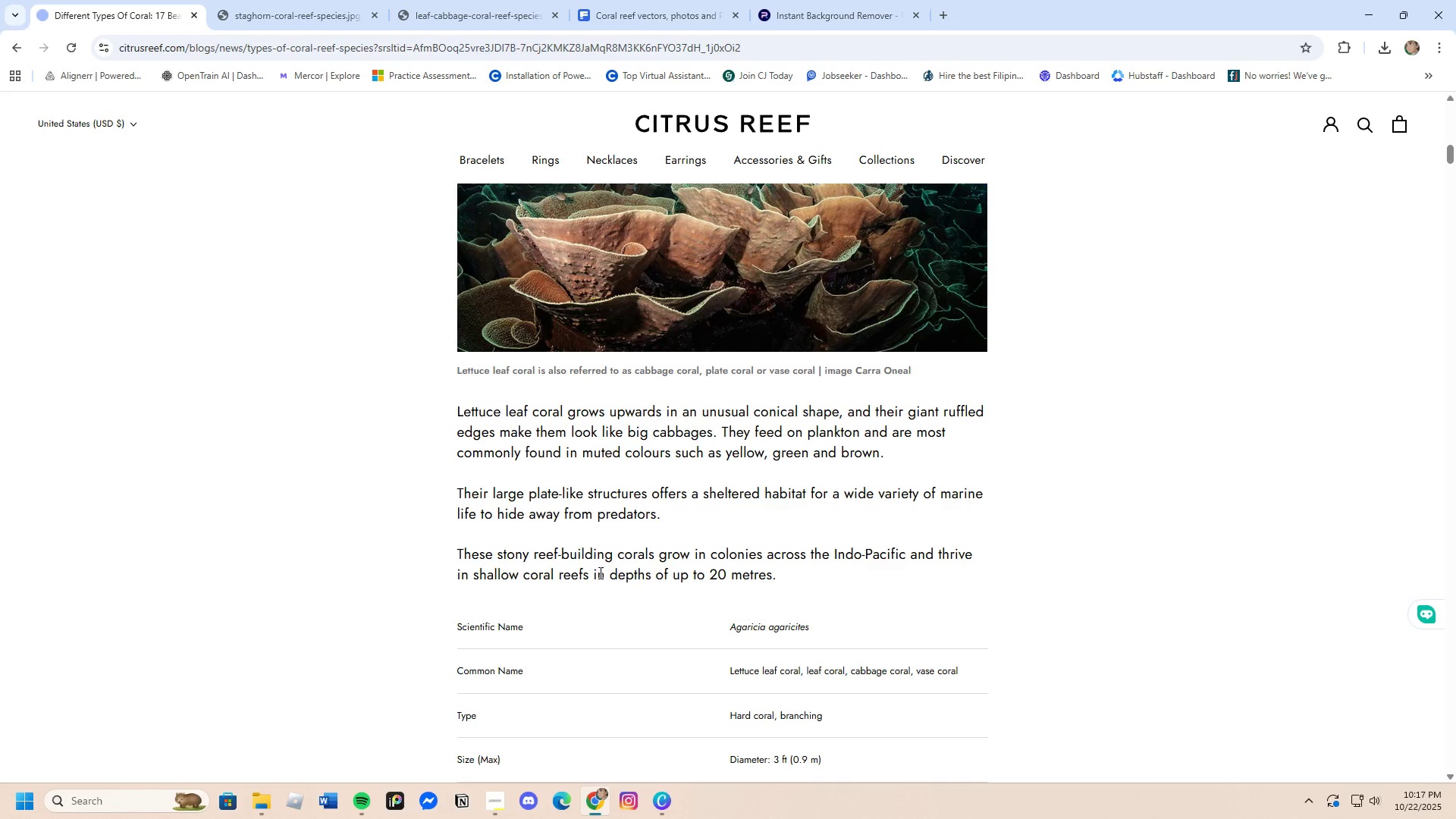 
left_click_drag(start_coordinate=[447, 405], to_coordinate=[717, 432])
 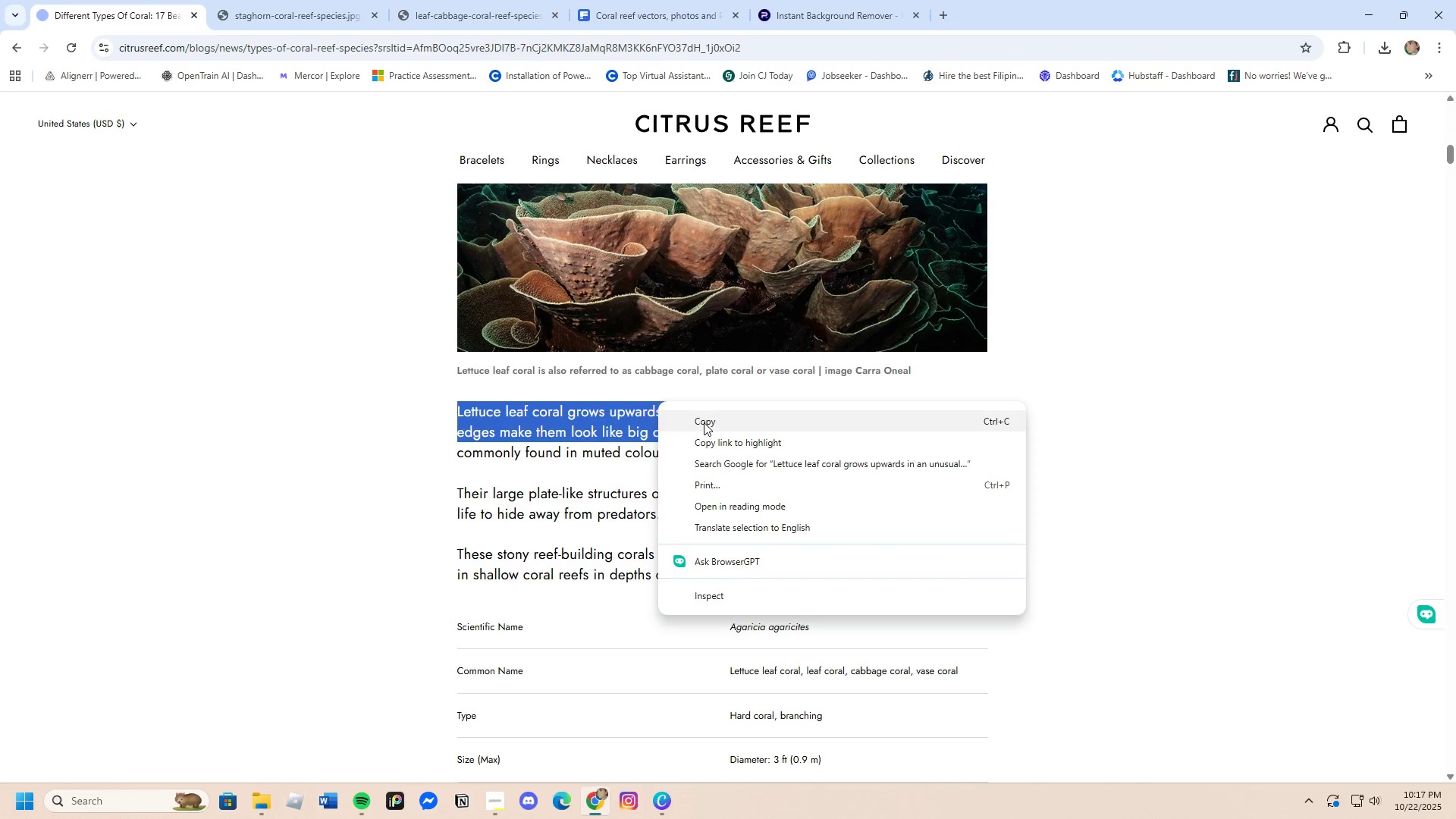 
left_click([703, 420])
 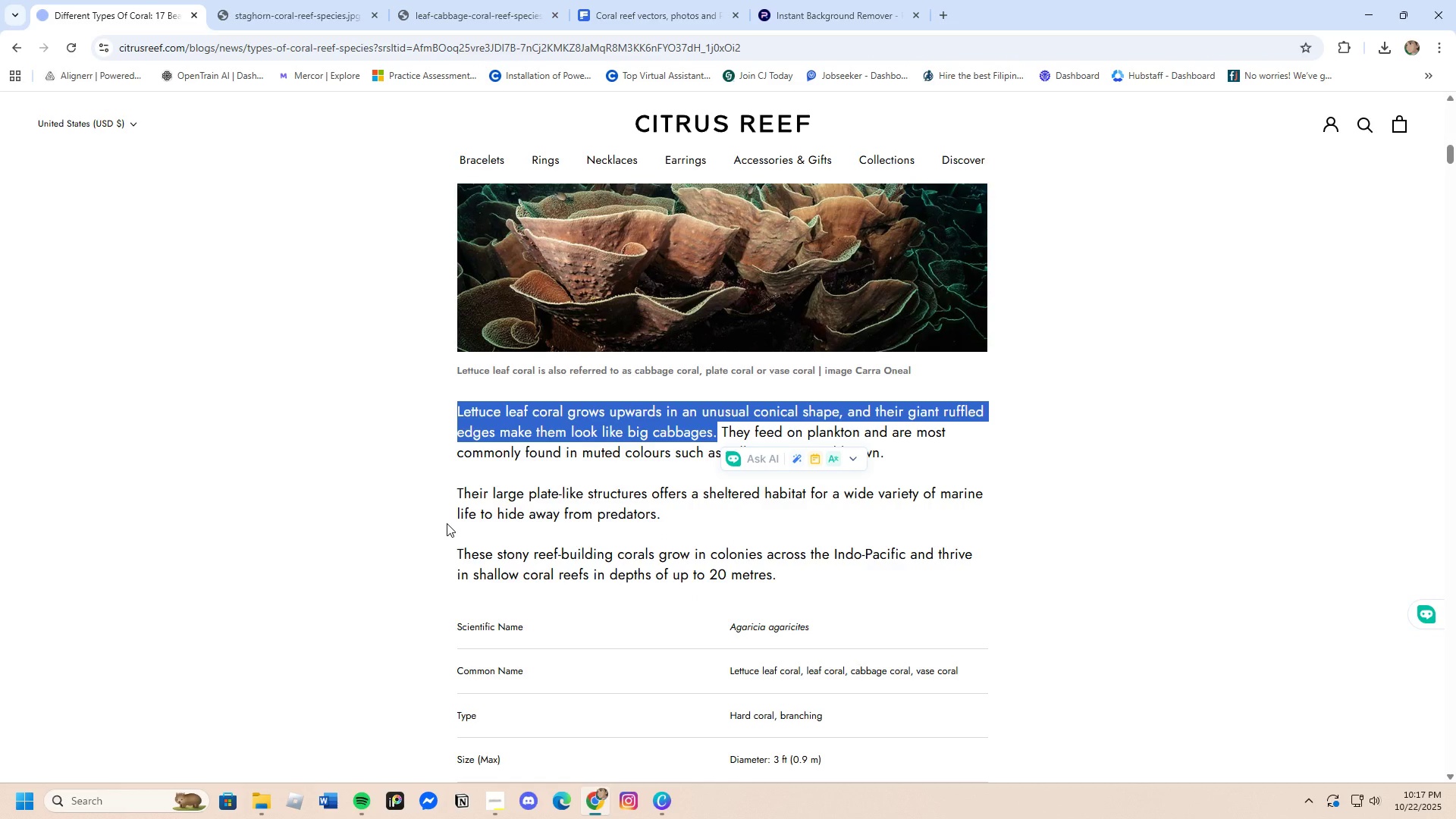 
left_click([447, 523])
 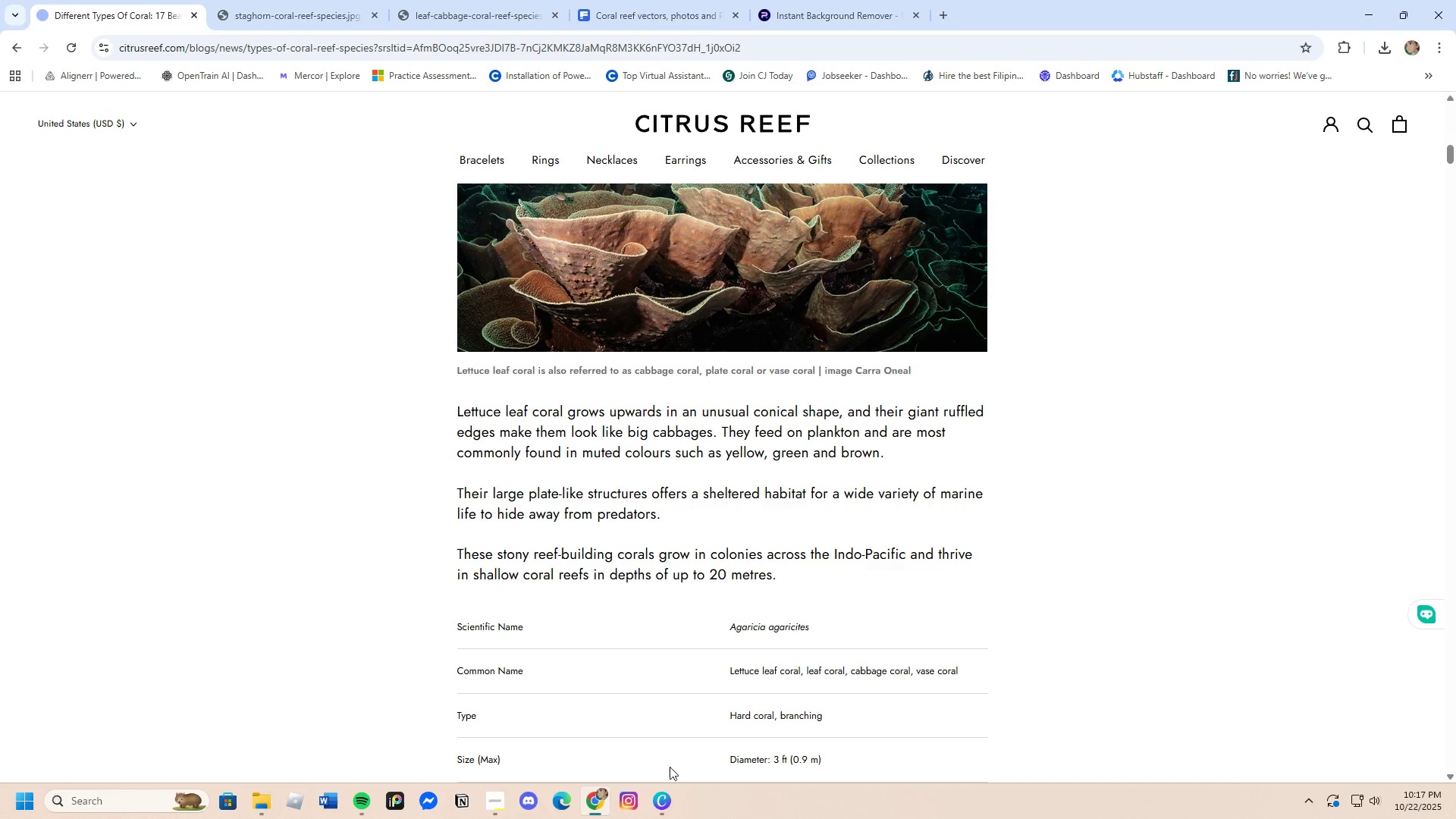 
left_click([661, 795])
 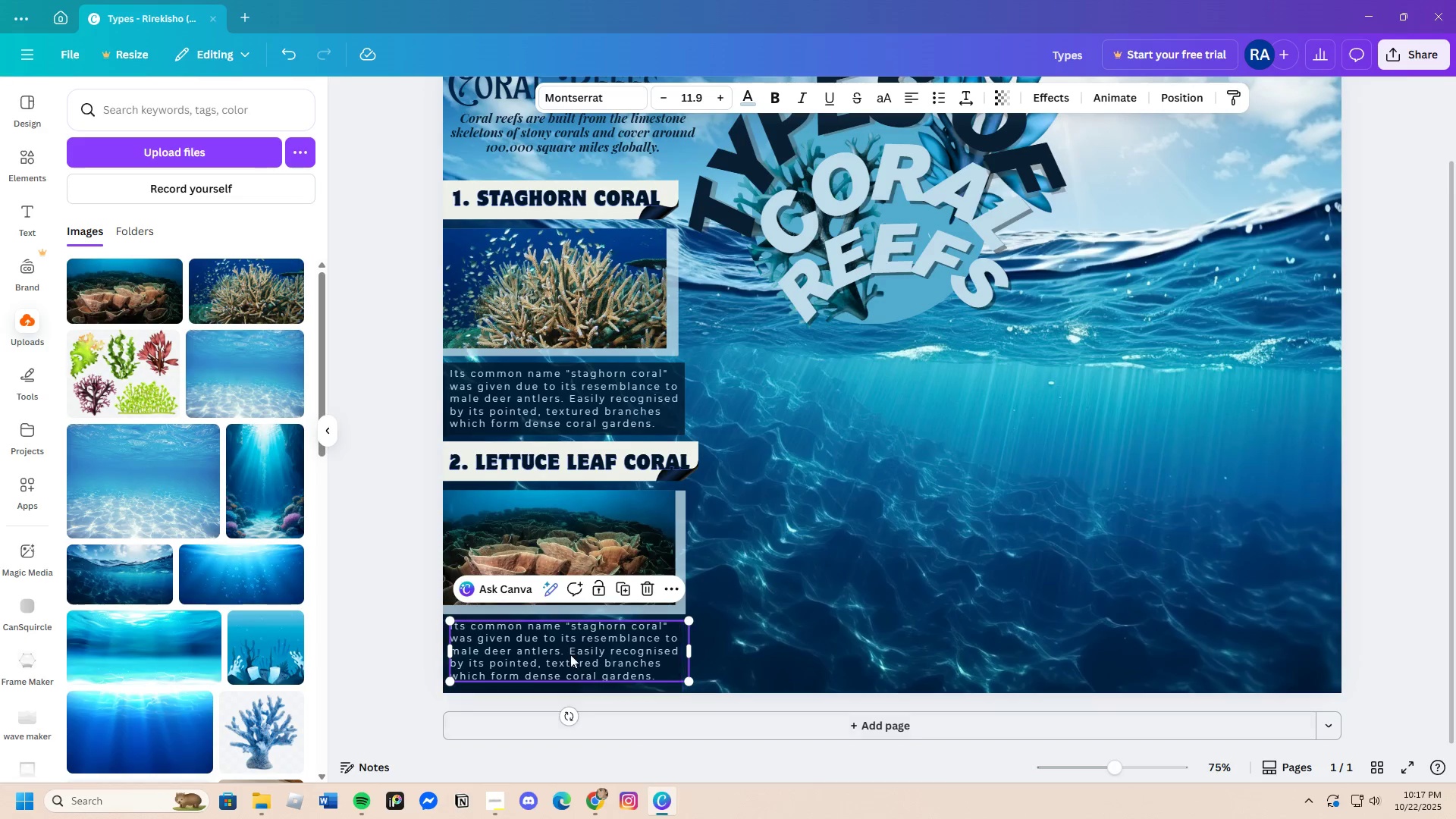 
scroll: coordinate [561, 637], scroll_direction: down, amount: 1.0
 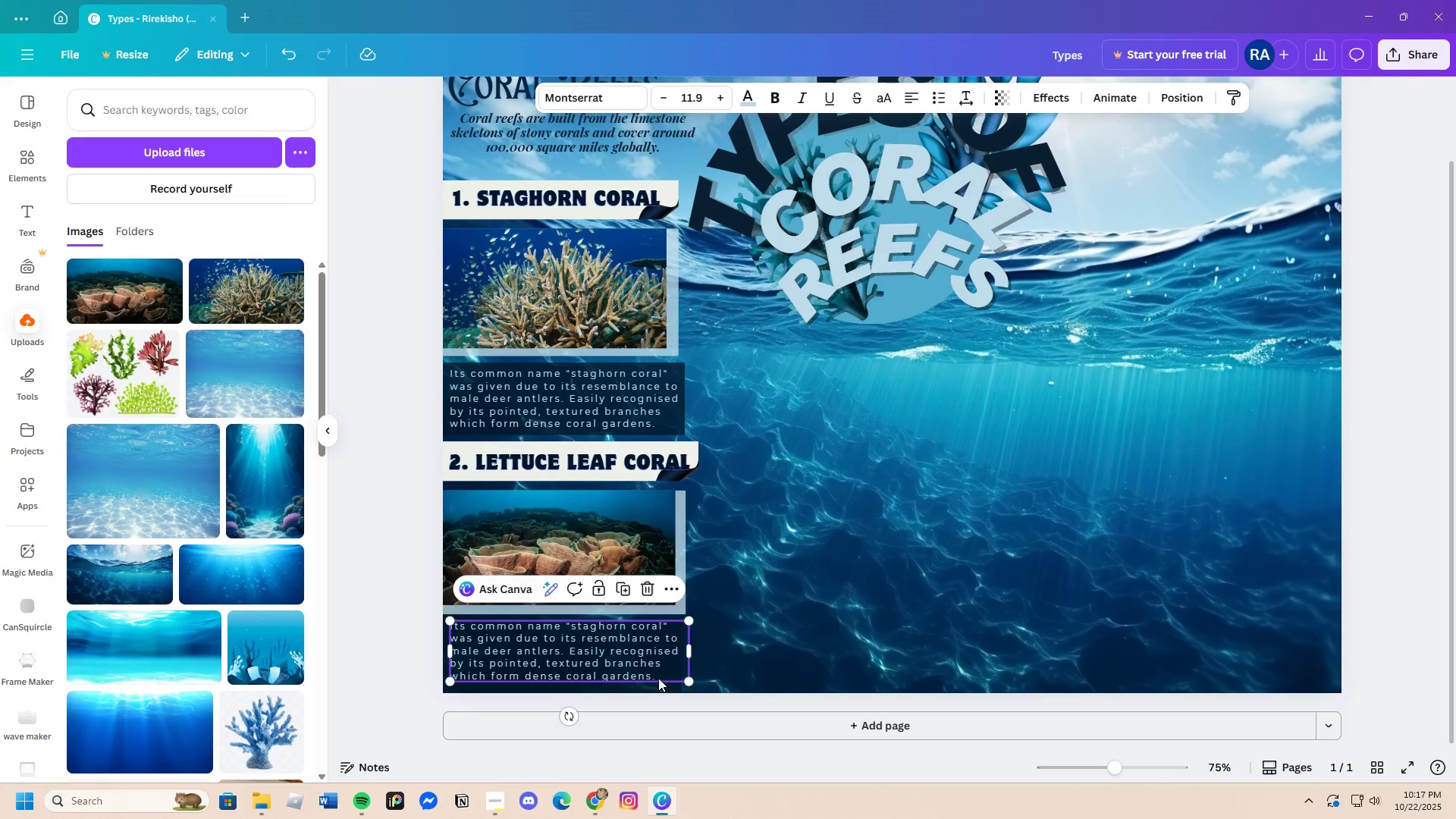 
left_click([658, 677])
 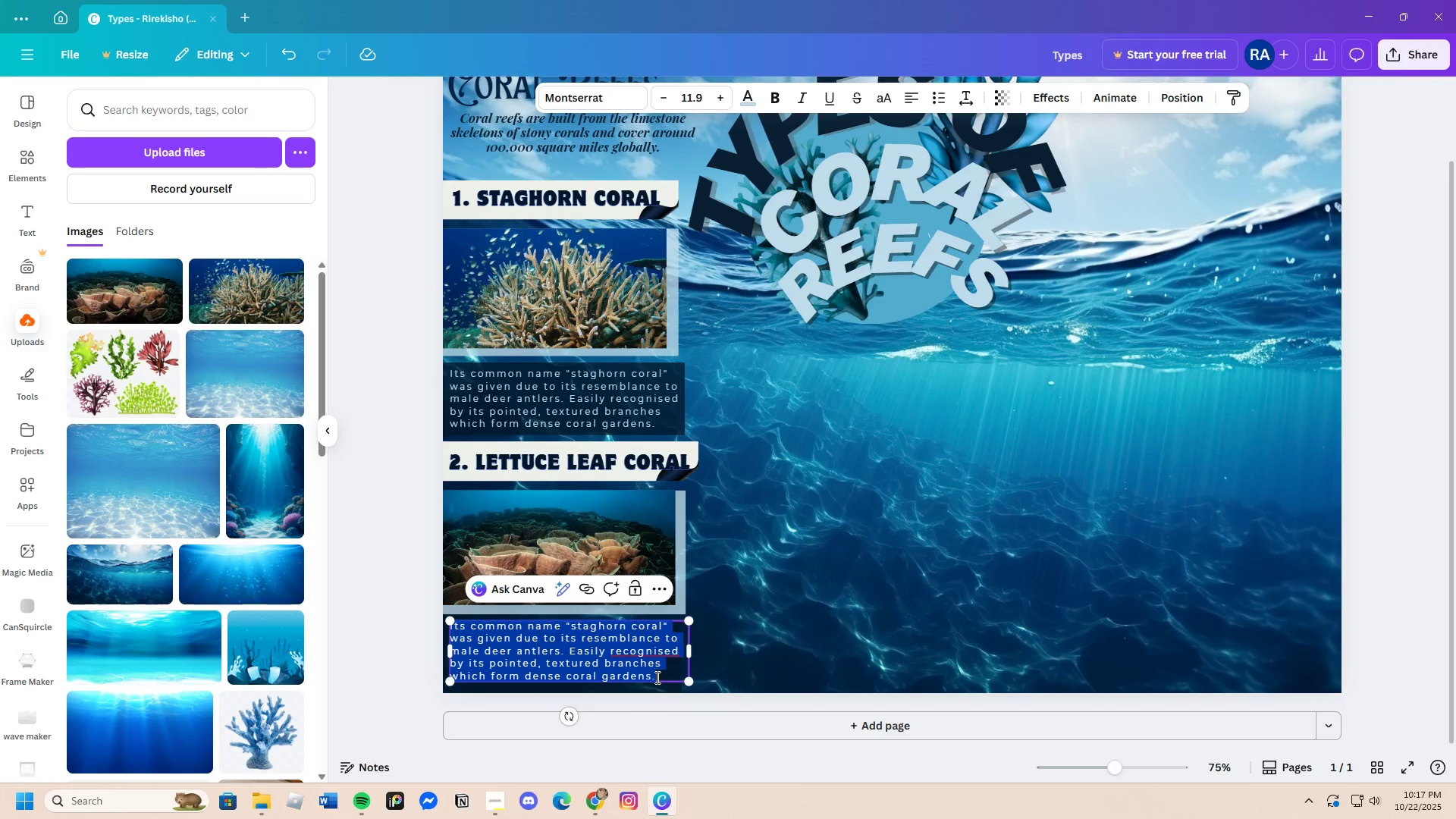 
key(Backspace)
 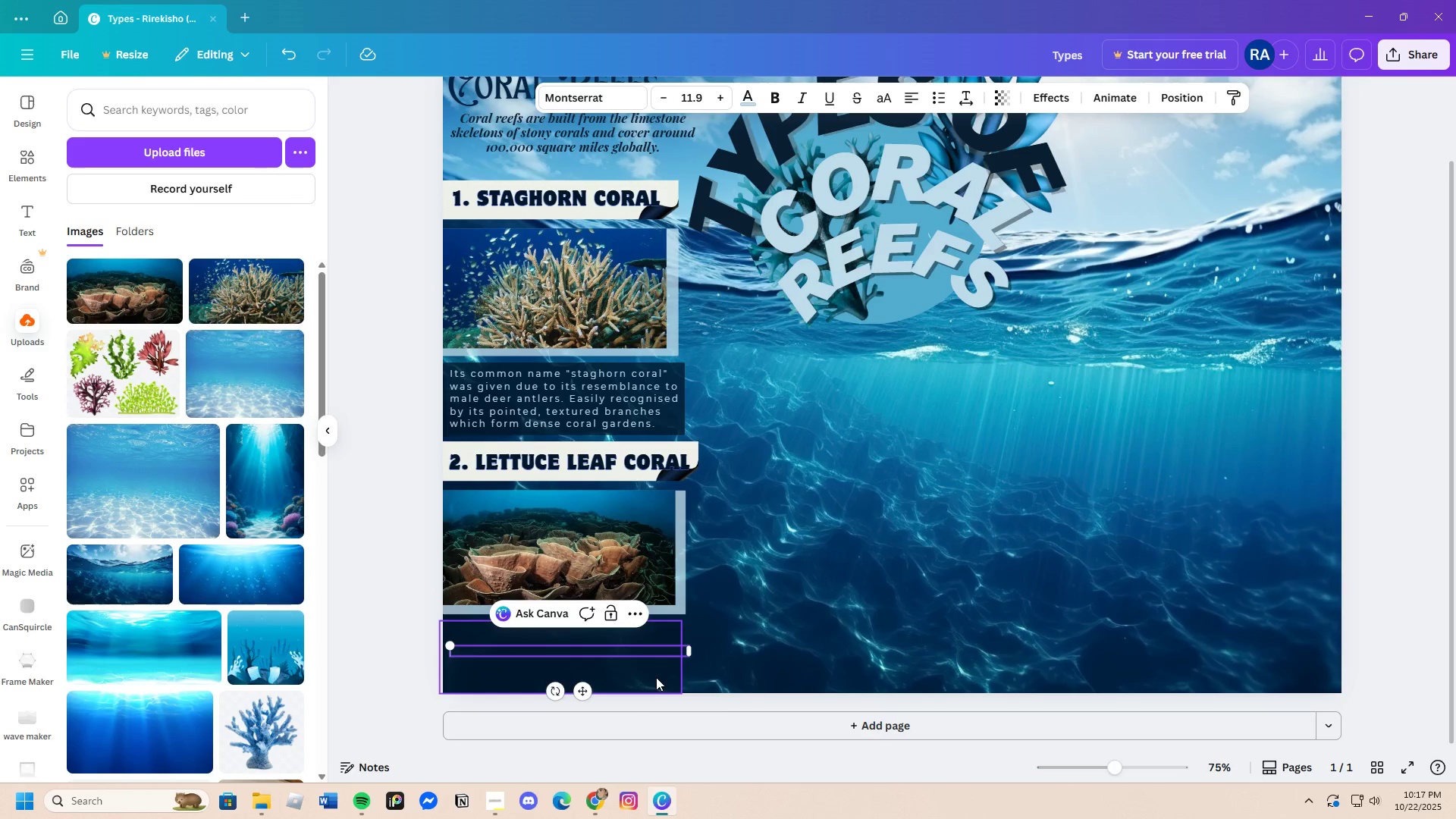 
key(Control+V)
 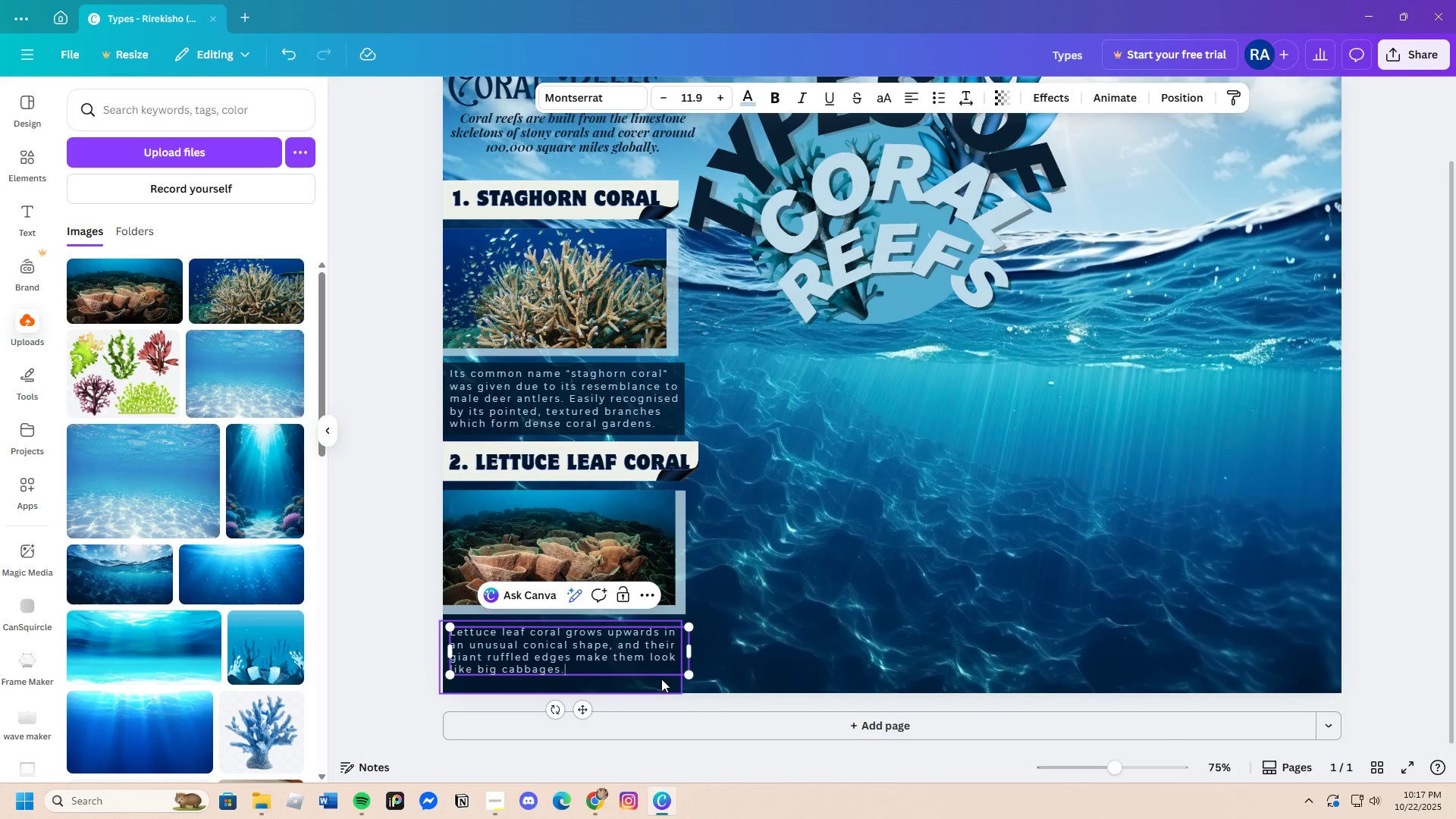 
left_click([756, 655])
 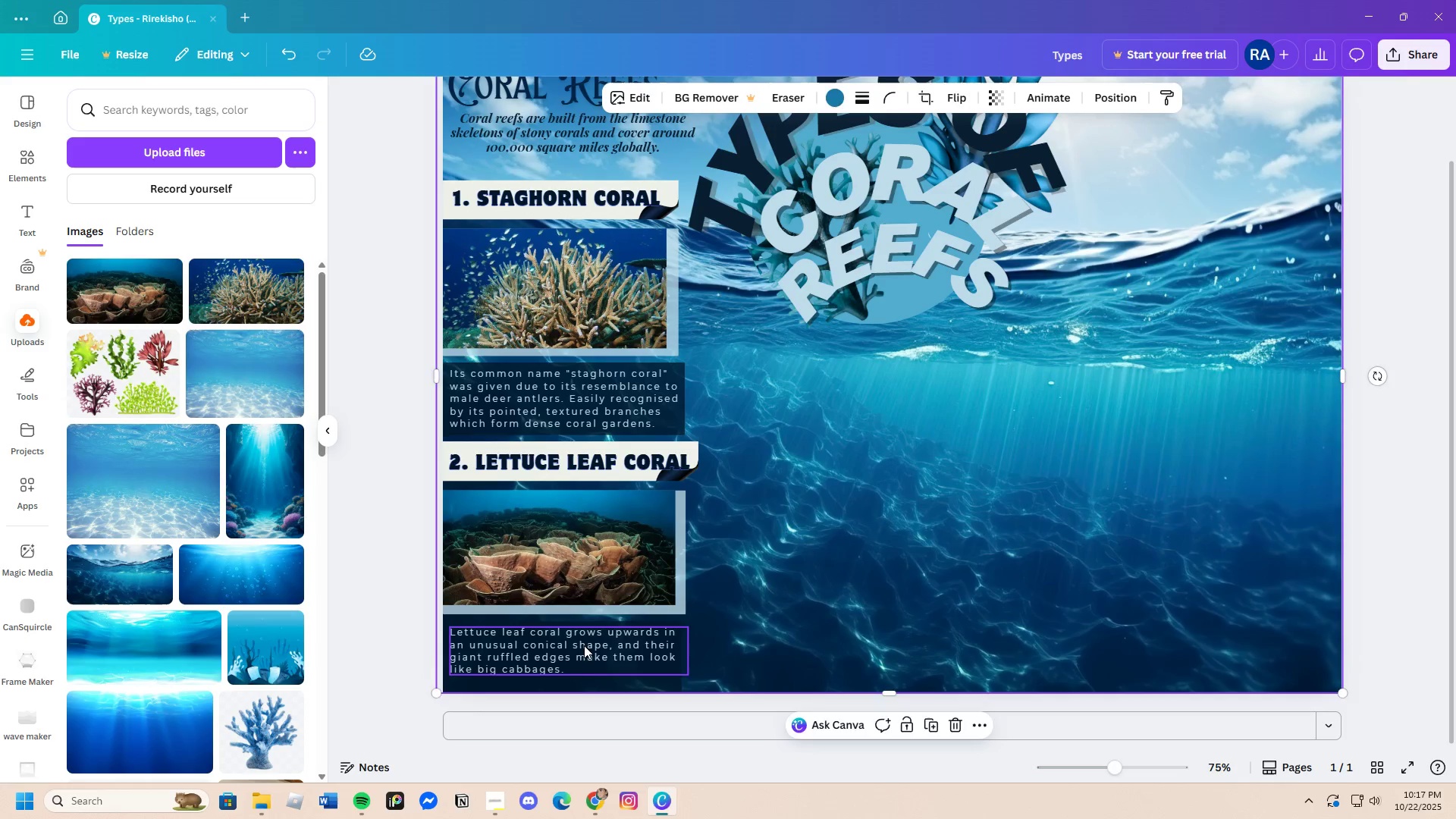 
left_click_drag(start_coordinate=[583, 645], to_coordinate=[584, 651])
 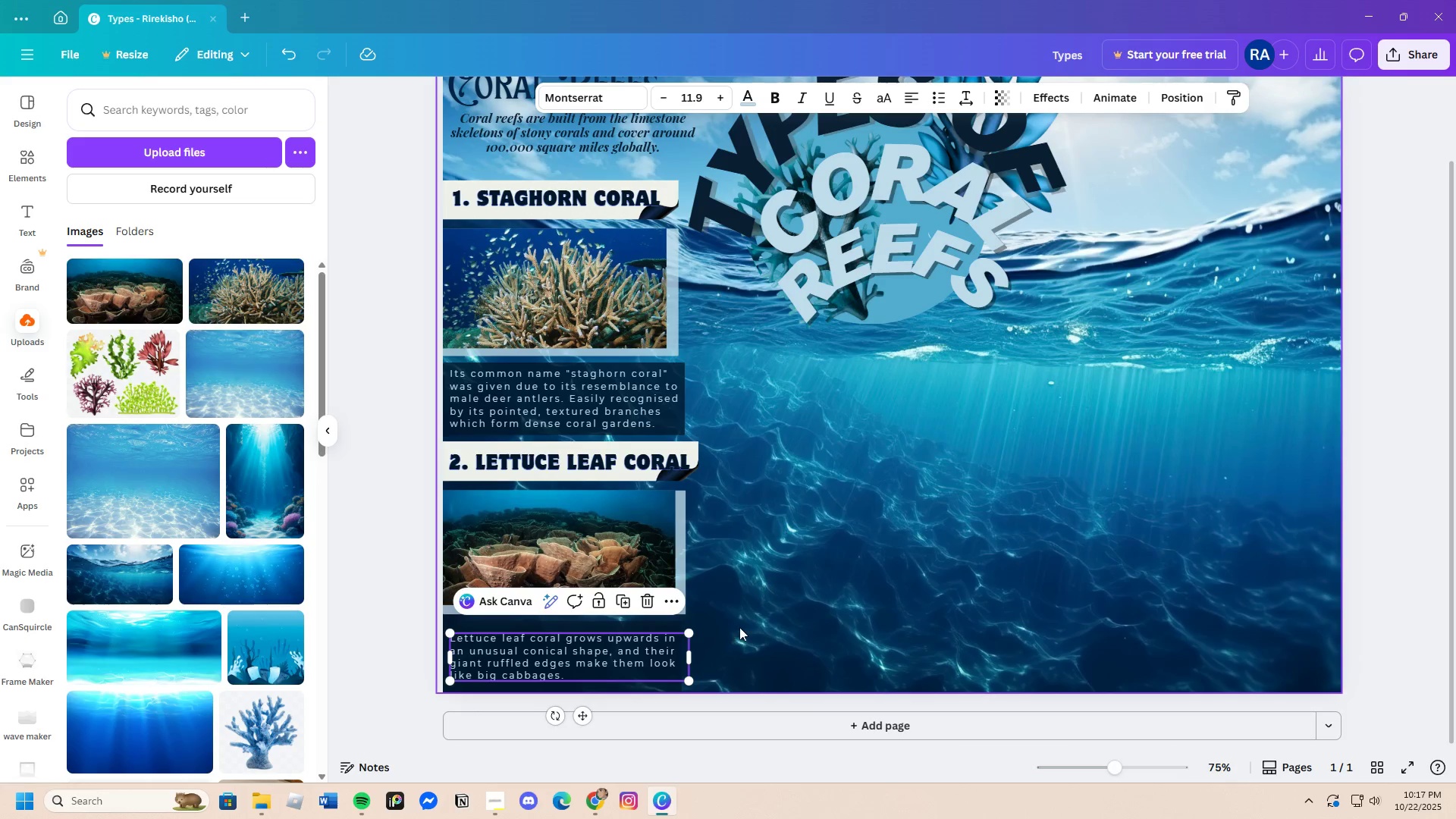 
left_click([739, 627])
 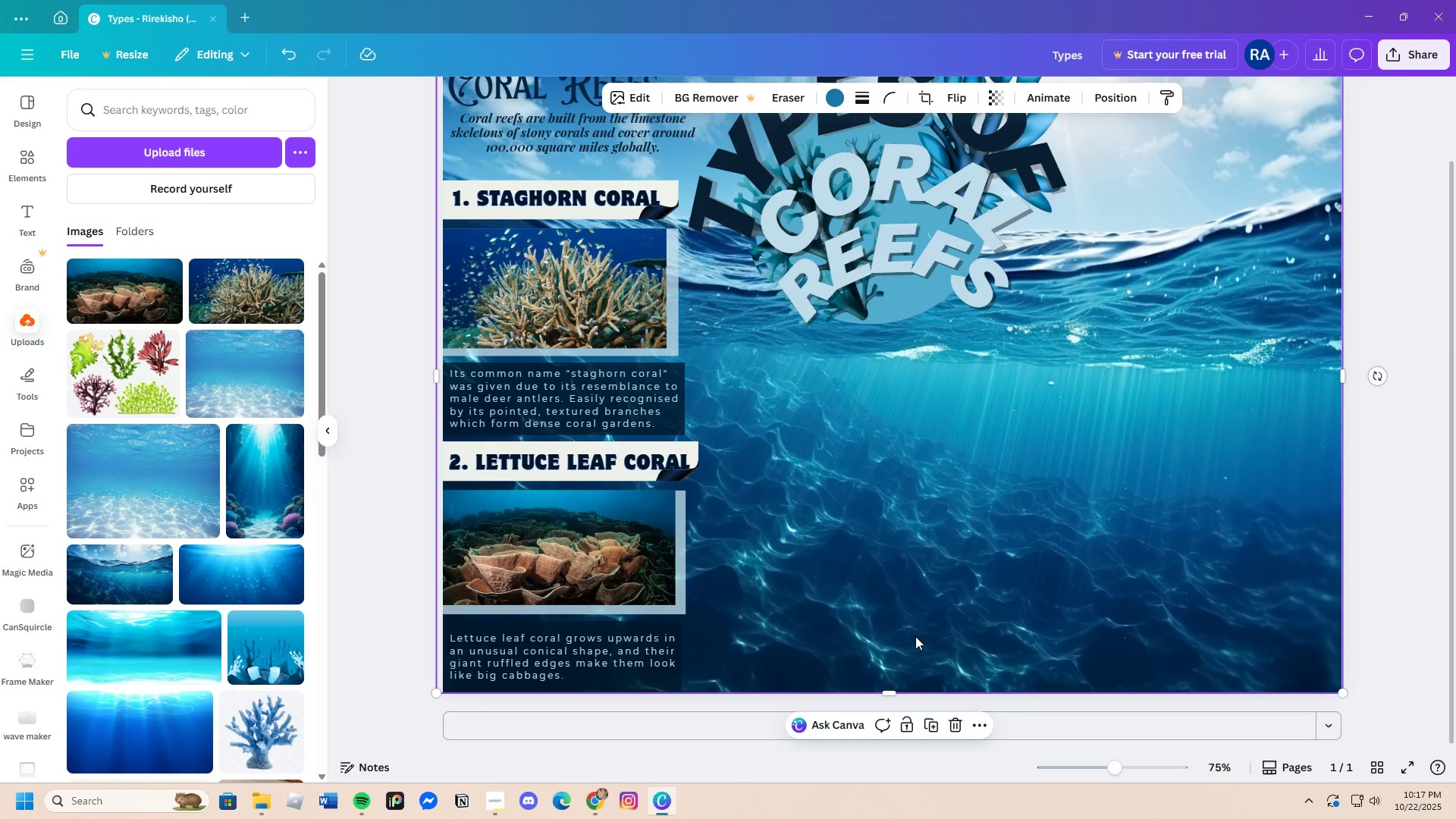 
wait(6.17)
 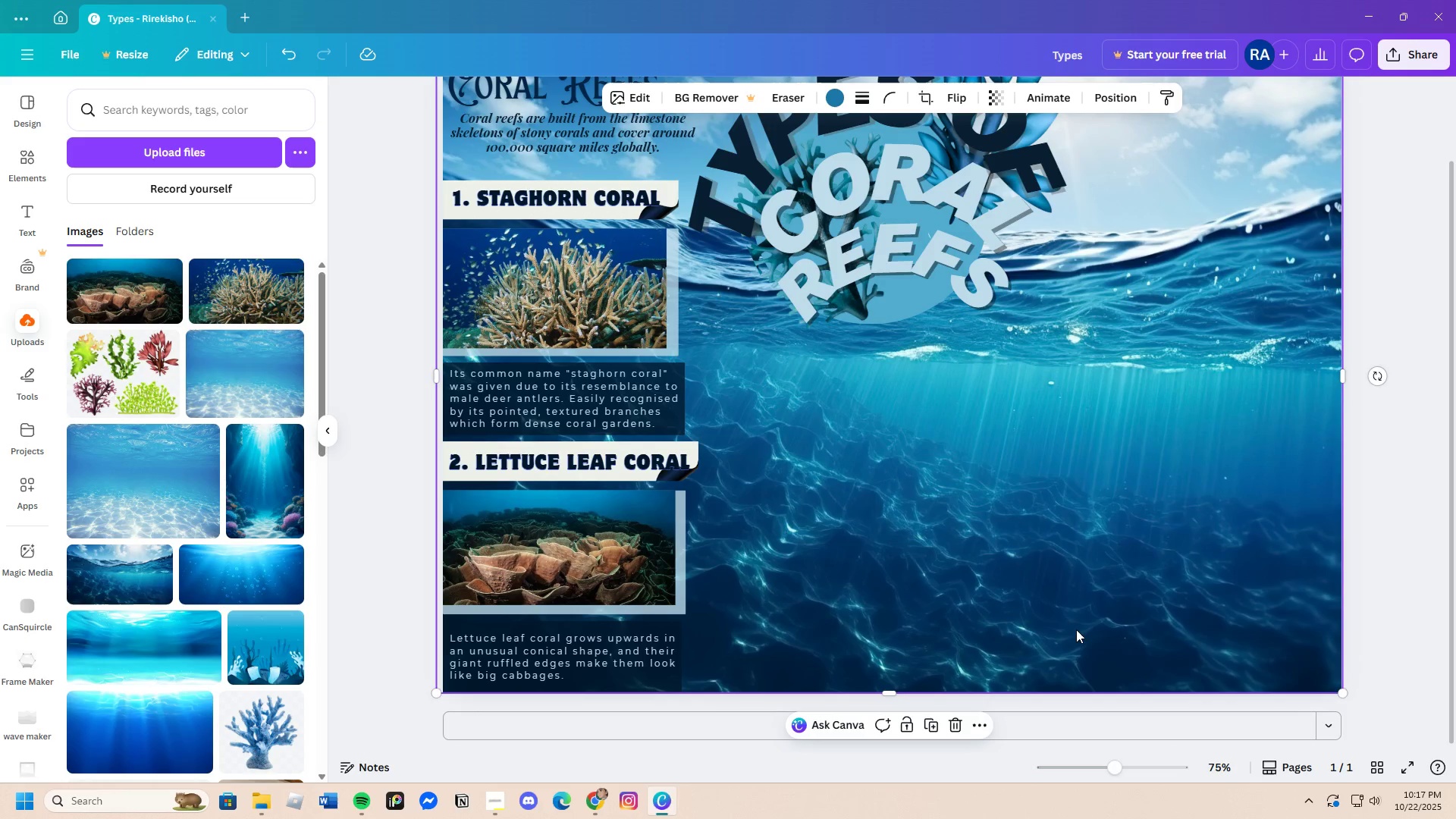 
scroll: coordinate [915, 630], scroll_direction: down, amount: 2.0
 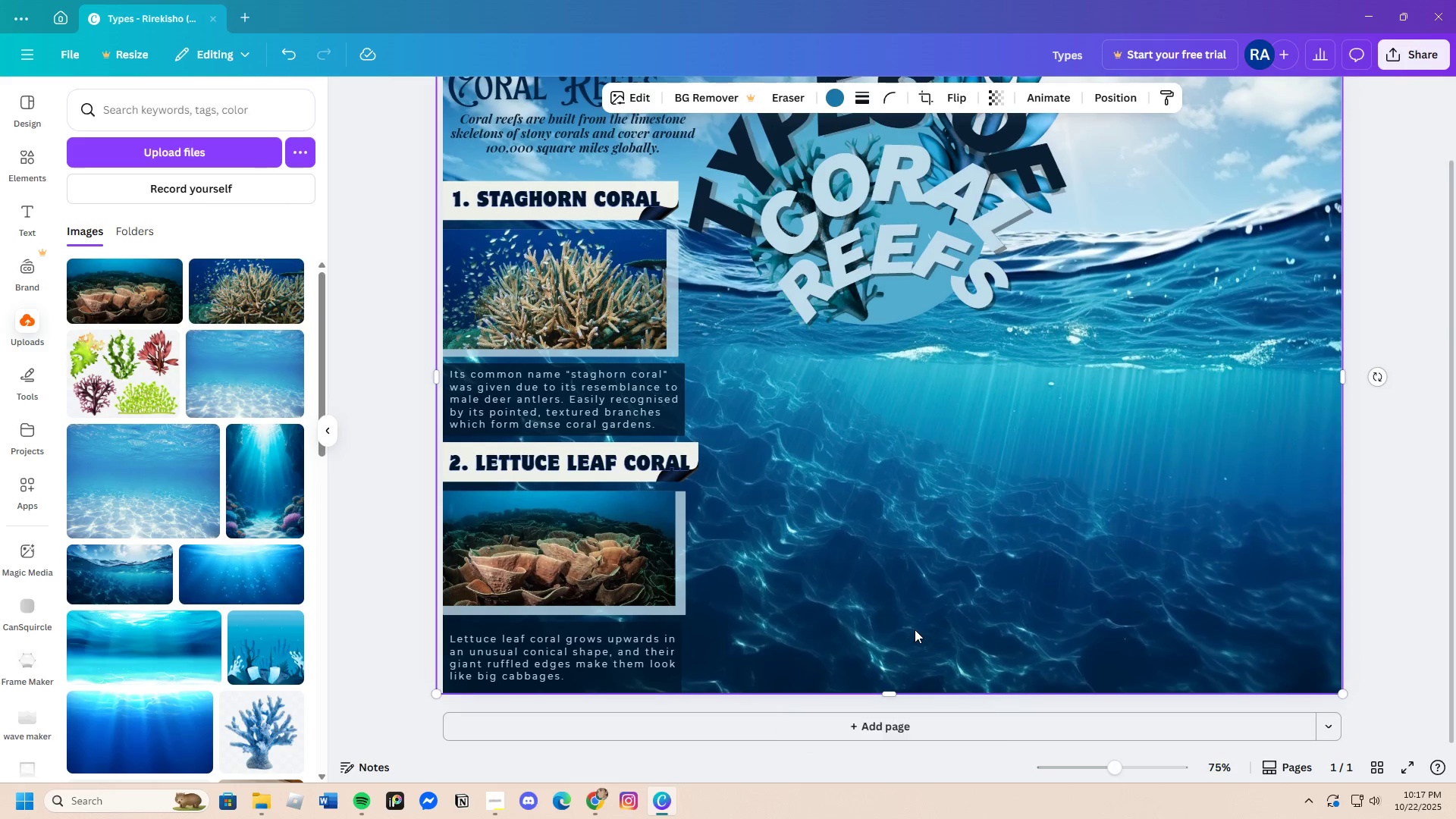 
scroll: coordinate [915, 629], scroll_direction: up, amount: 2.0
 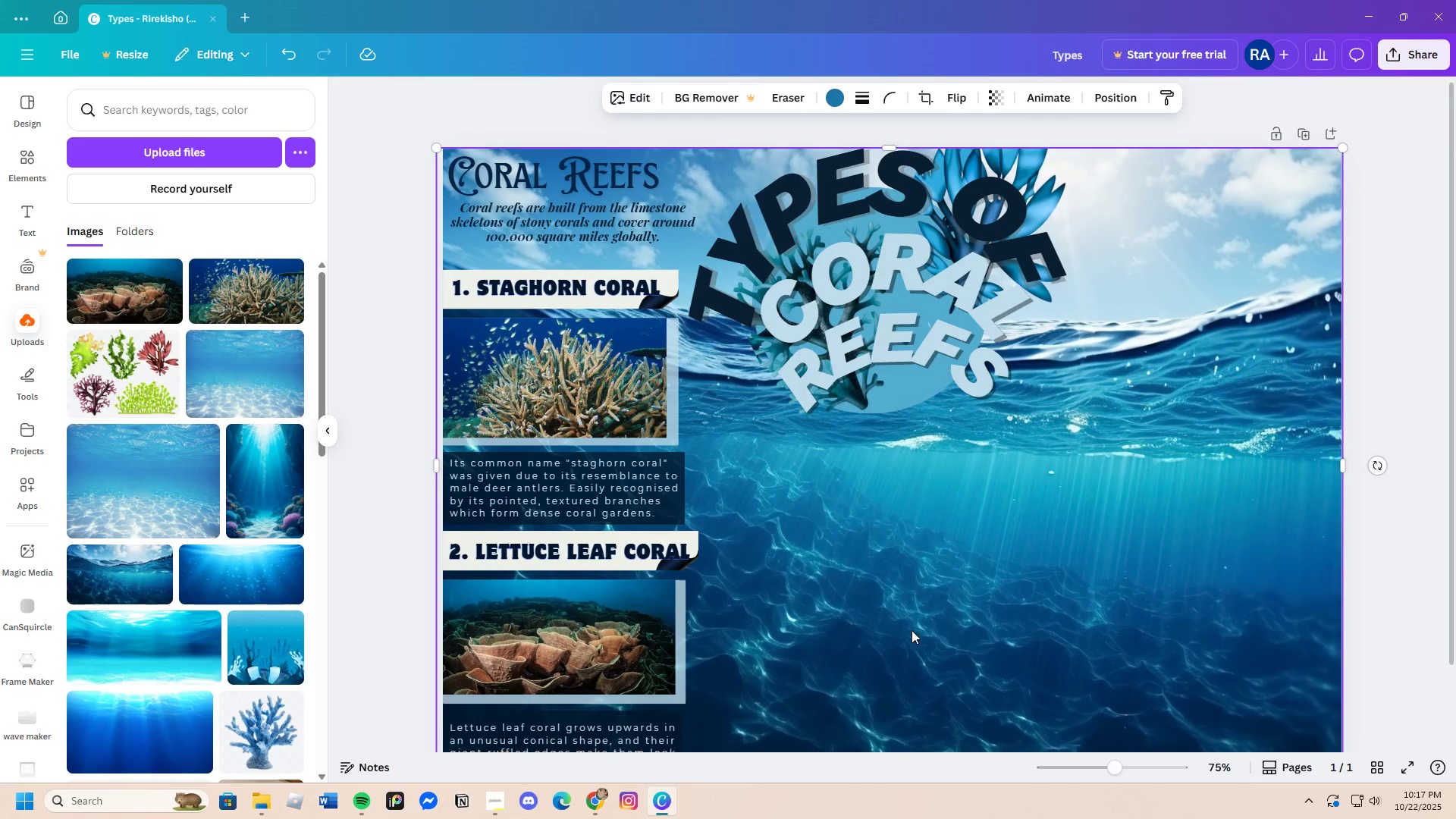 
scroll: coordinate [911, 630], scroll_direction: down, amount: 3.0
 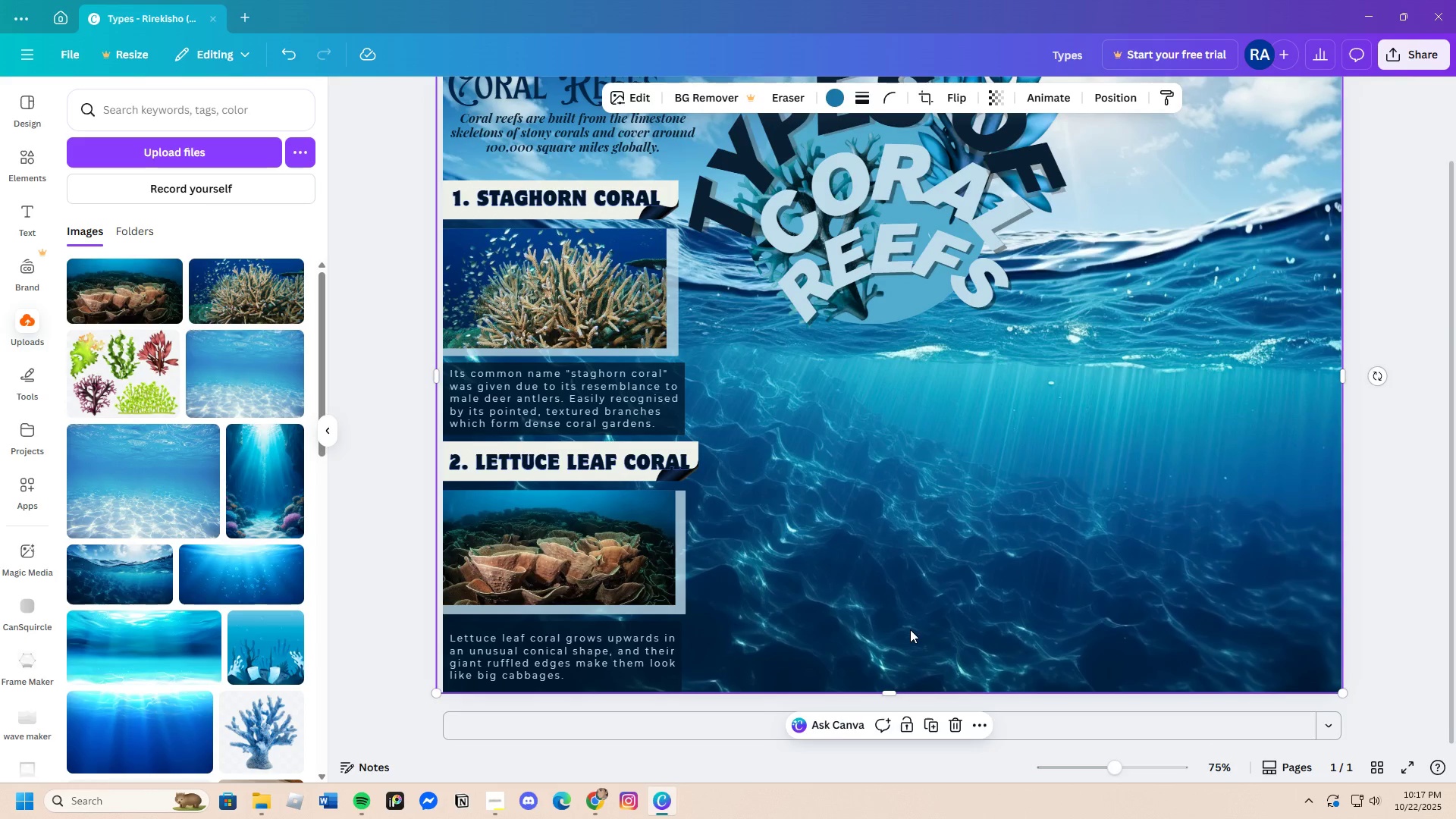 
scroll: coordinate [910, 629], scroll_direction: up, amount: 1.0
 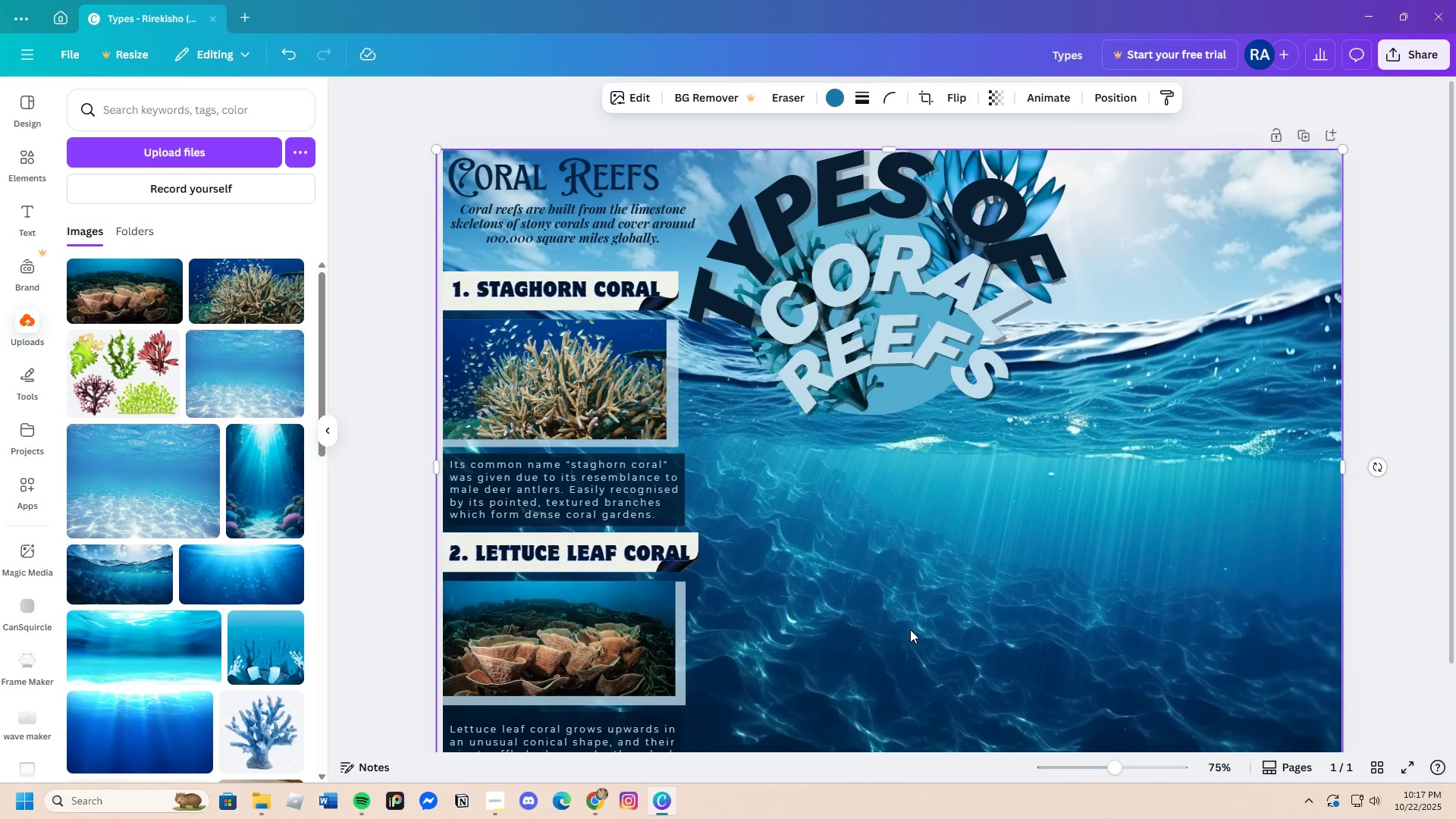 
scroll: coordinate [910, 629], scroll_direction: down, amount: 2.0
 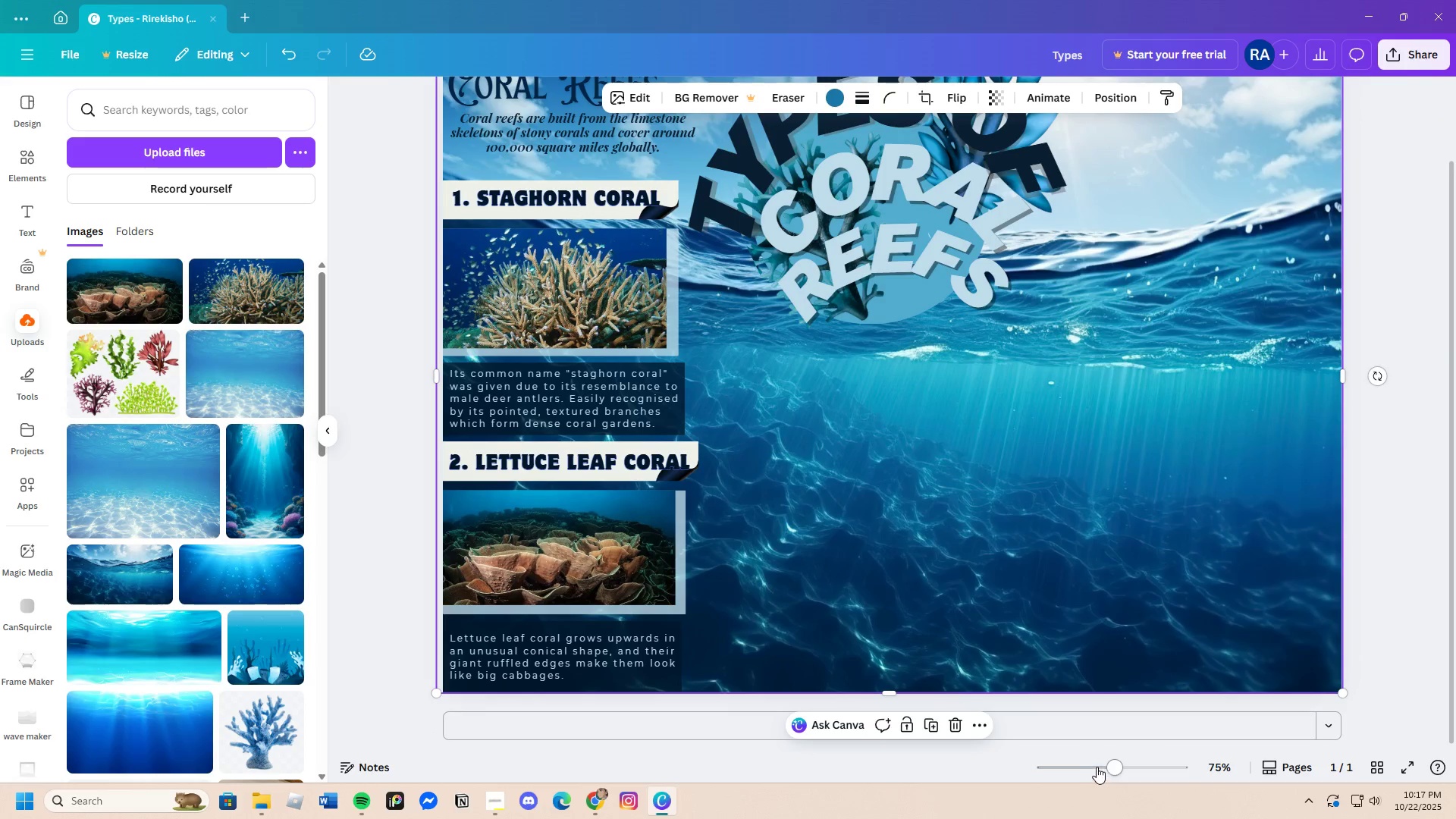 
left_click_drag(start_coordinate=[1106, 765], to_coordinate=[1114, 767])
 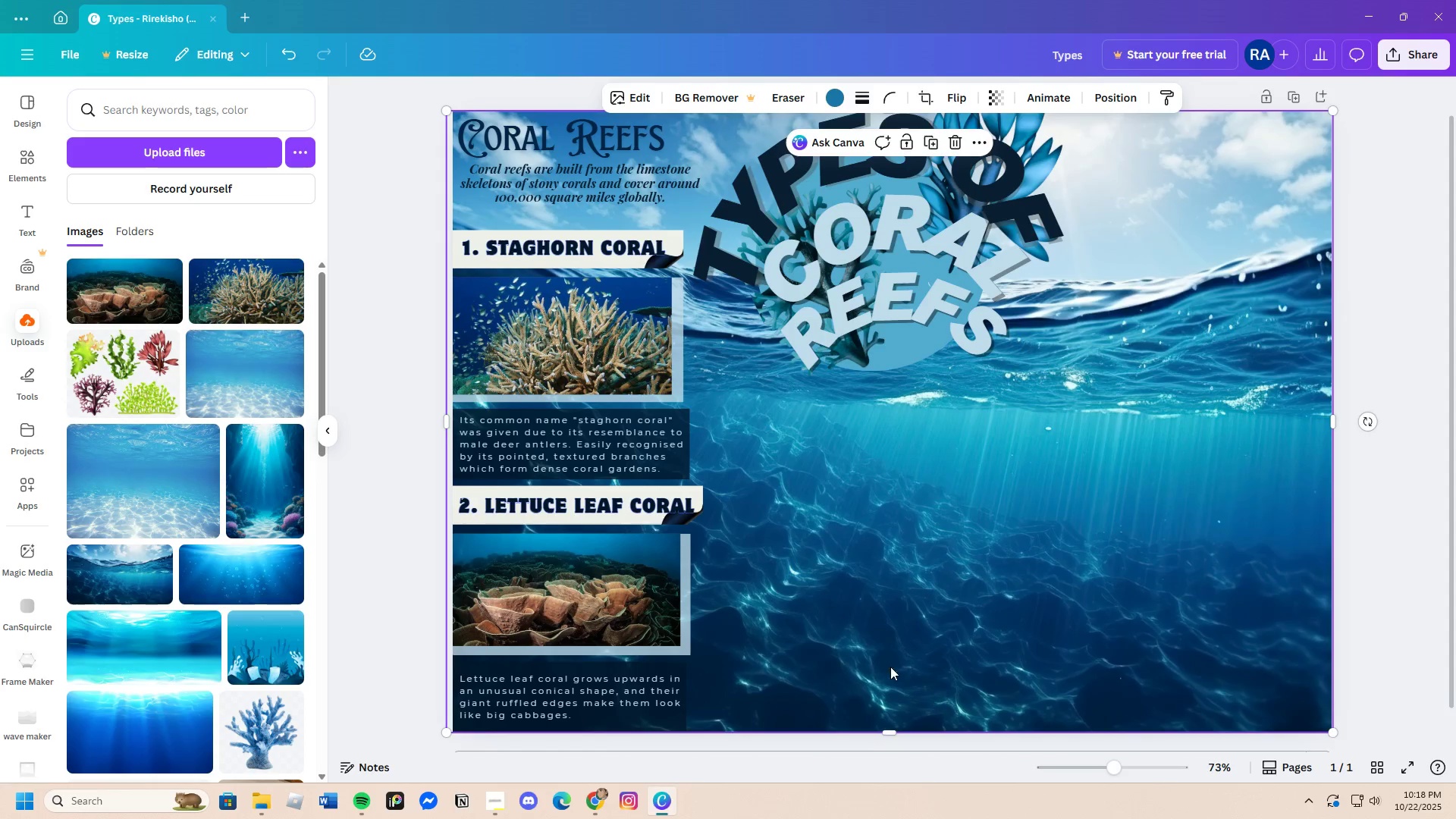 
scroll: coordinate [865, 648], scroll_direction: down, amount: 2.0
 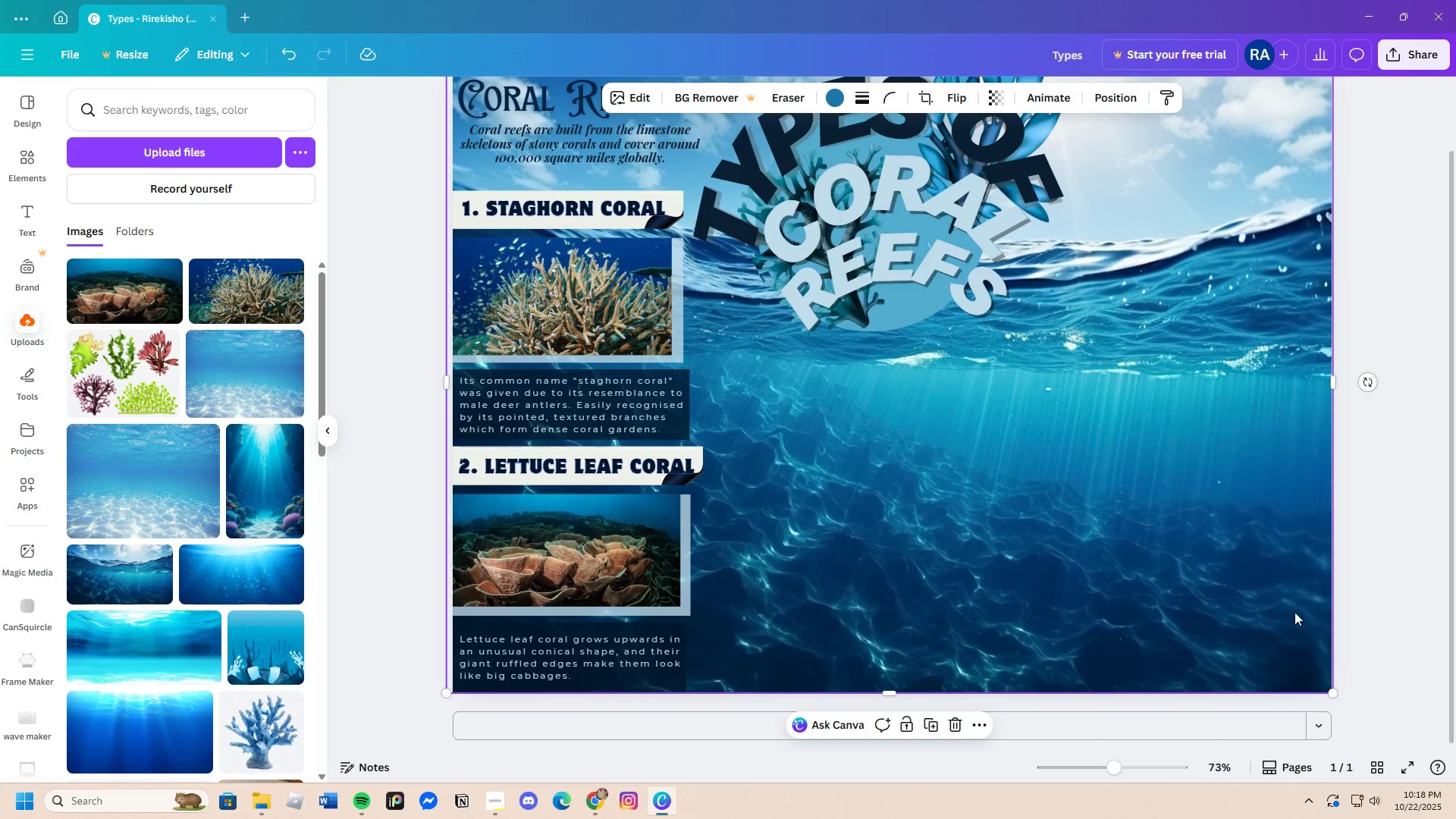 
left_click([1382, 583])
 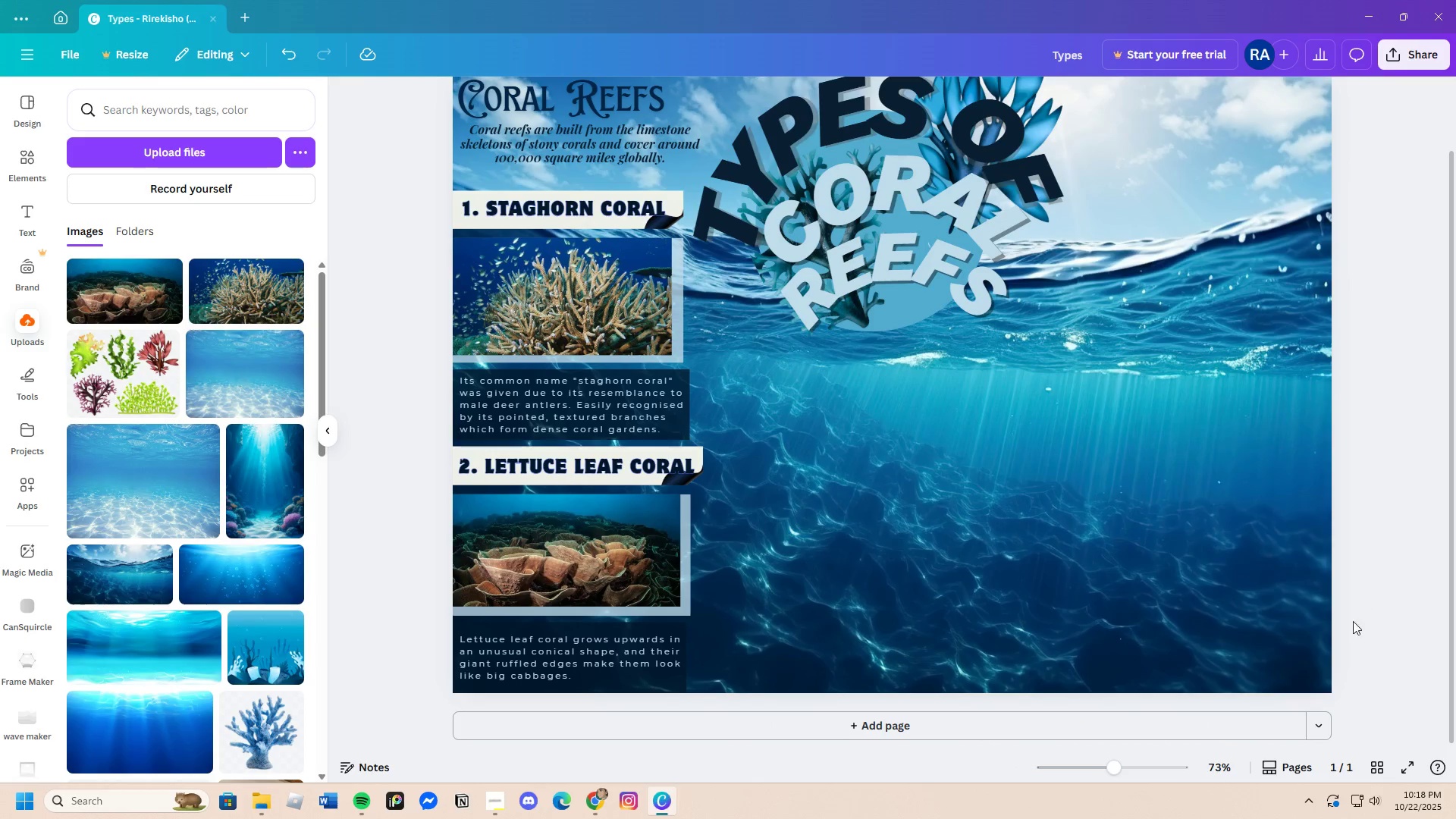 
scroll: coordinate [1351, 635], scroll_direction: up, amount: 2.0
 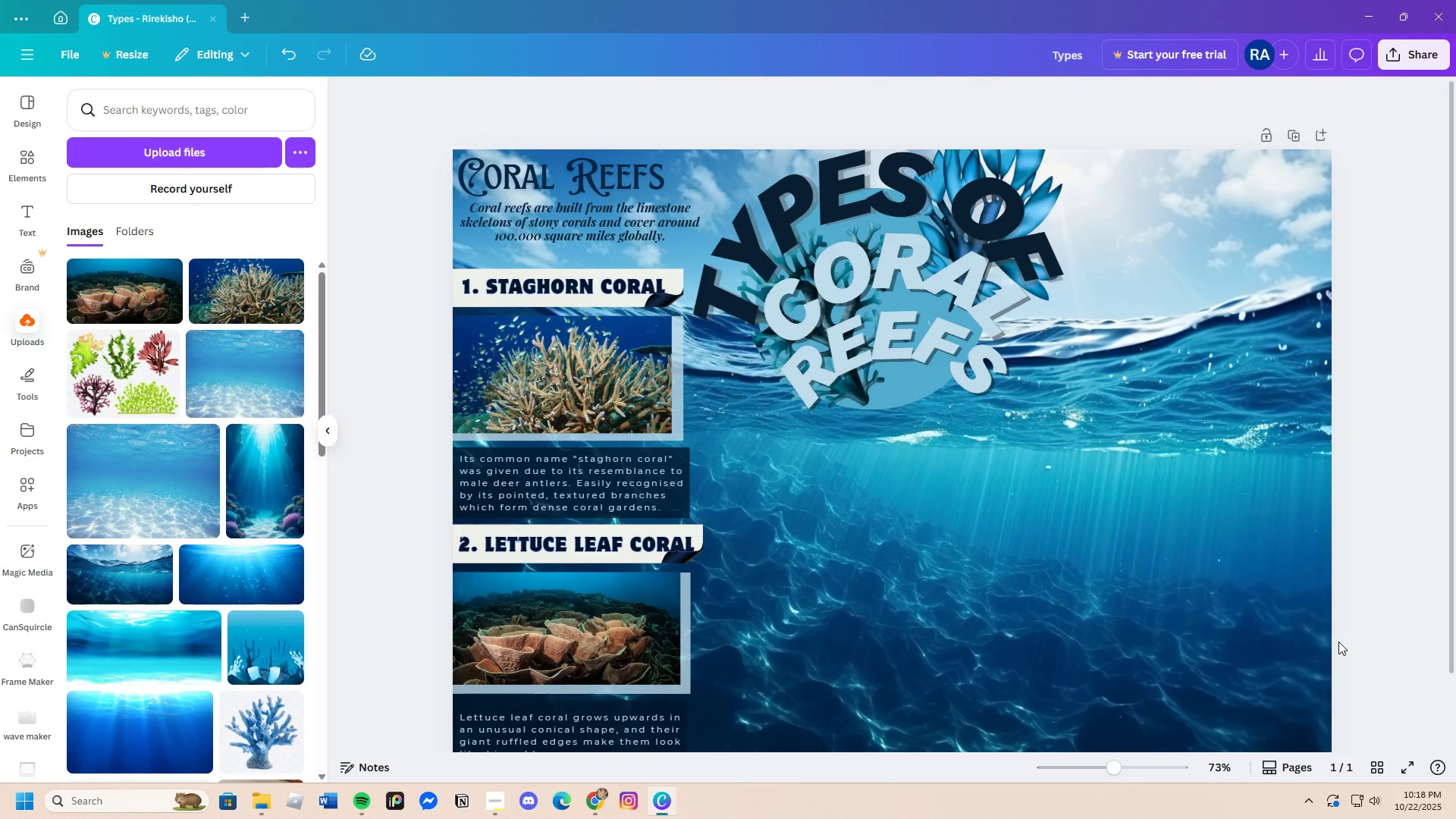 
scroll: coordinate [1338, 642], scroll_direction: down, amount: 1.0
 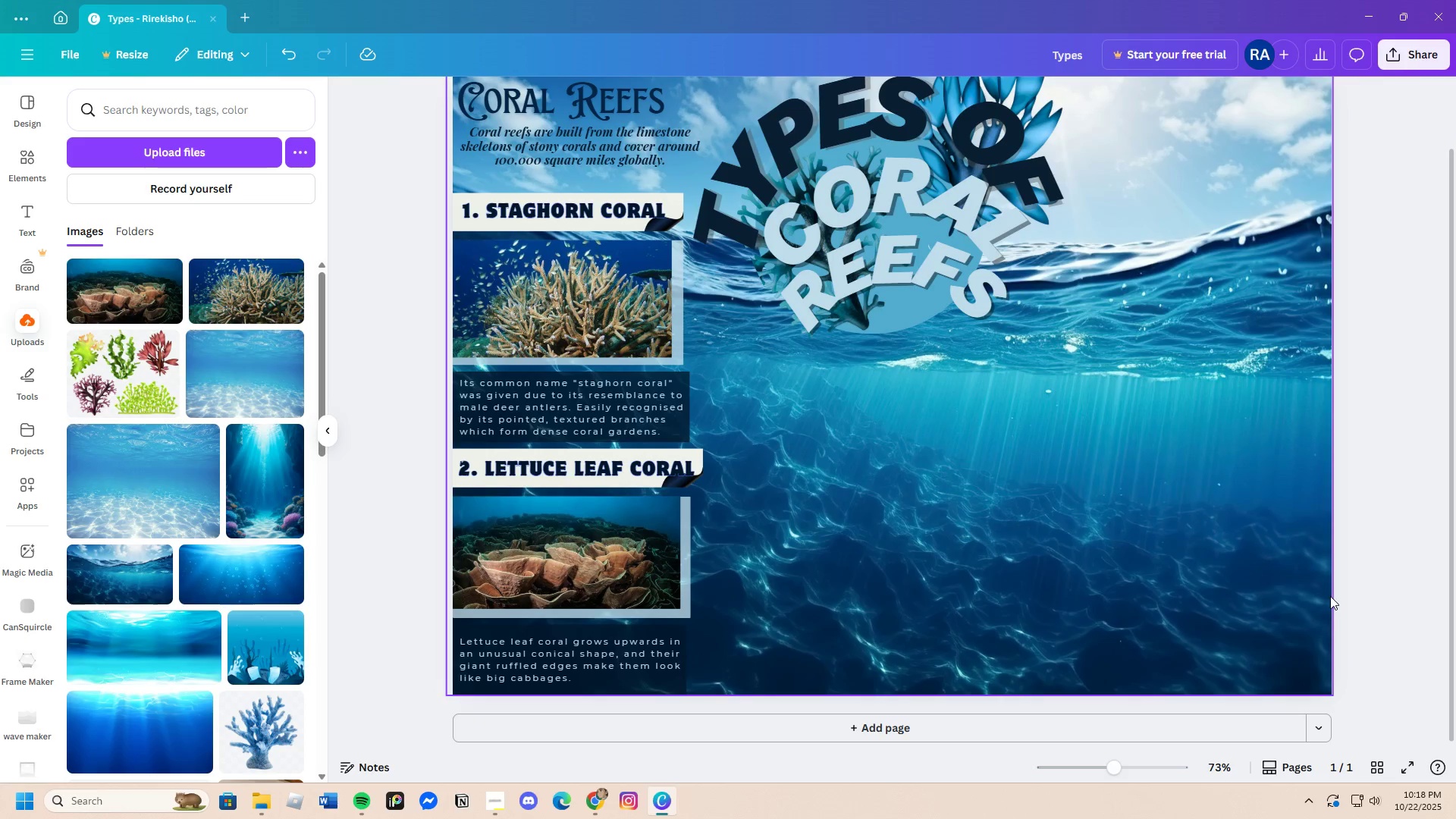 
scroll: coordinate [1334, 598], scroll_direction: up, amount: 1.0
 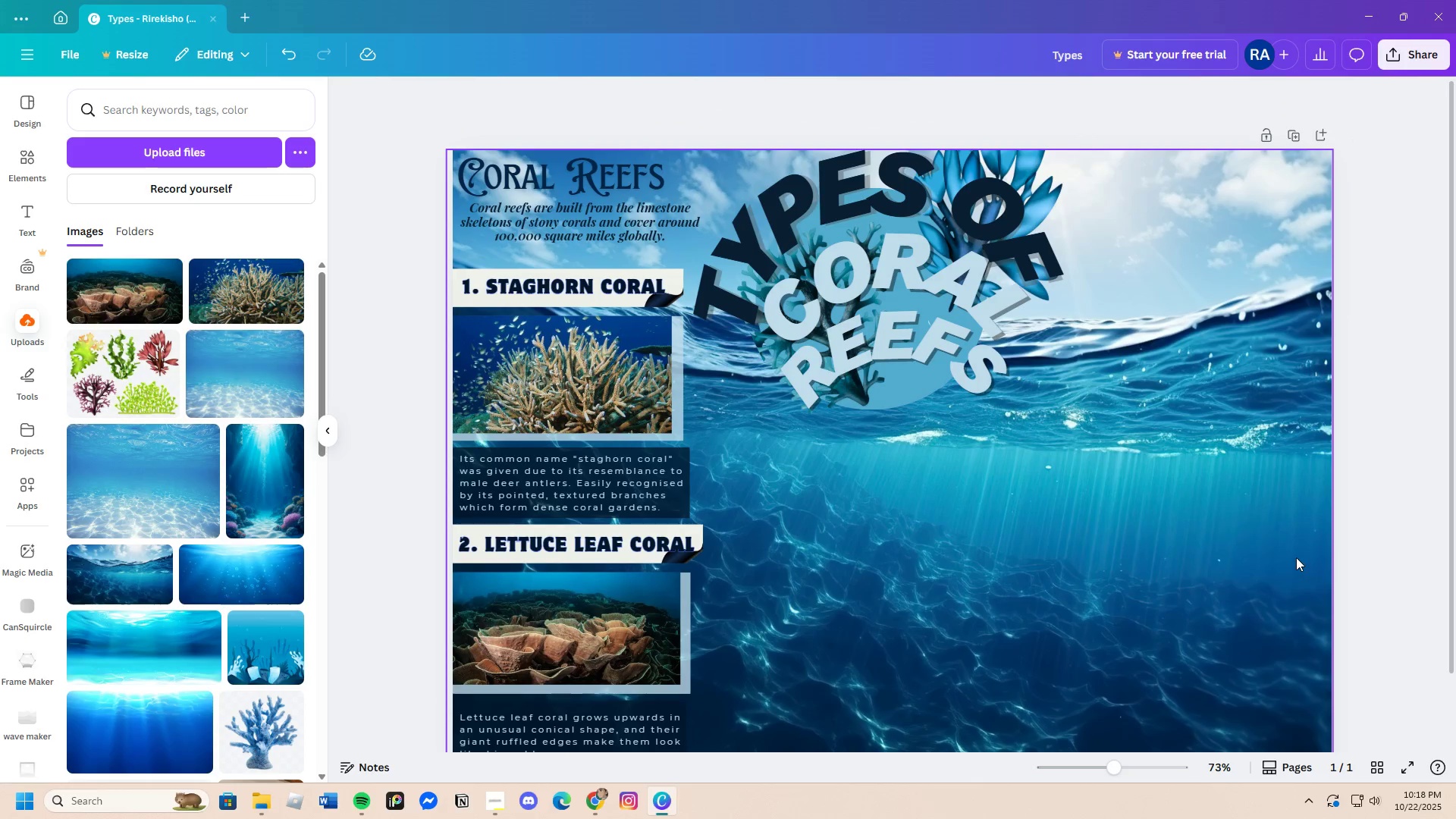 
scroll: coordinate [1294, 560], scroll_direction: down, amount: 2.0
 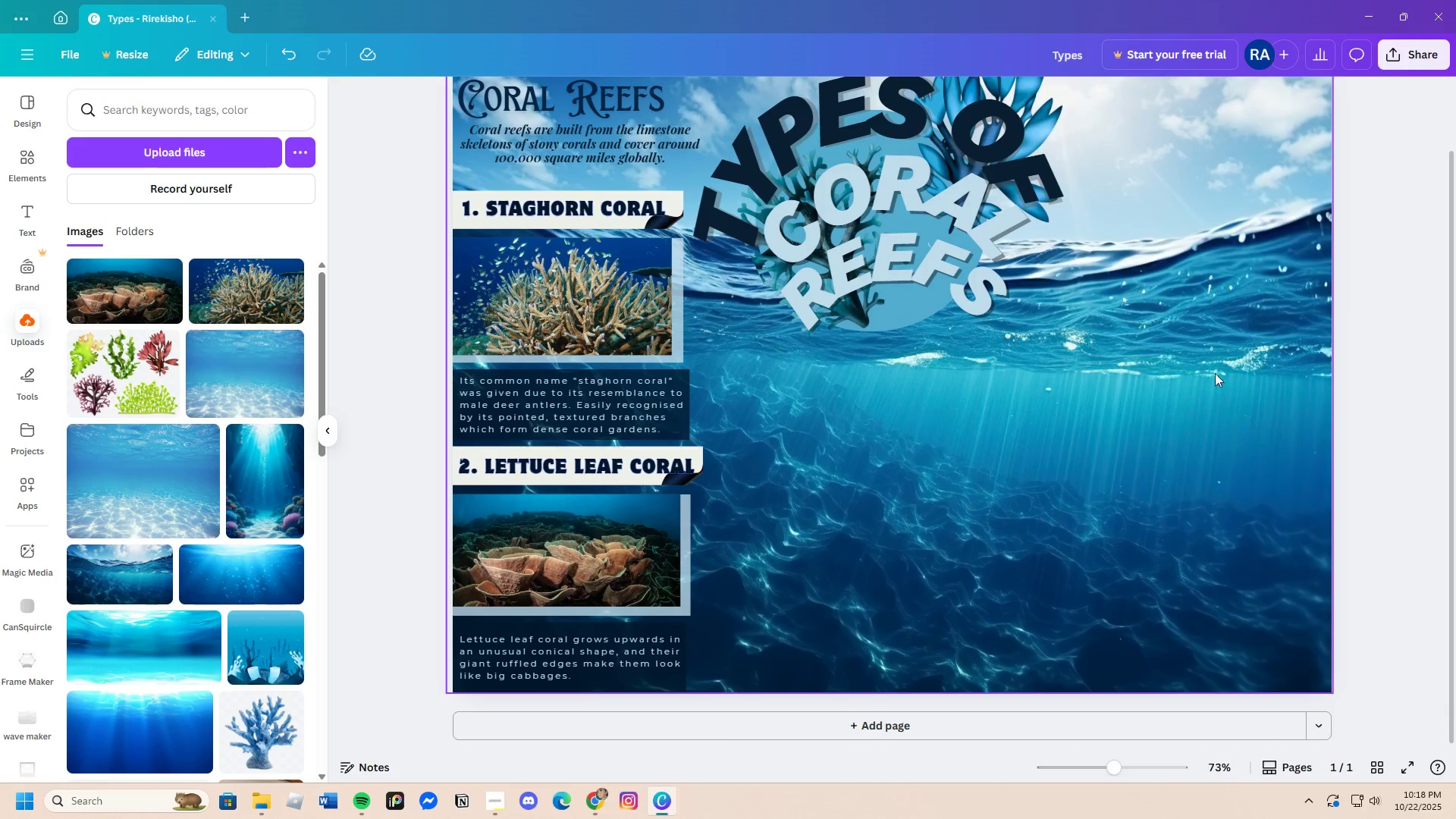 
scroll: coordinate [1092, 392], scroll_direction: up, amount: 2.0
 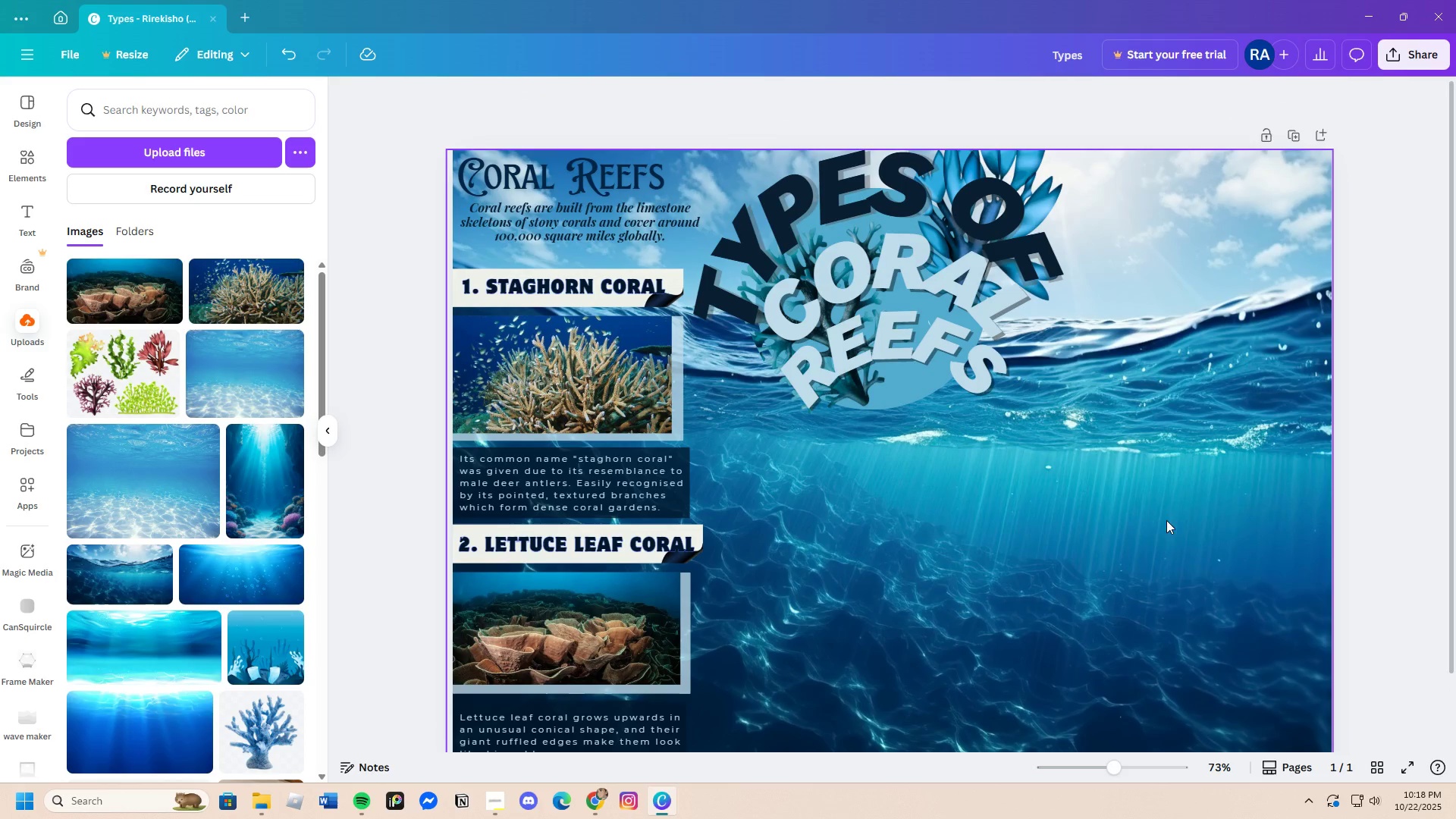 
scroll: coordinate [1150, 522], scroll_direction: down, amount: 2.0
 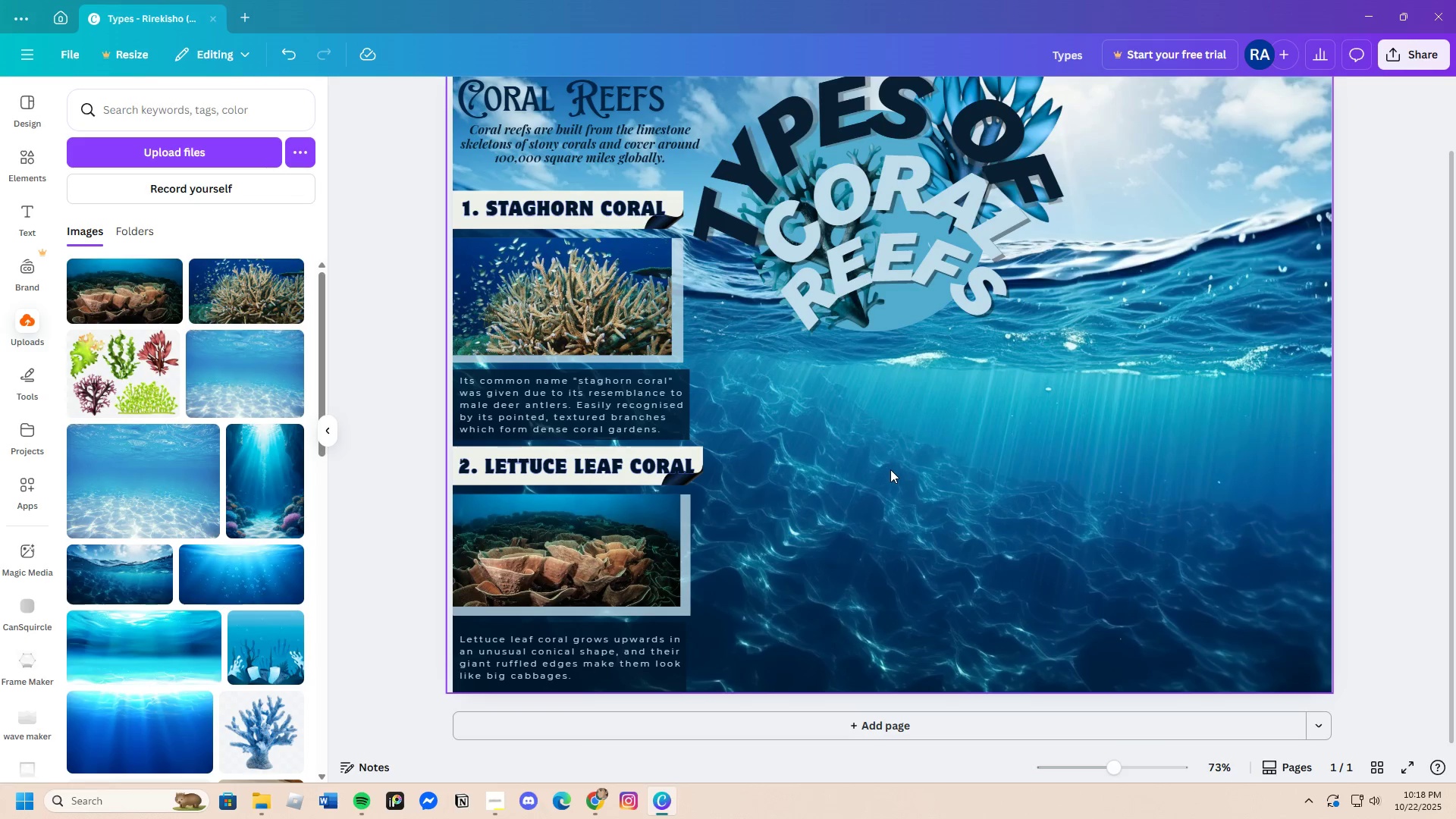 
scroll: coordinate [887, 472], scroll_direction: up, amount: 1.0
 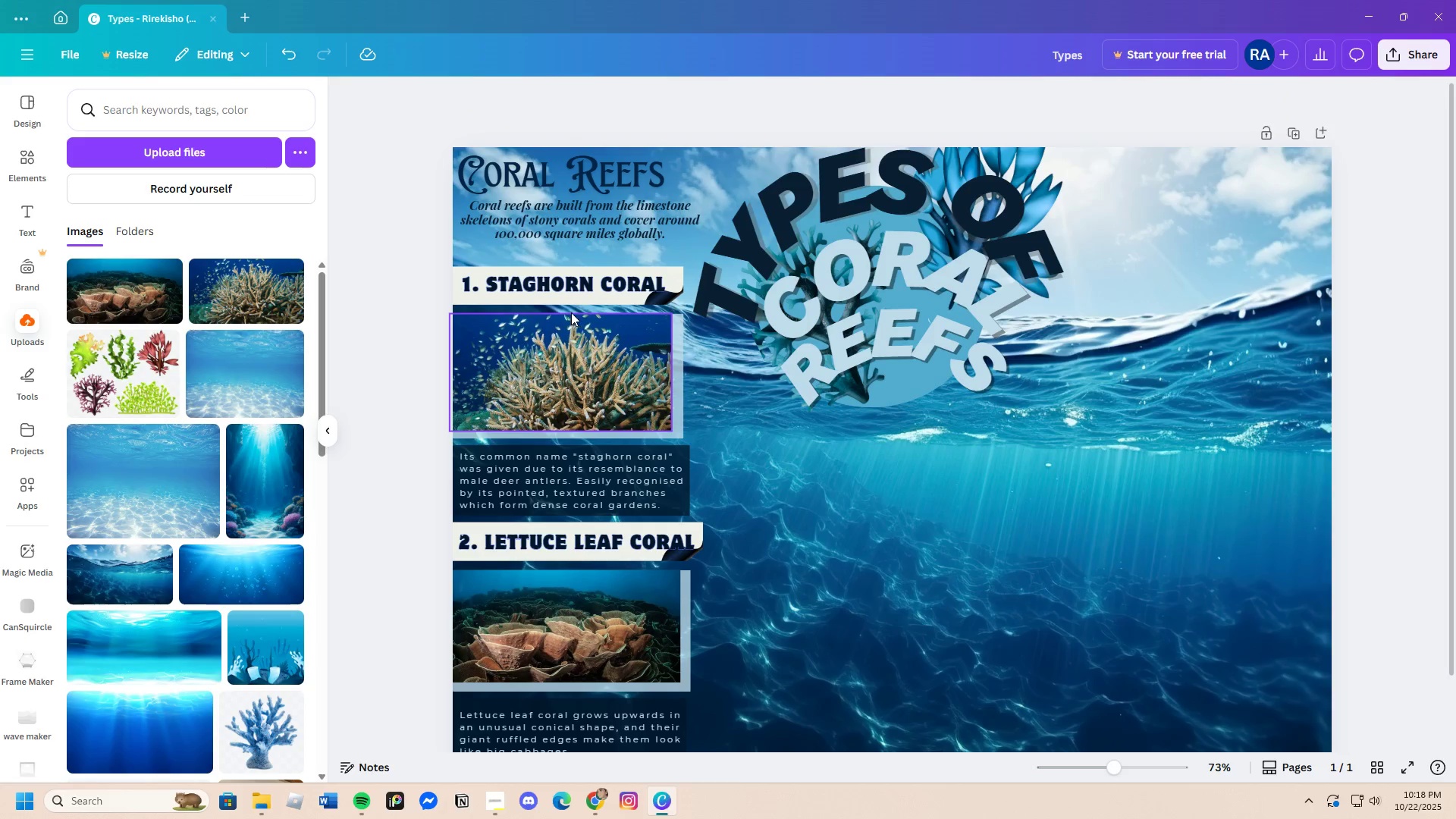 
left_click([588, 273])
 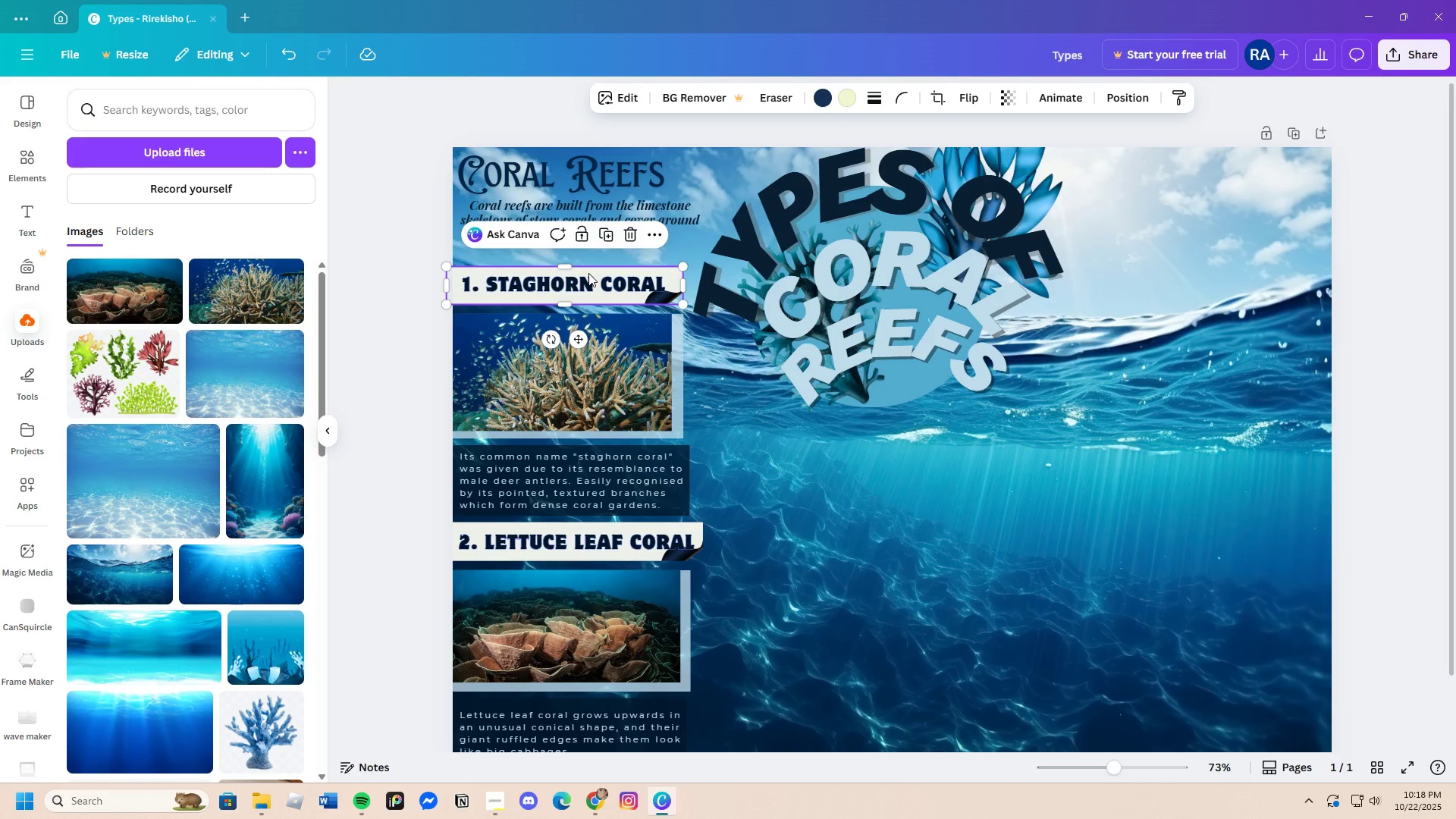 
key(Control+C)
 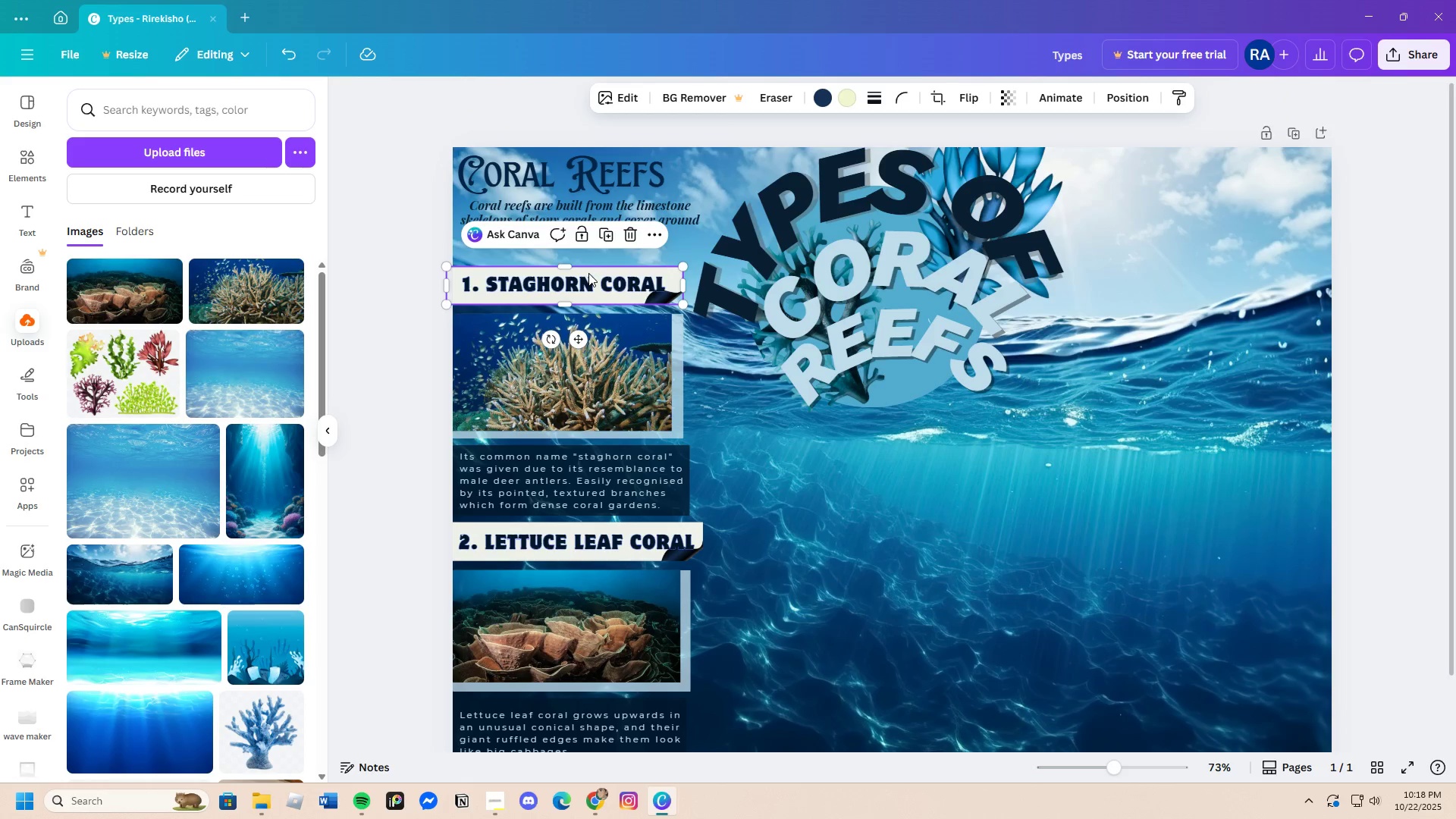 
key(Control+V)
 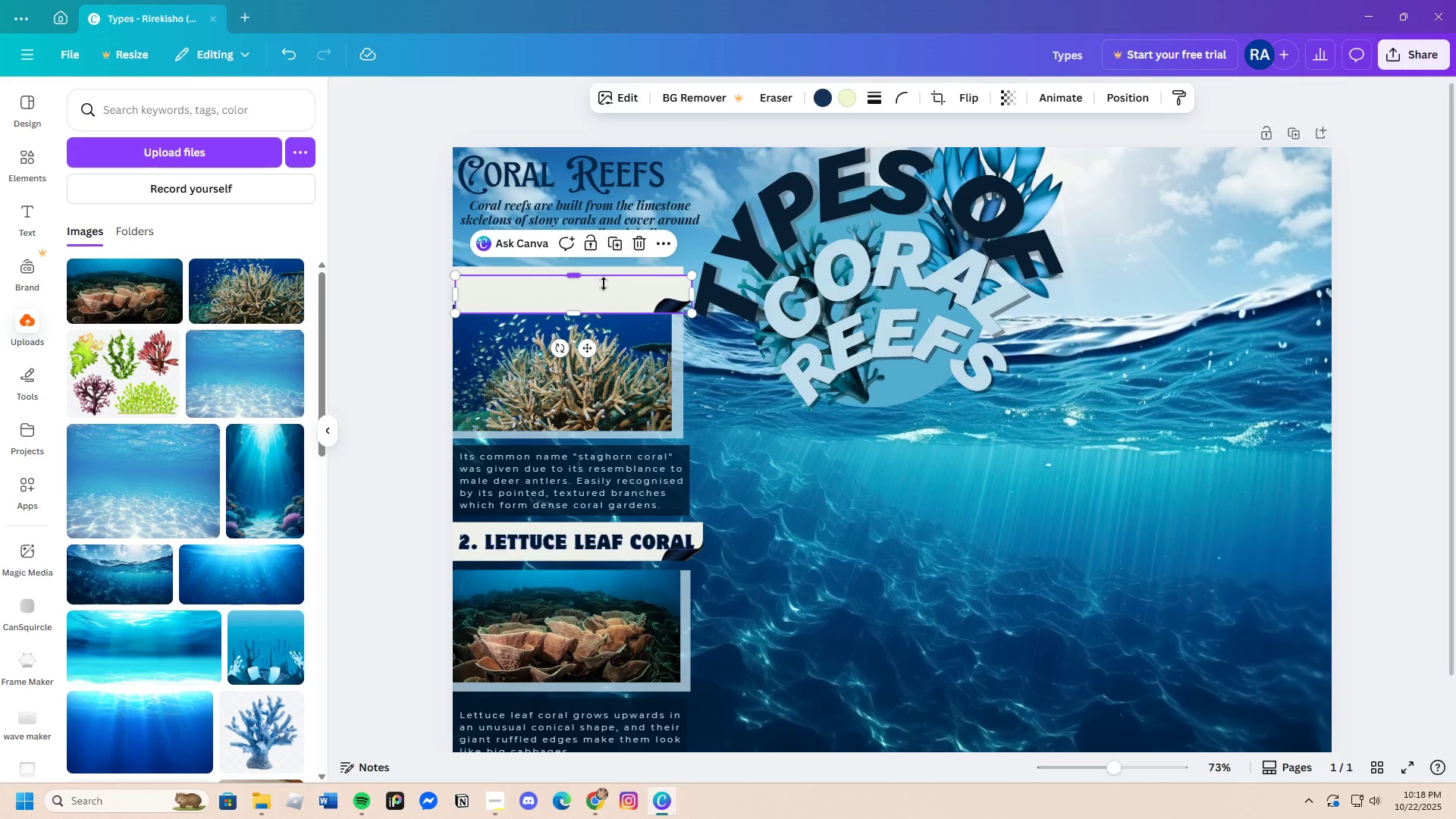 
left_click_drag(start_coordinate=[600, 280], to_coordinate=[817, 397])
 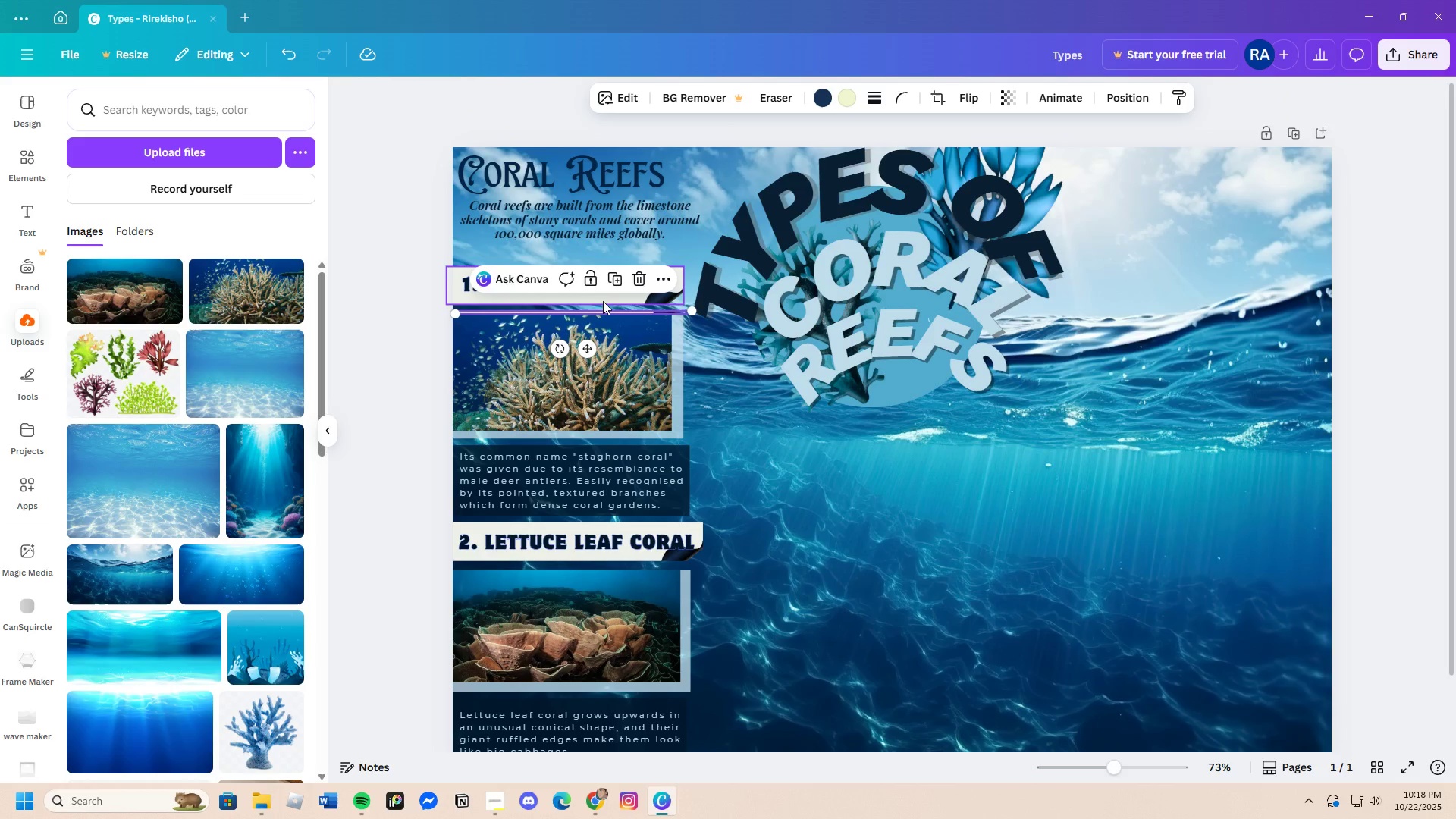 
left_click_drag(start_coordinate=[603, 301], to_coordinate=[789, 386])
 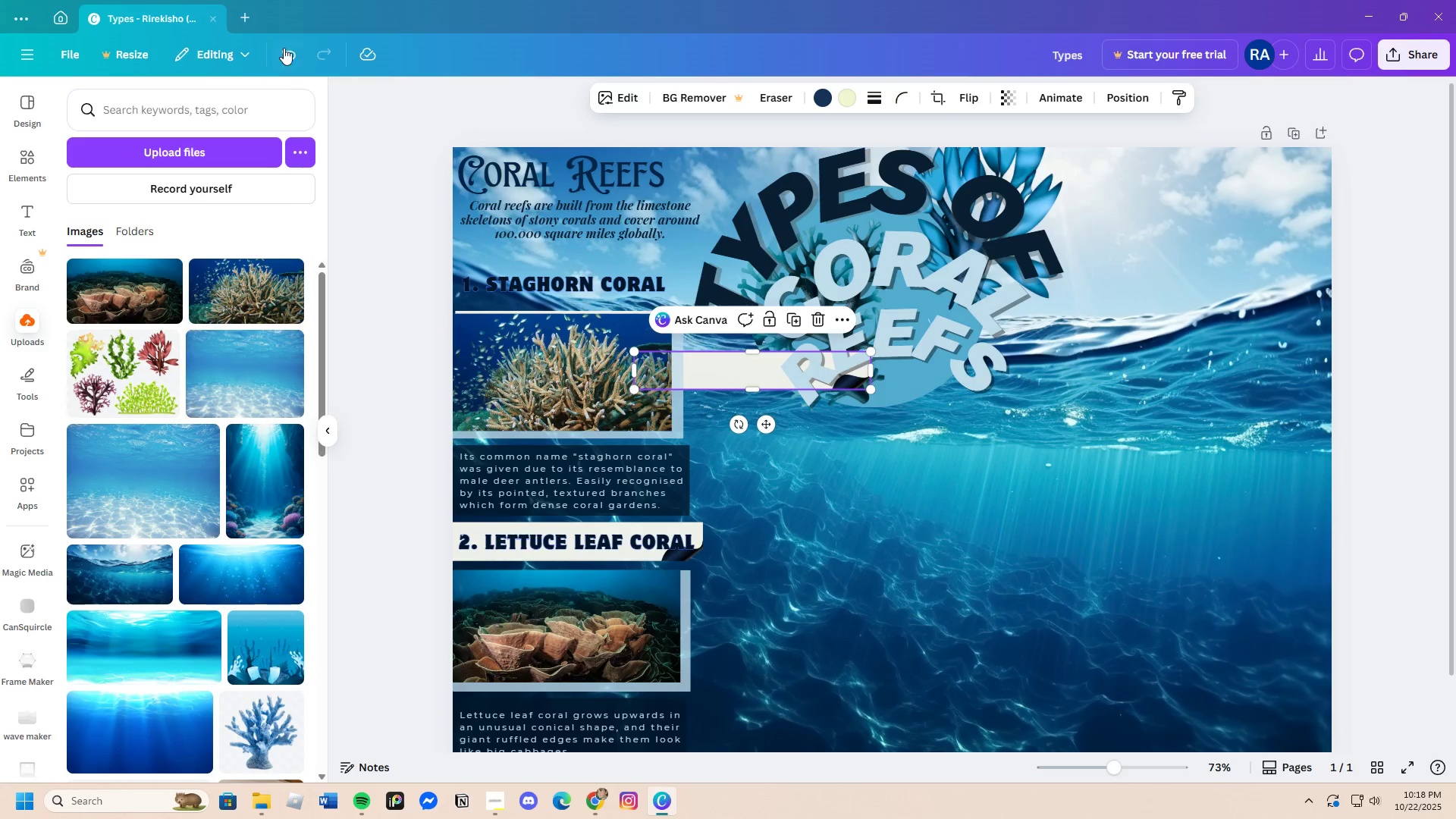 
left_click([284, 43])
 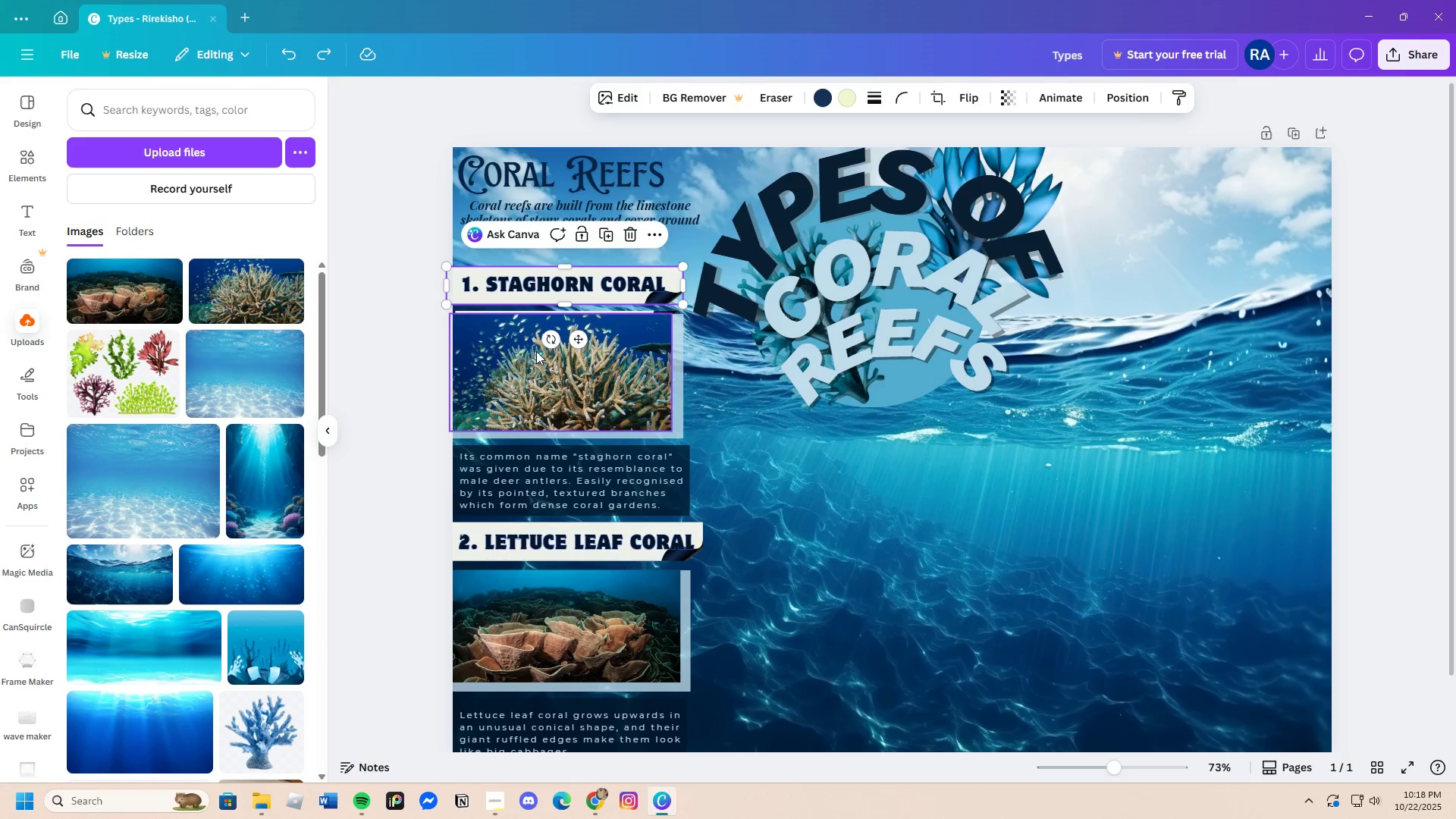 
left_click_drag(start_coordinate=[582, 340], to_coordinate=[603, 357])
 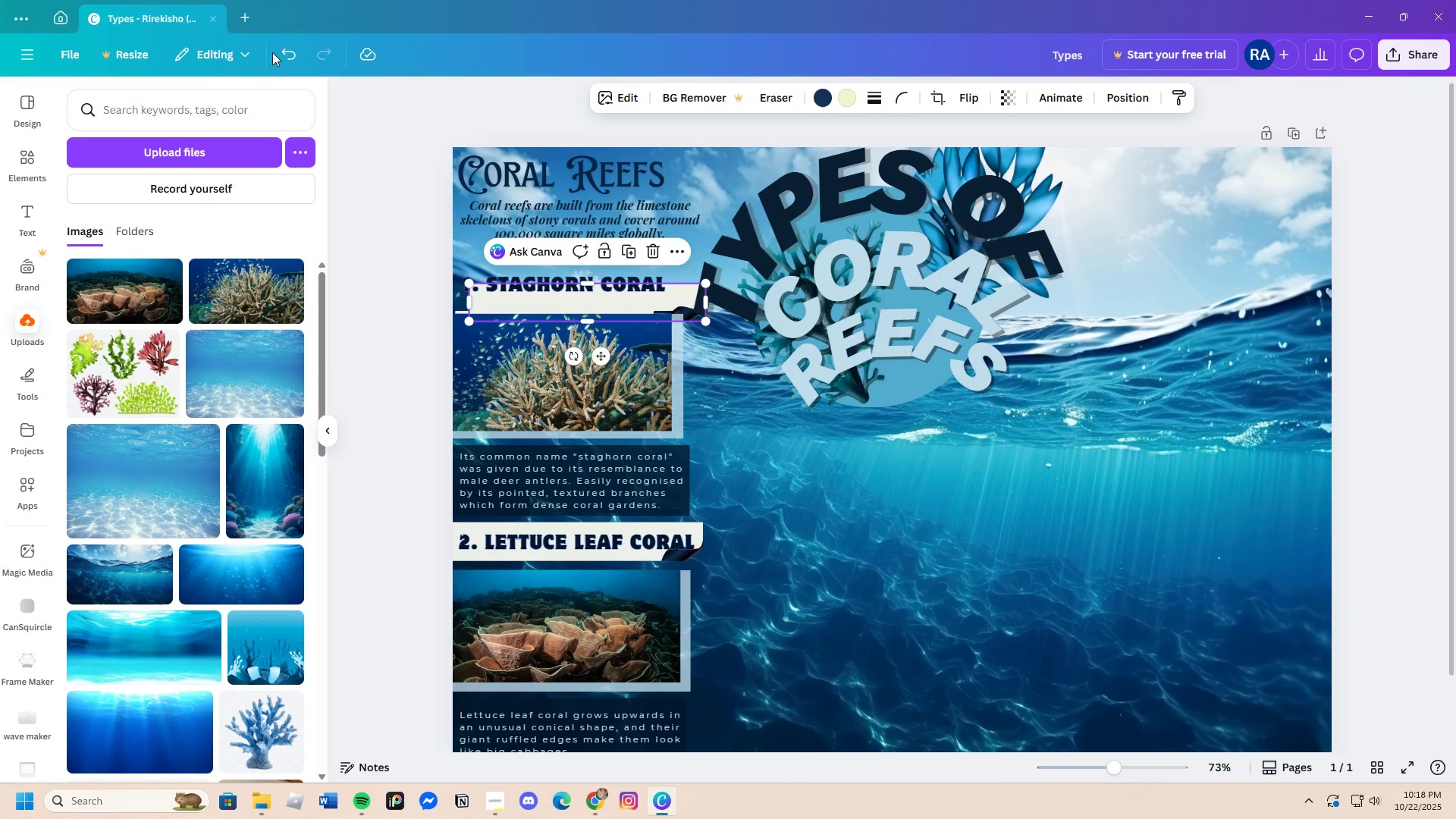 
left_click([278, 52])
 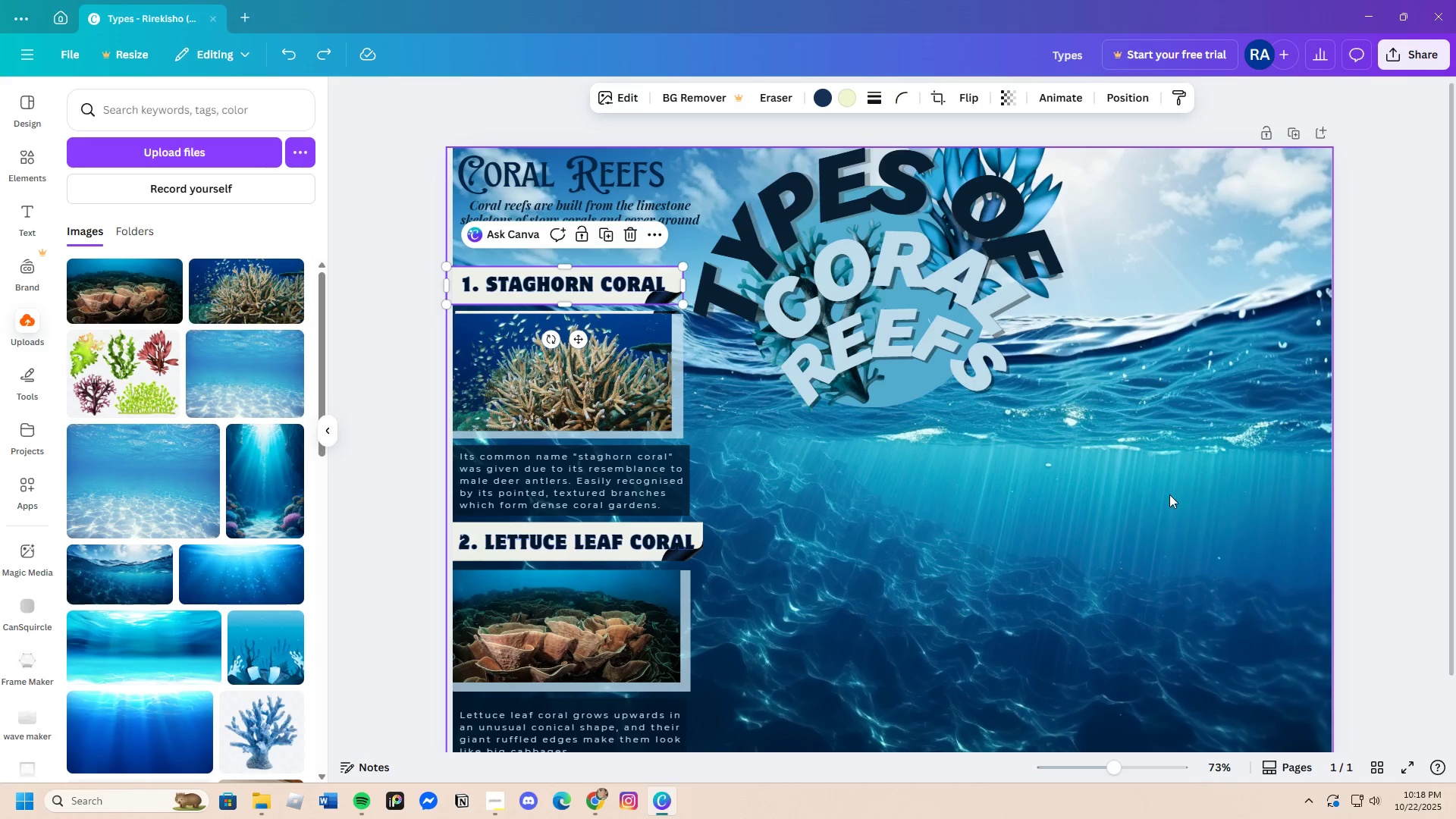 
key(Control+C)
 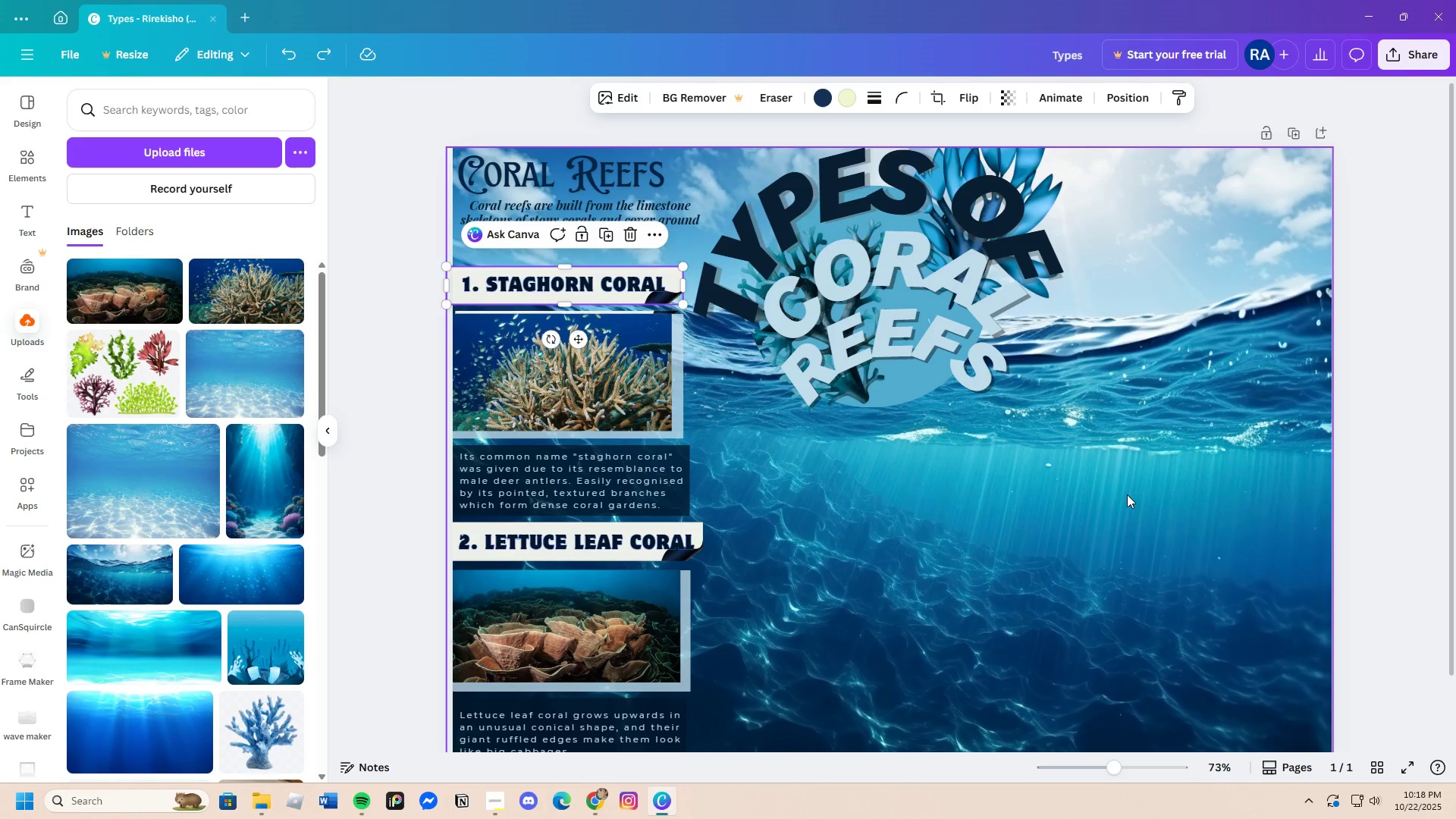 
key(Control+V)
 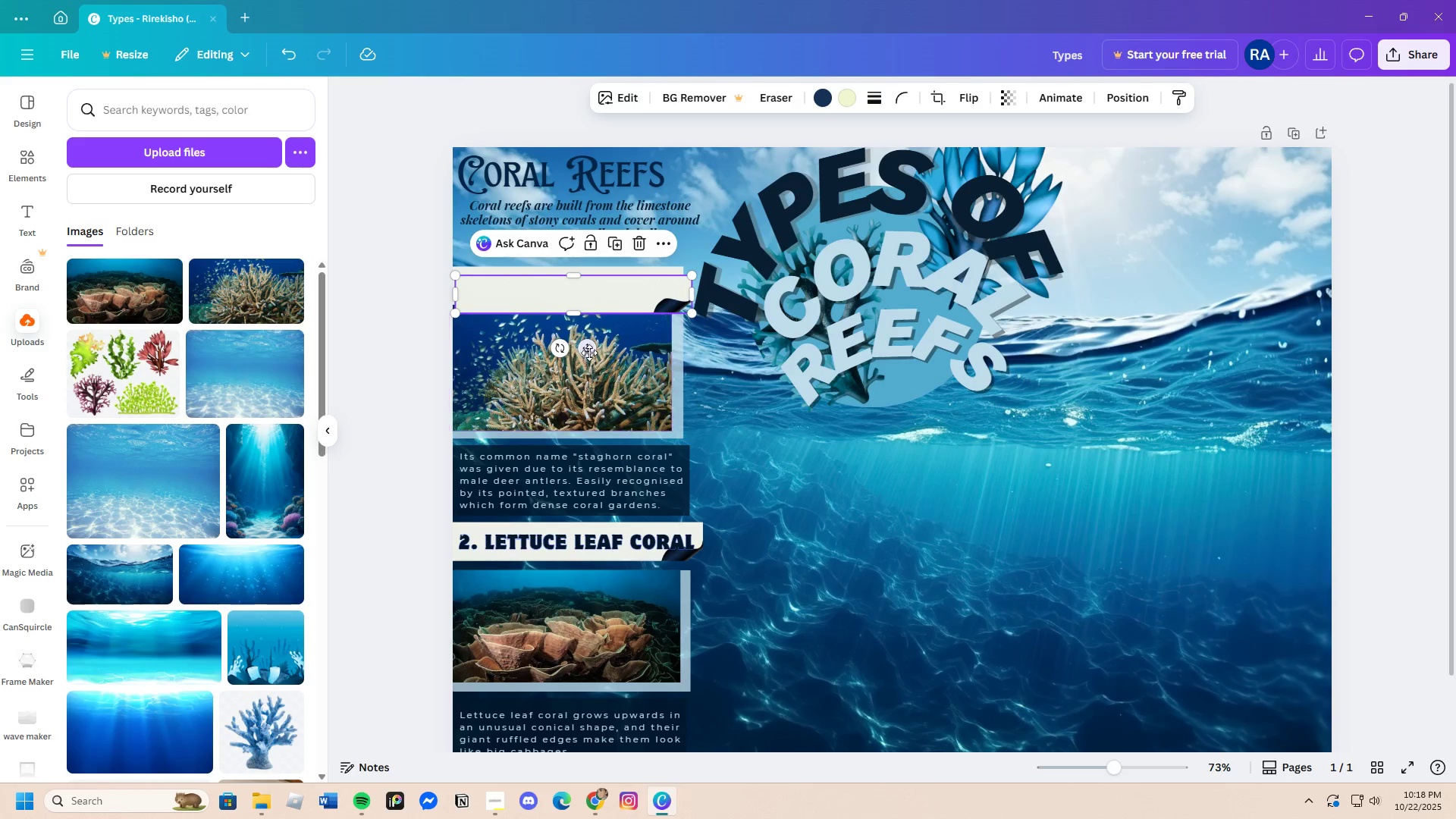 
left_click_drag(start_coordinate=[588, 349], to_coordinate=[847, 486])
 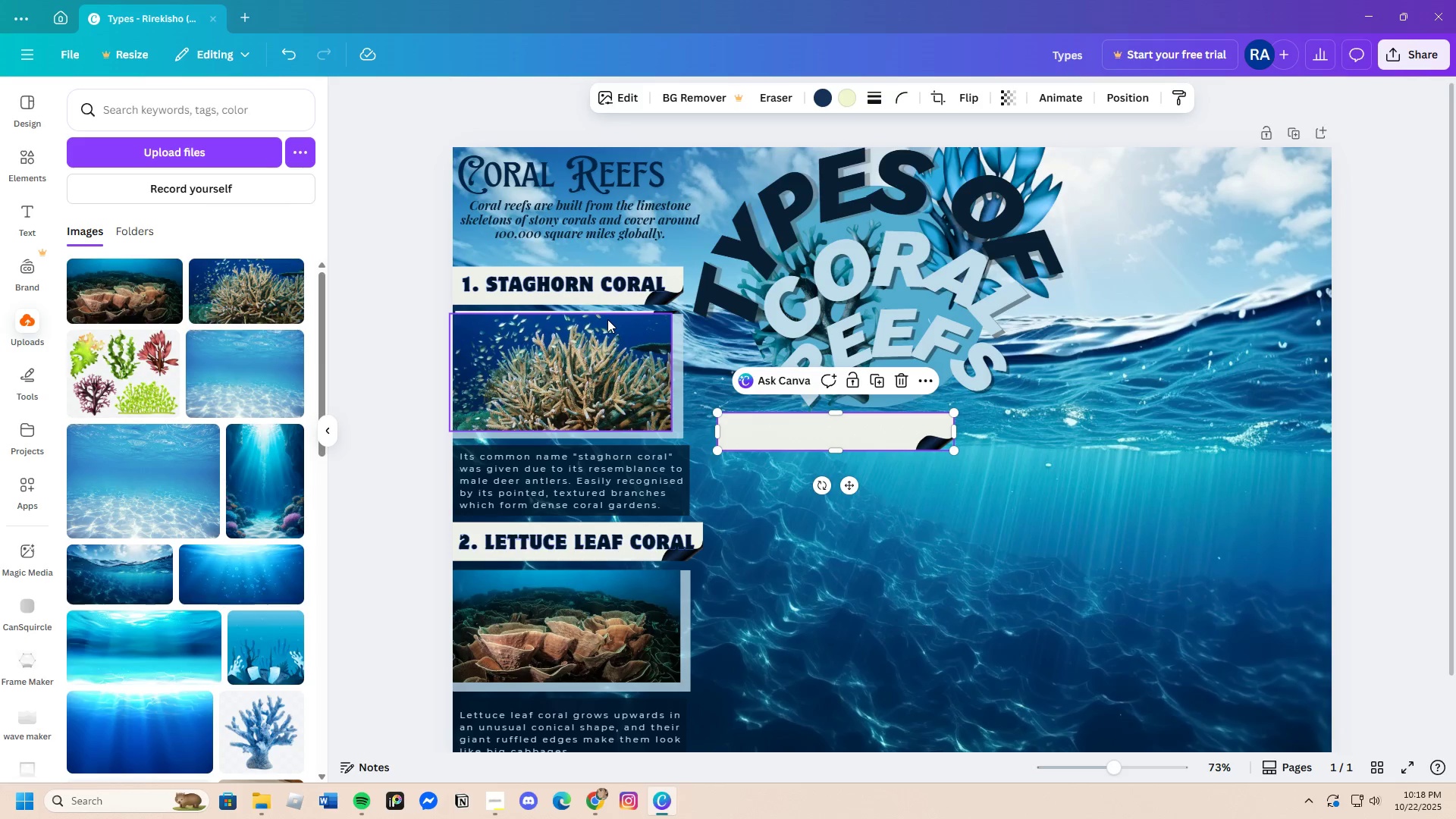 
left_click_drag(start_coordinate=[610, 321], to_coordinate=[617, 340])
 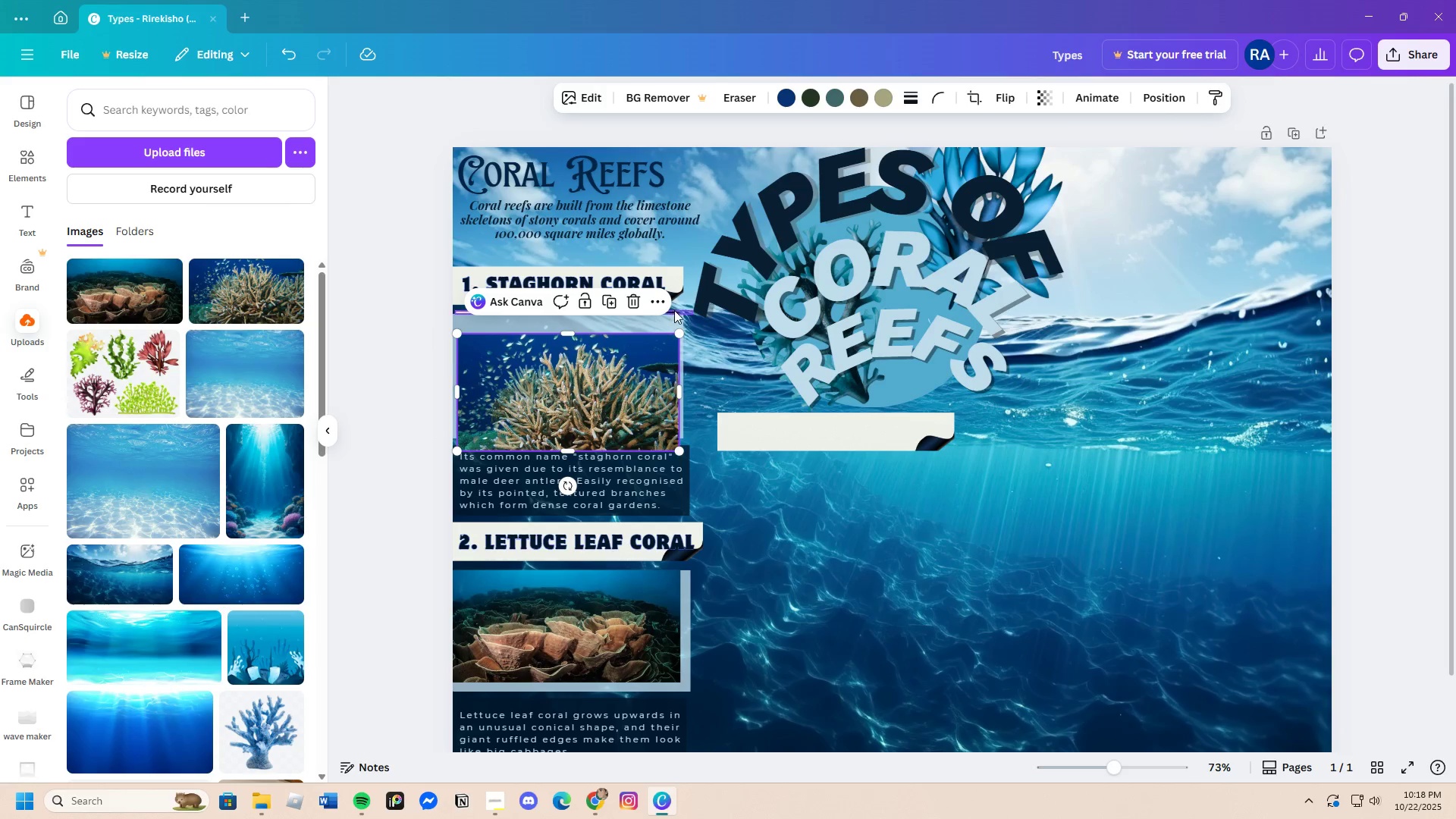 
left_click_drag(start_coordinate=[675, 310], to_coordinate=[918, 328])
 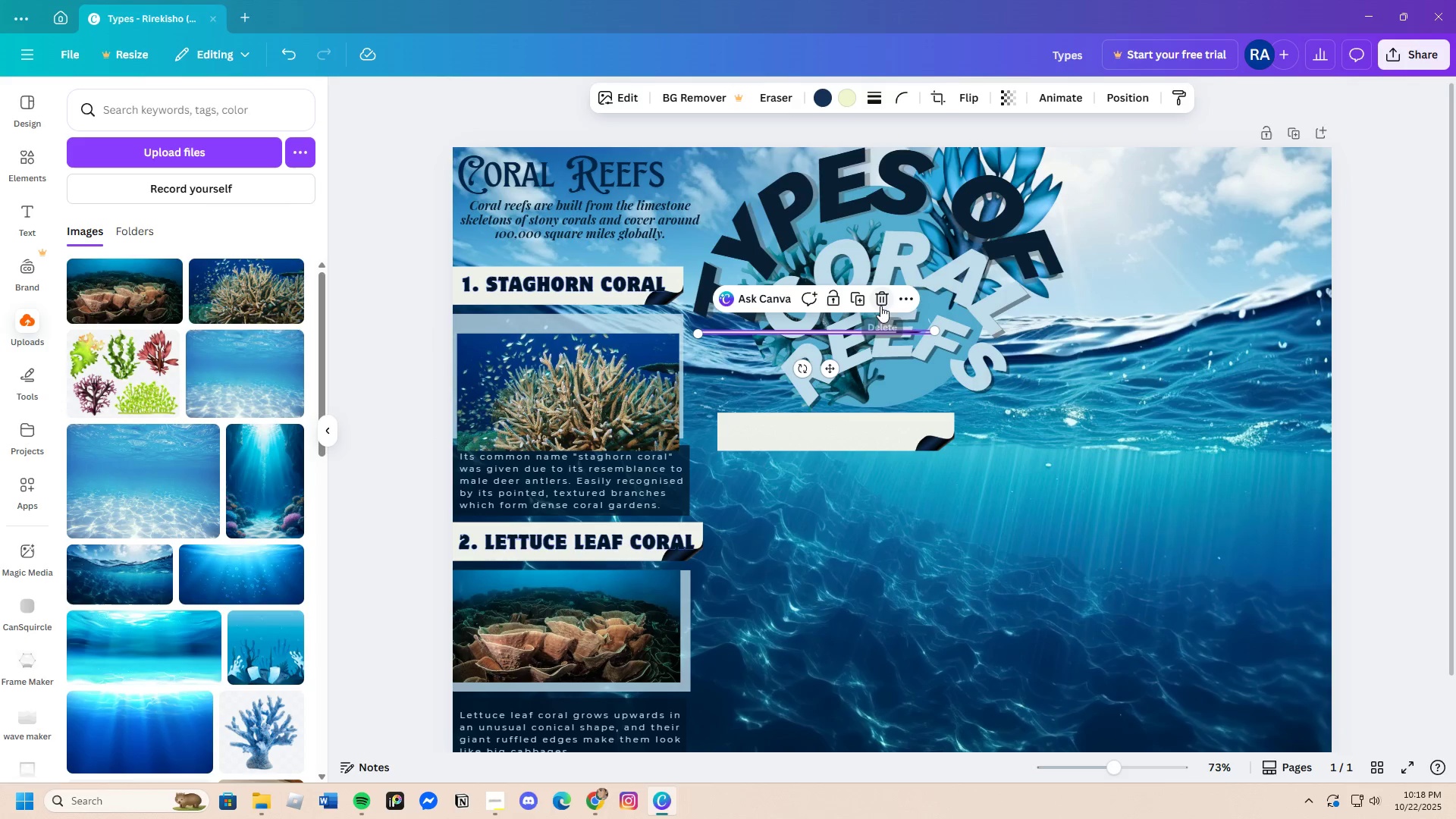 
left_click([879, 302])
 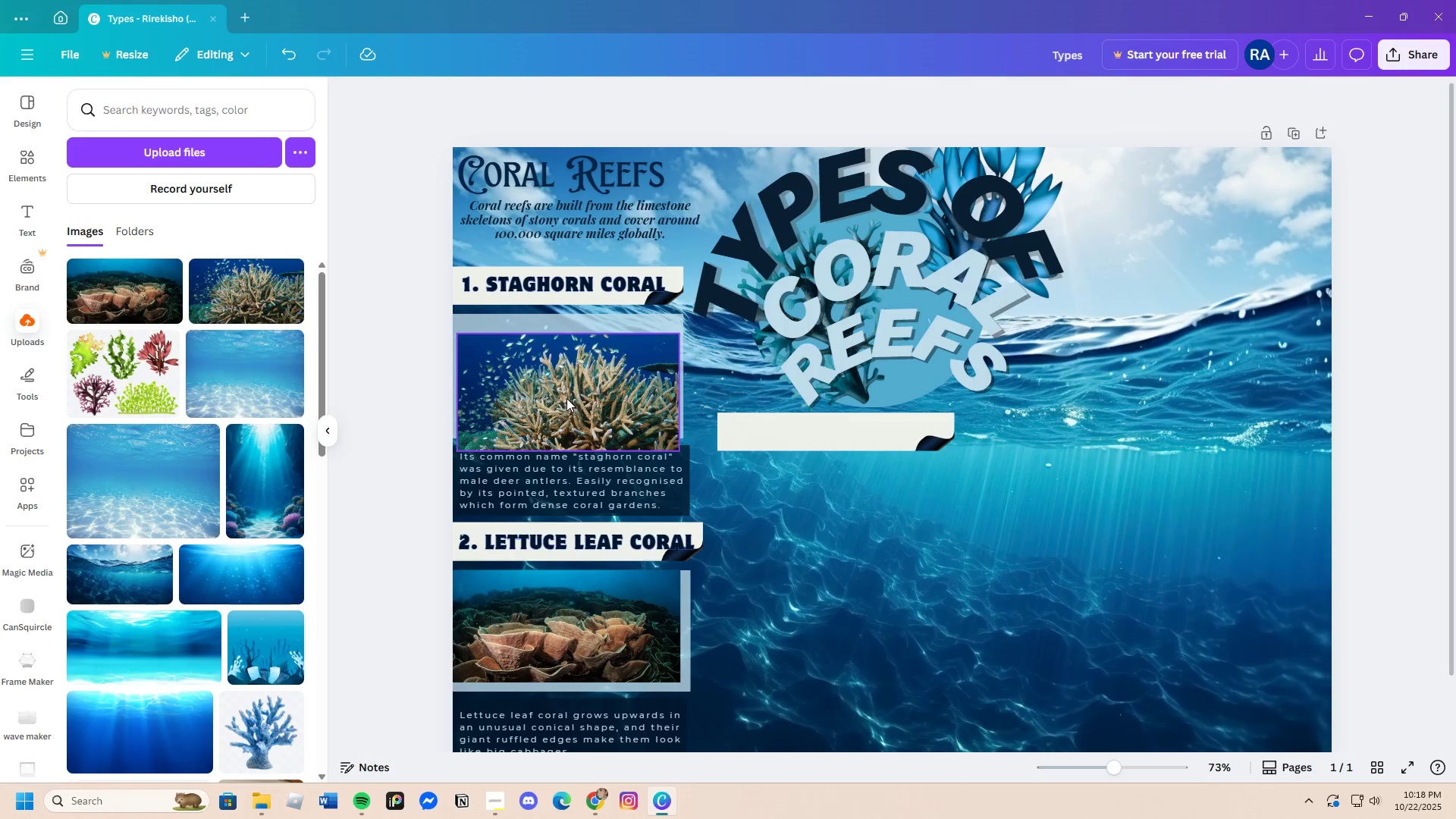 
left_click_drag(start_coordinate=[568, 396], to_coordinate=[563, 376])
 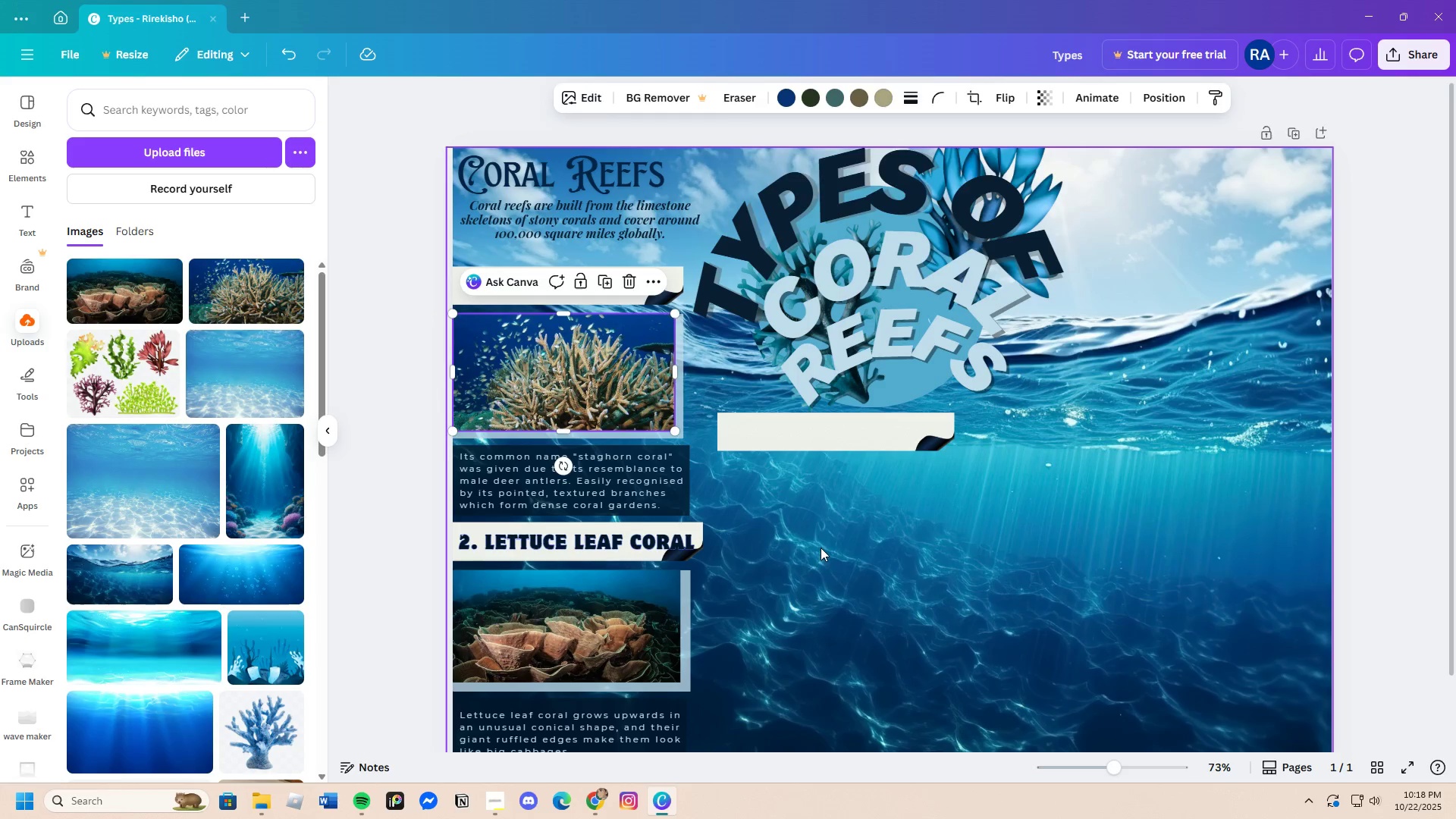 
left_click([821, 548])
 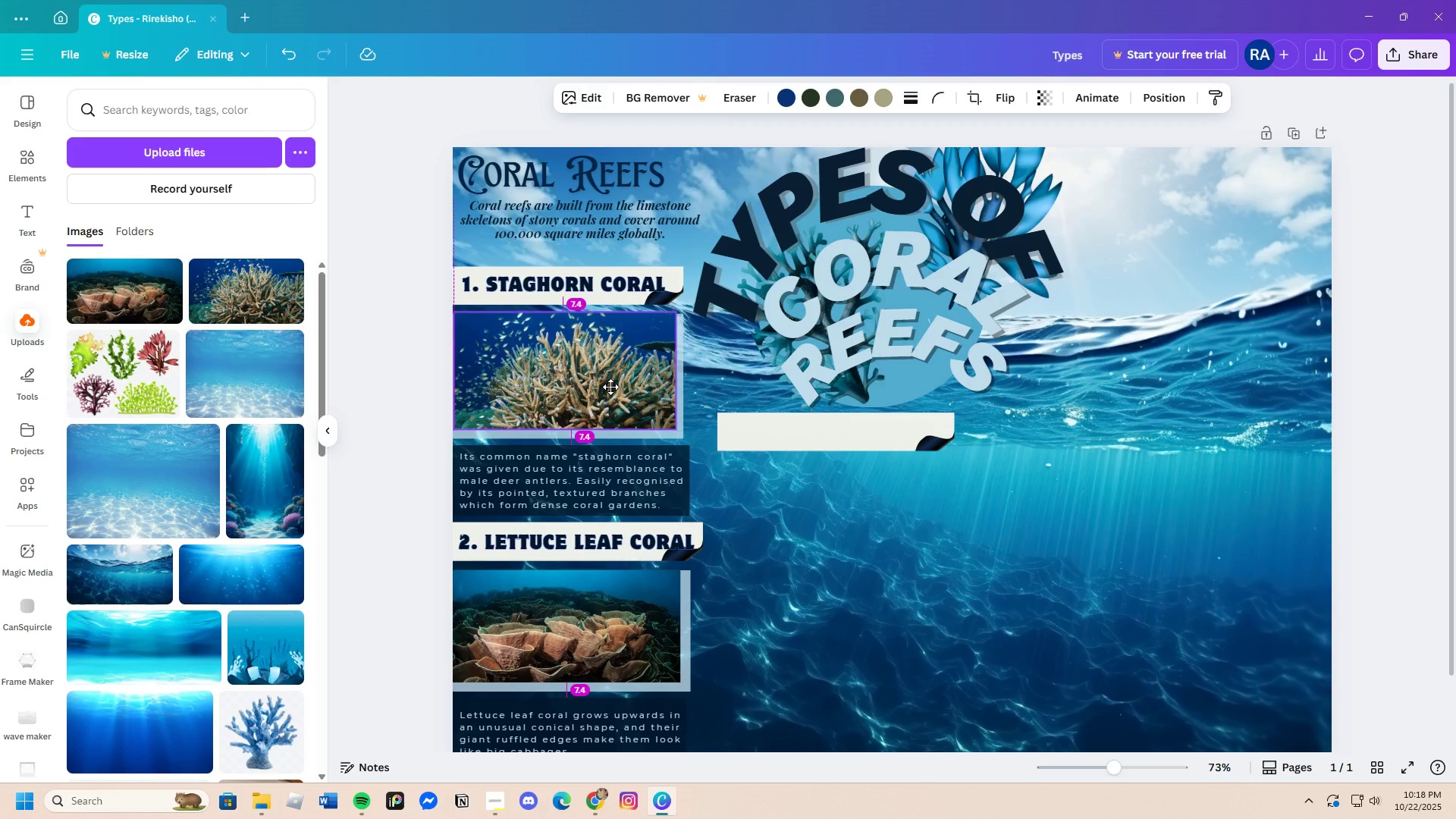 
wait(10.66)
 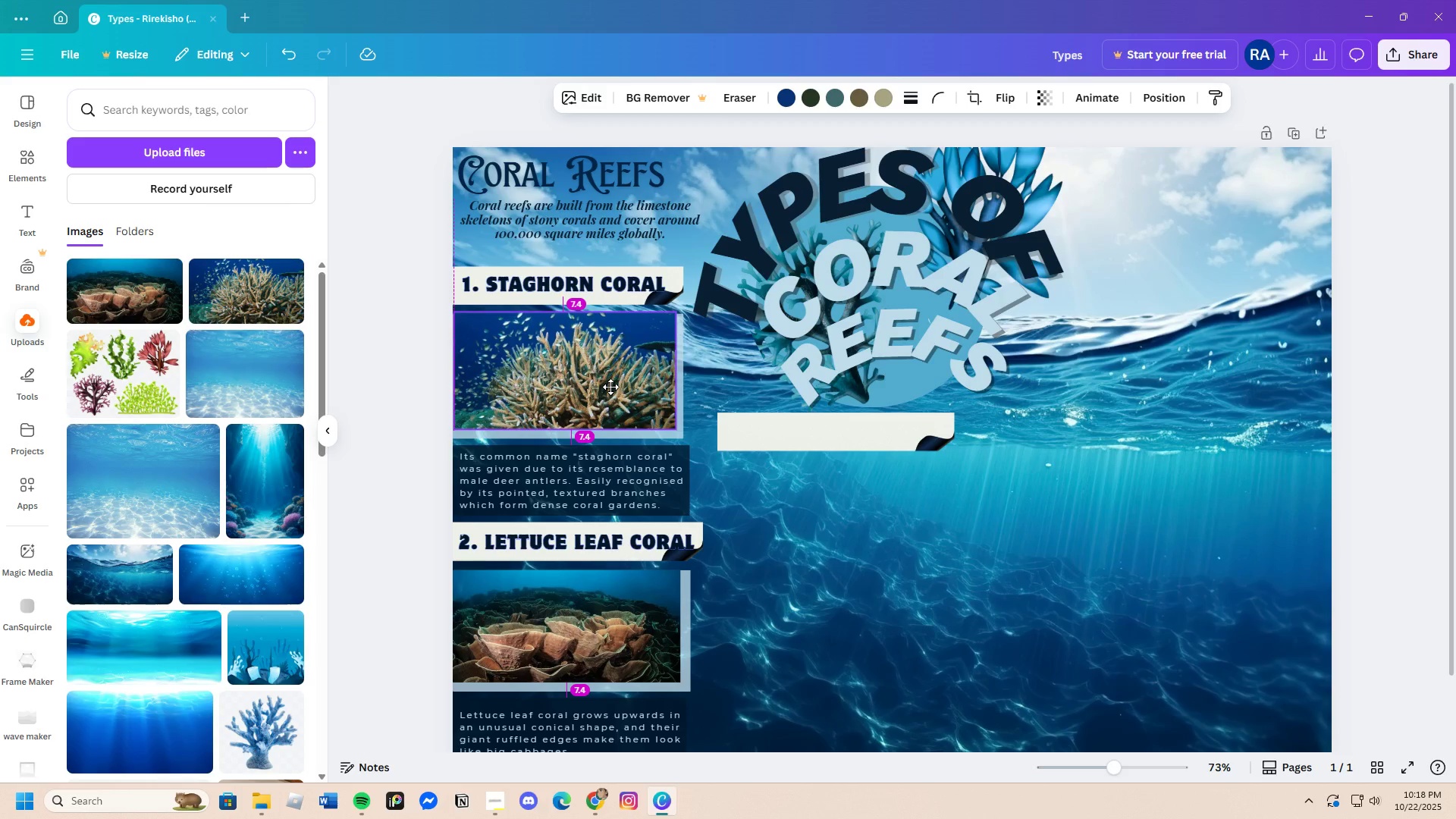 
left_click([802, 572])
 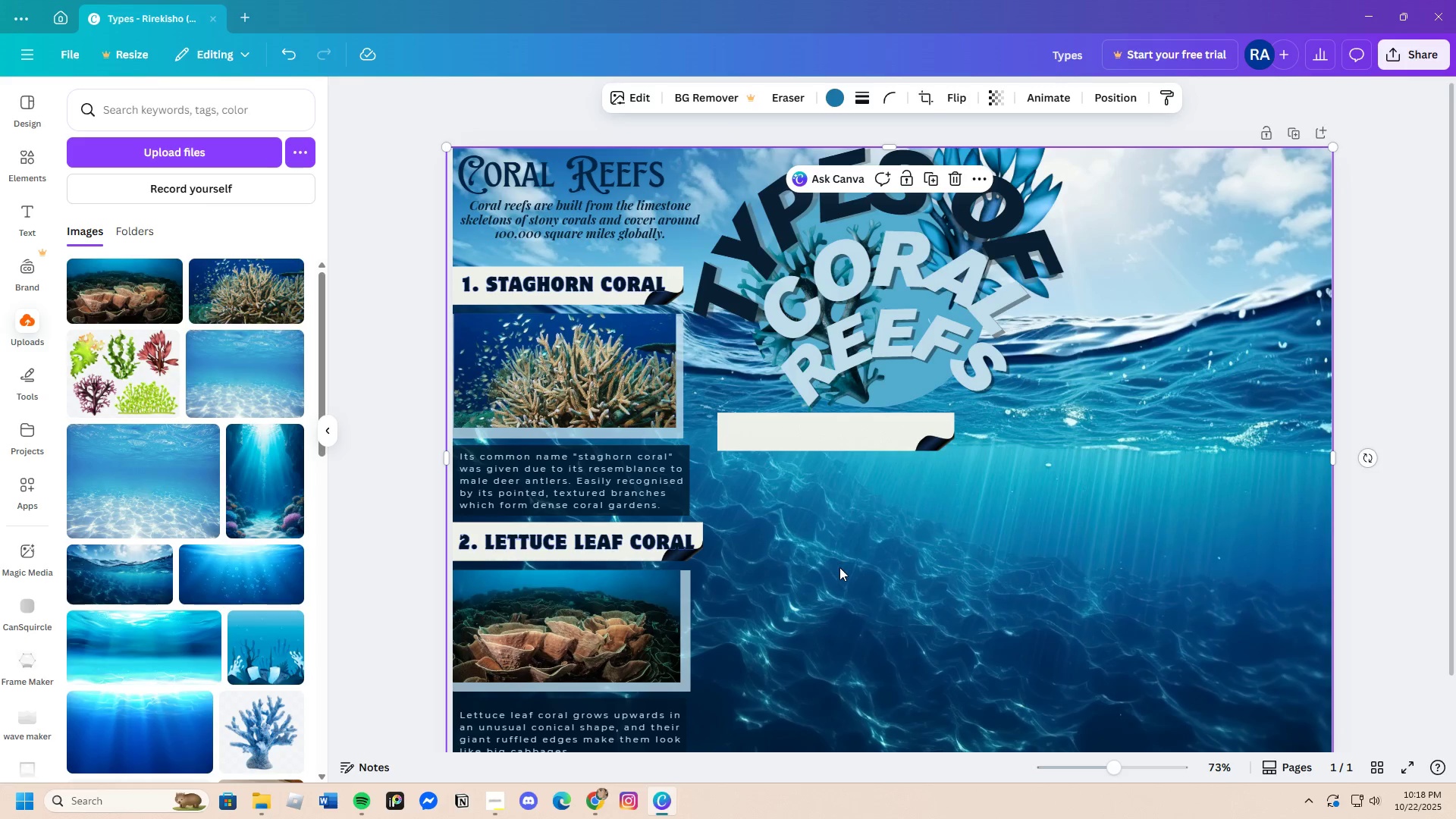 
left_click([661, 399])
 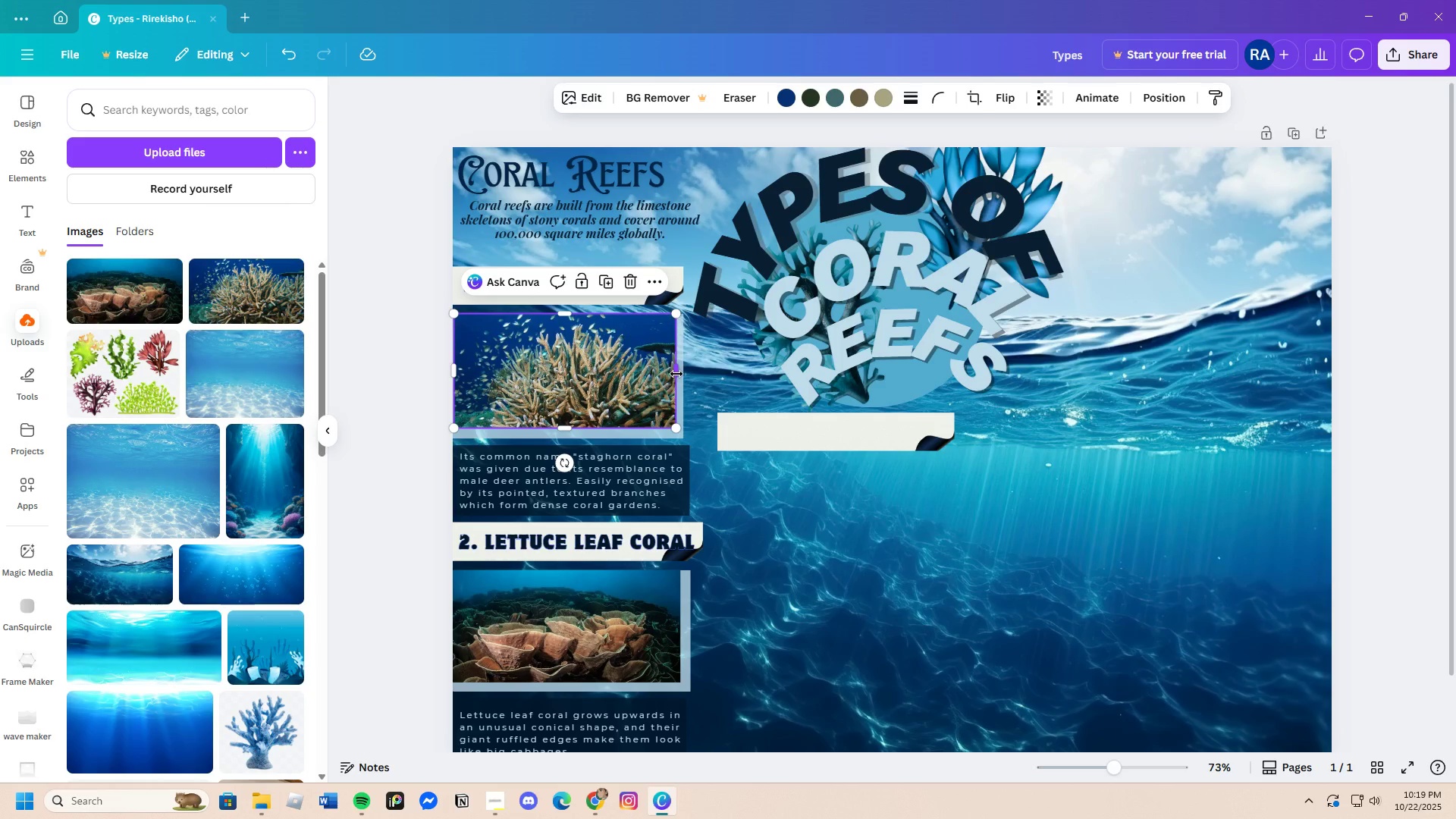 
left_click_drag(start_coordinate=[676, 374], to_coordinate=[671, 374])
 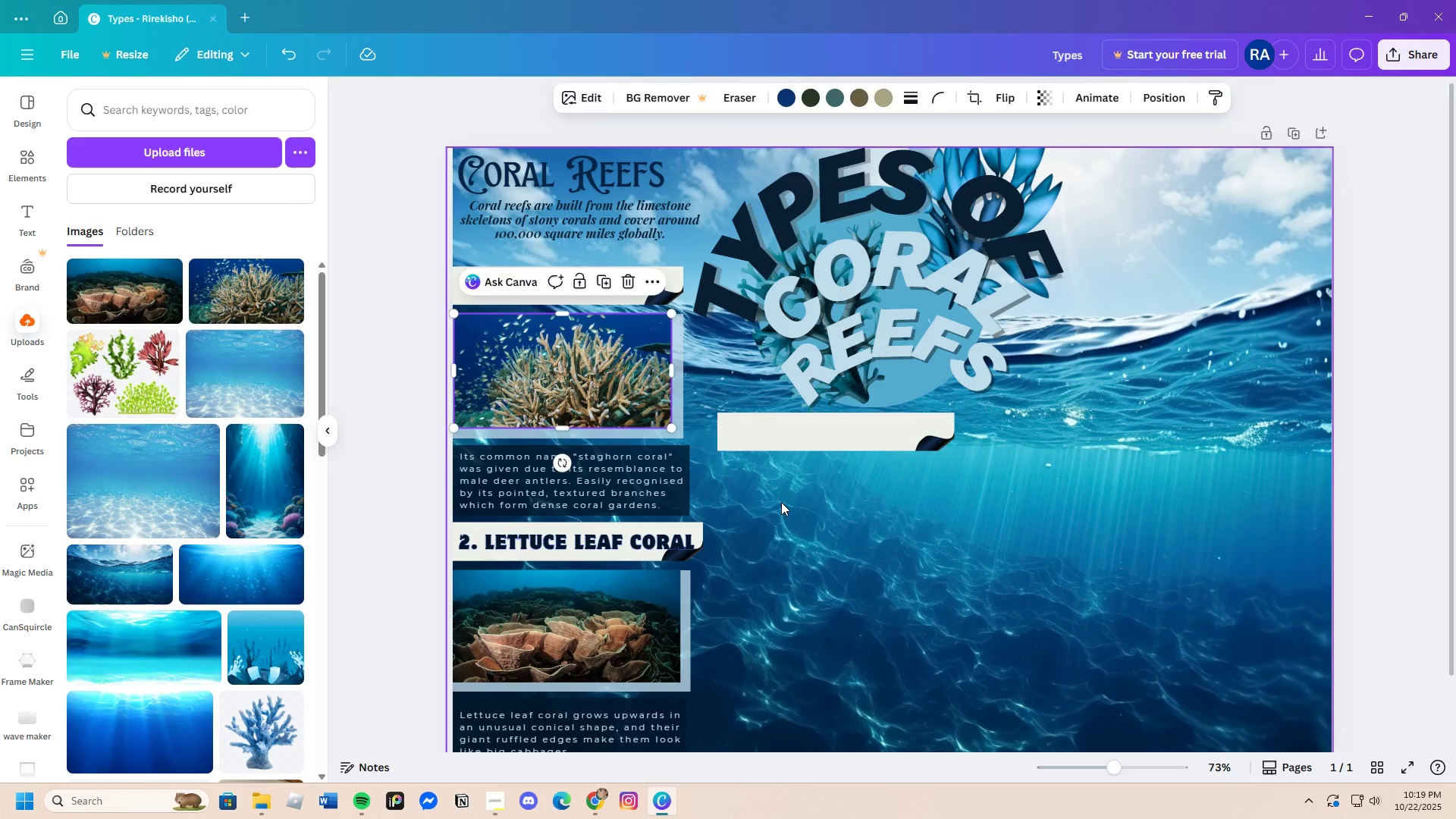 
left_click([781, 502])
 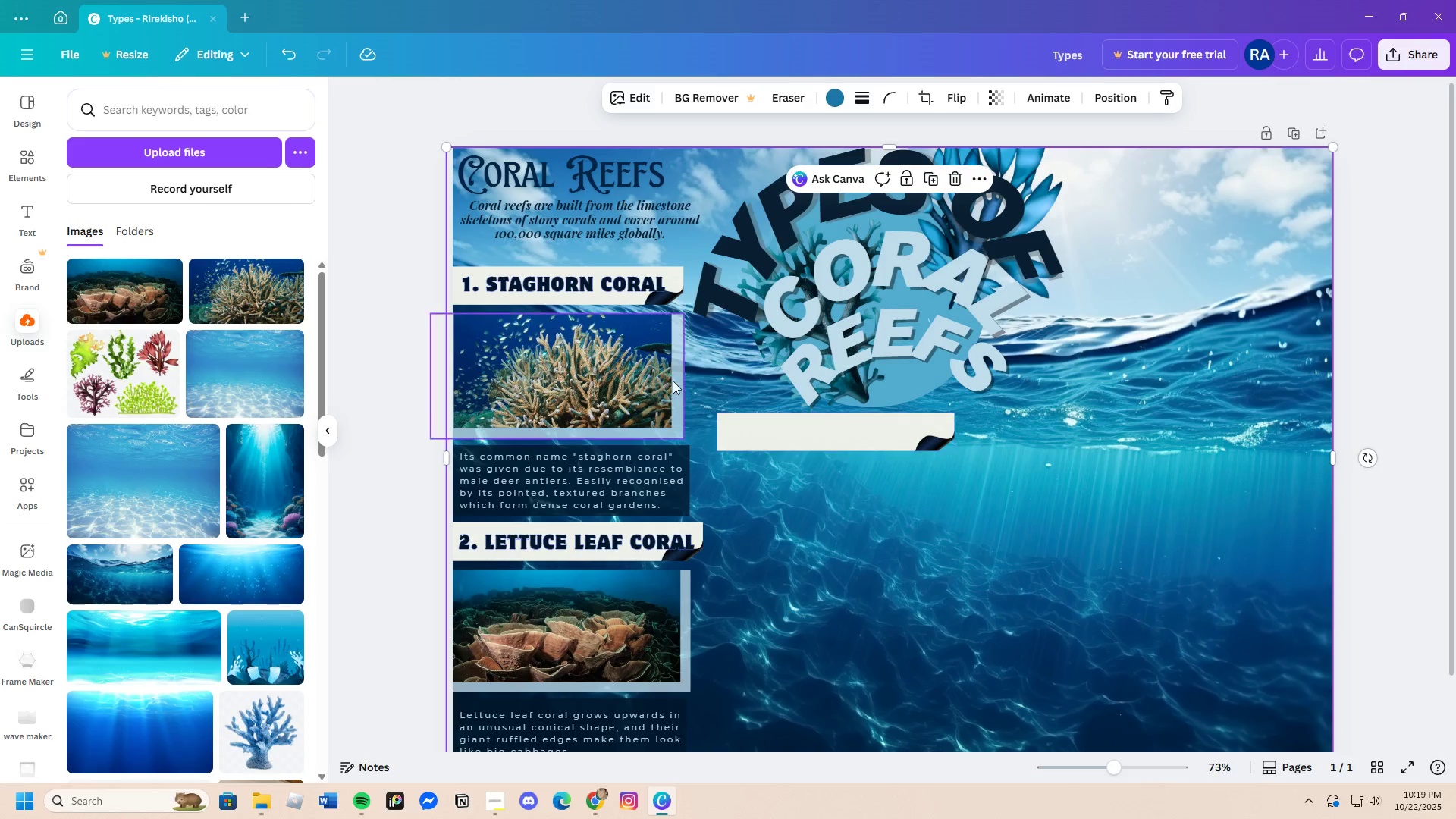 
left_click([649, 370])
 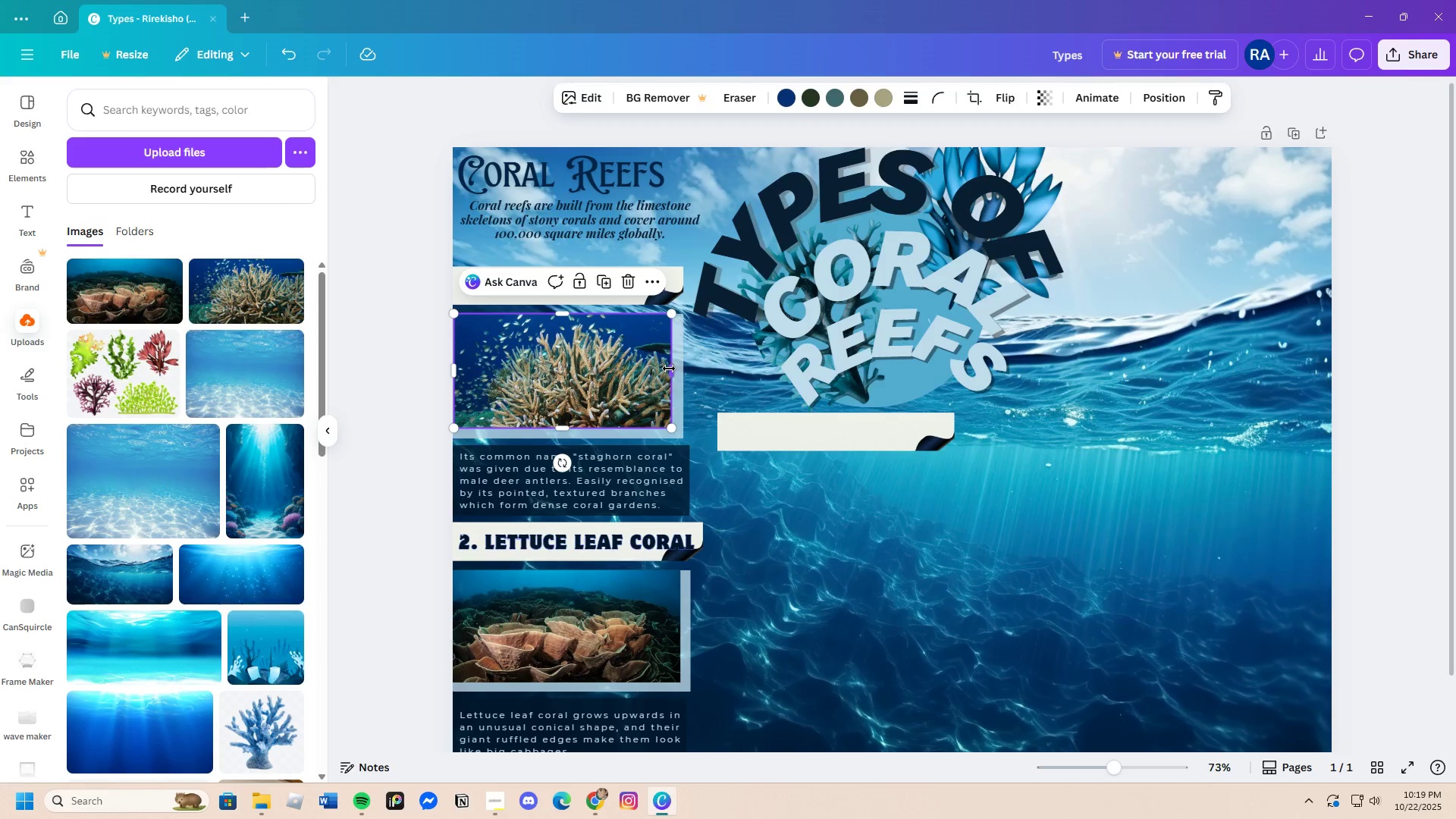 
left_click_drag(start_coordinate=[669, 369], to_coordinate=[670, 372])
 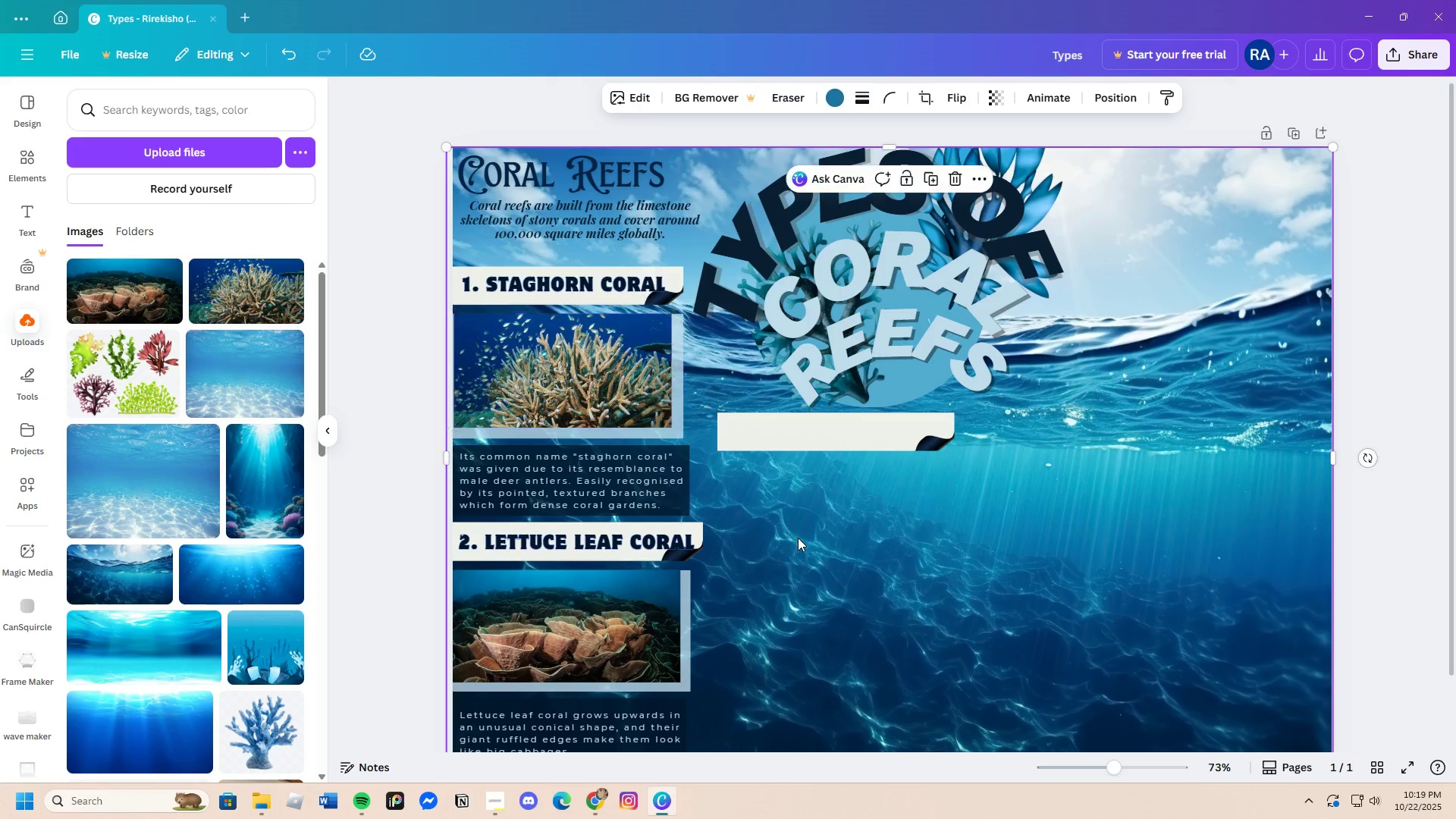 
left_click([796, 538])
 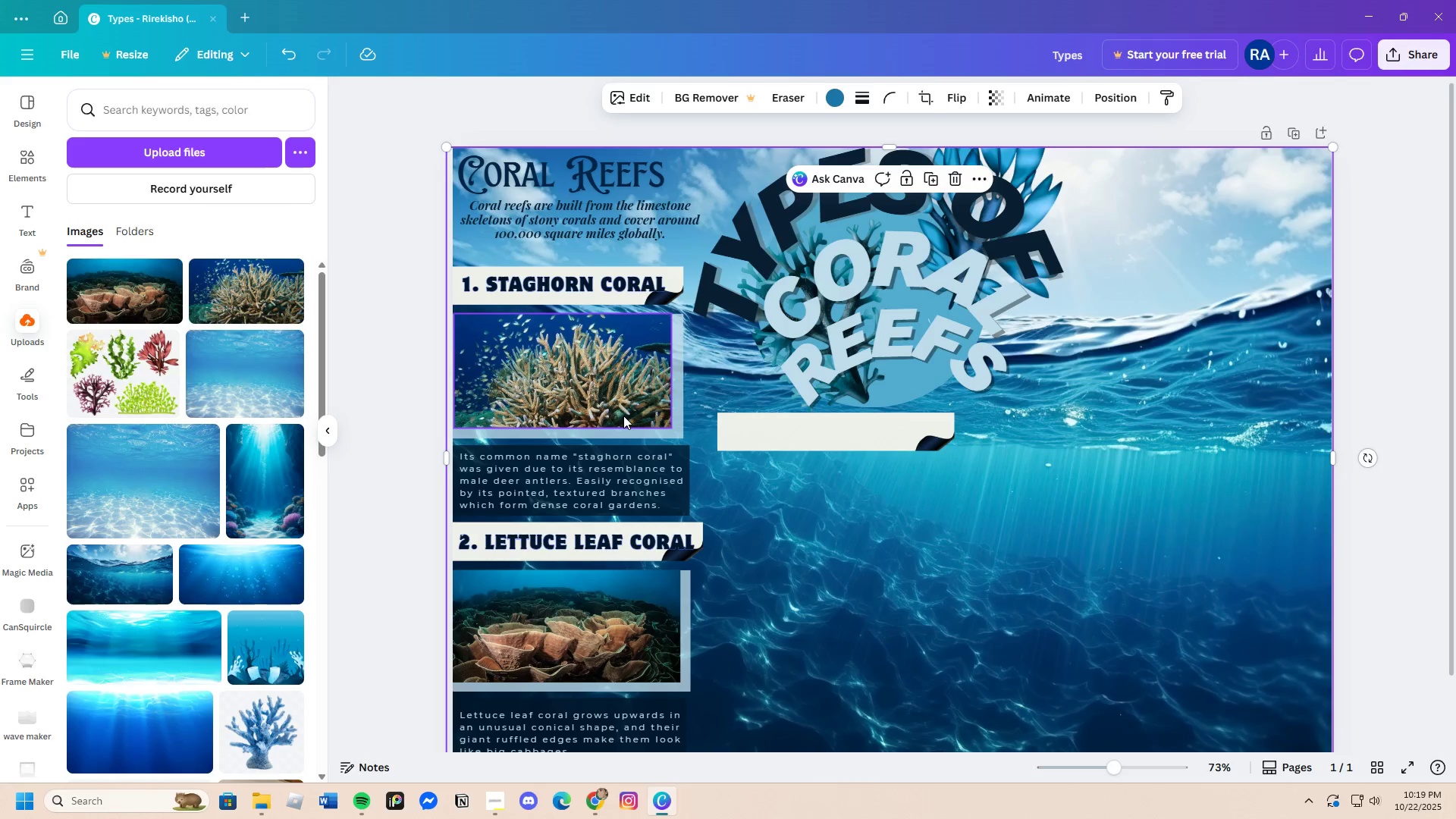 
left_click([805, 441])
 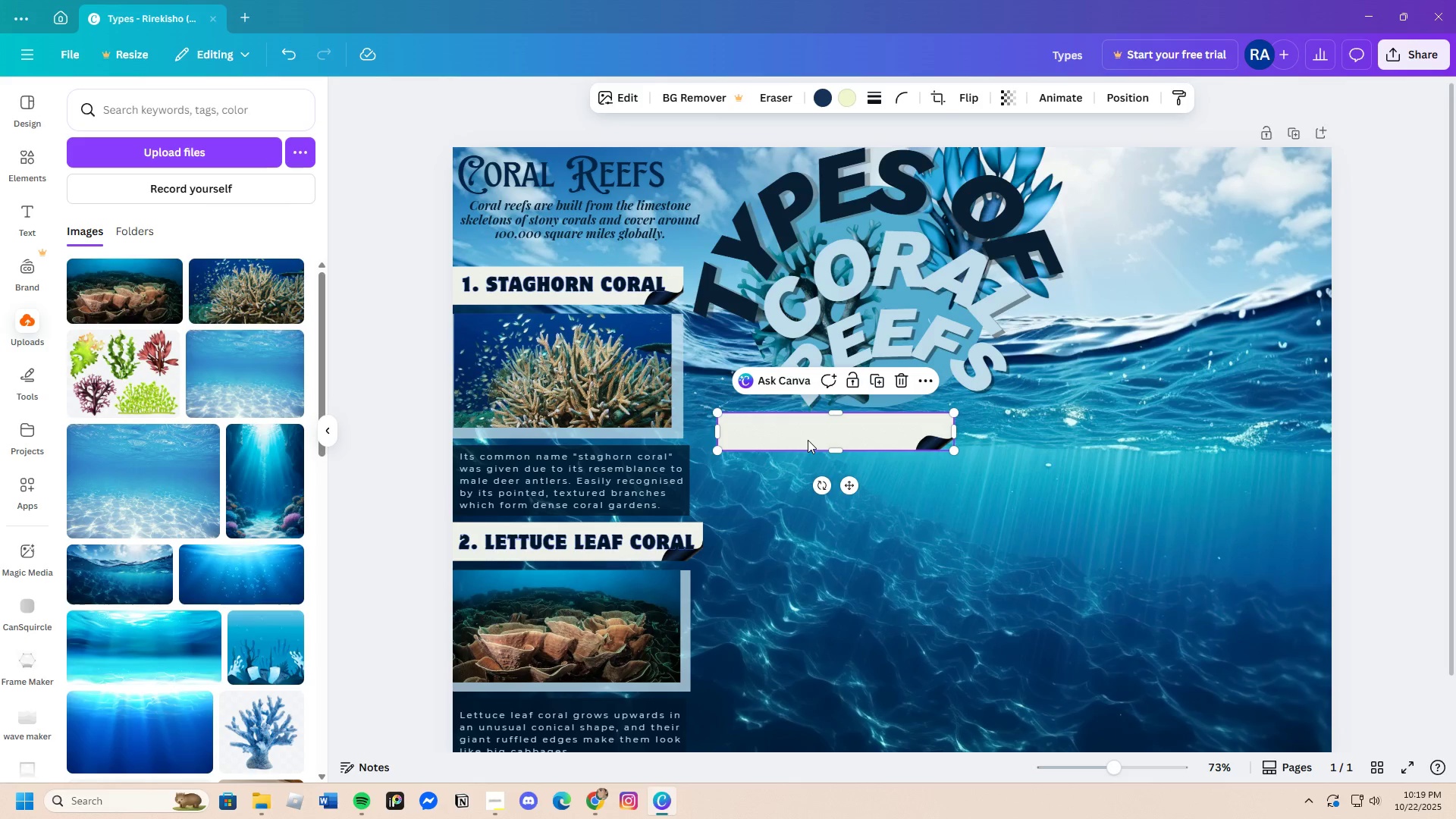 
left_click_drag(start_coordinate=[808, 440], to_coordinate=[817, 438])
 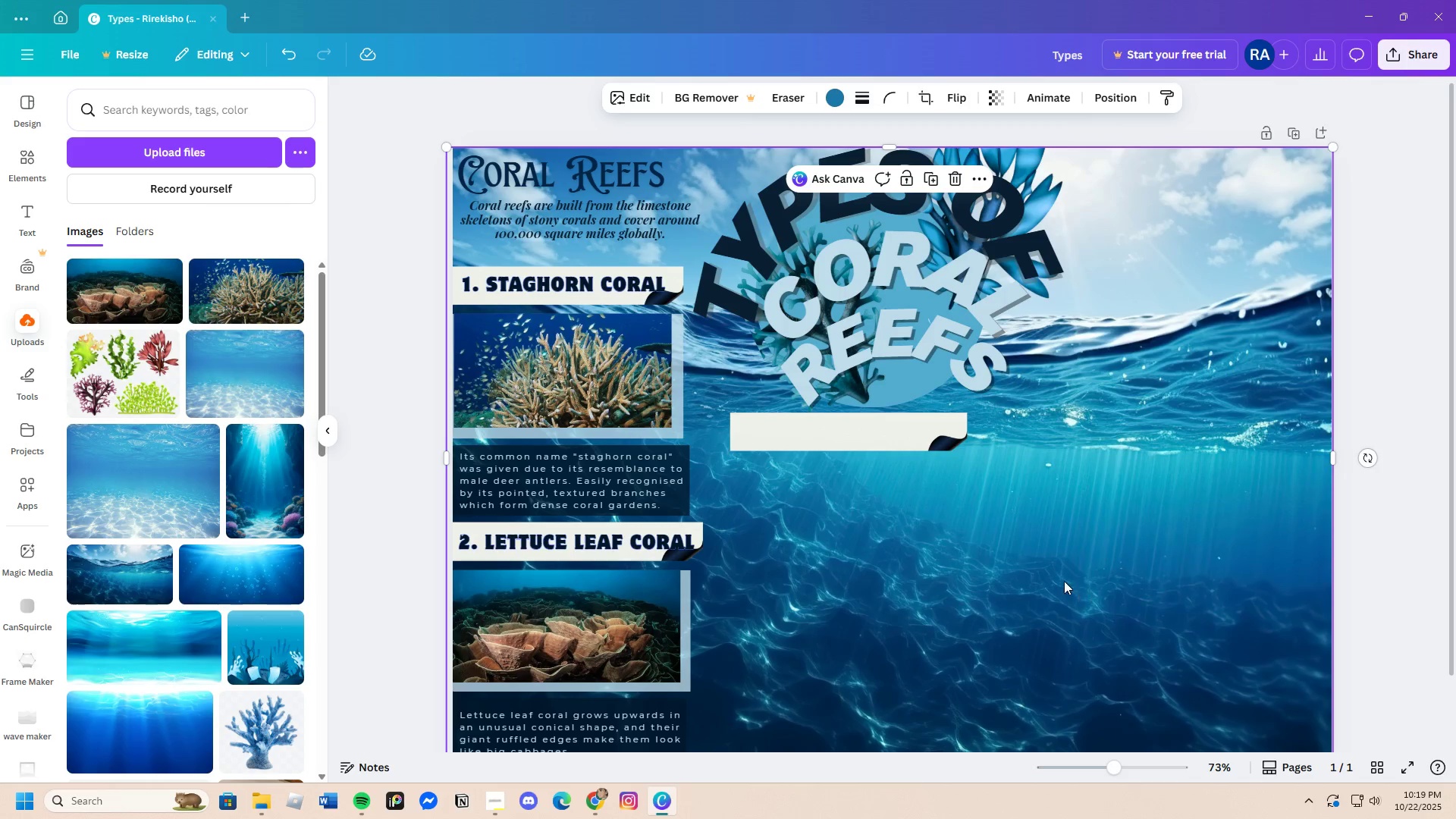 
scroll: coordinate [1055, 582], scroll_direction: down, amount: 2.0
 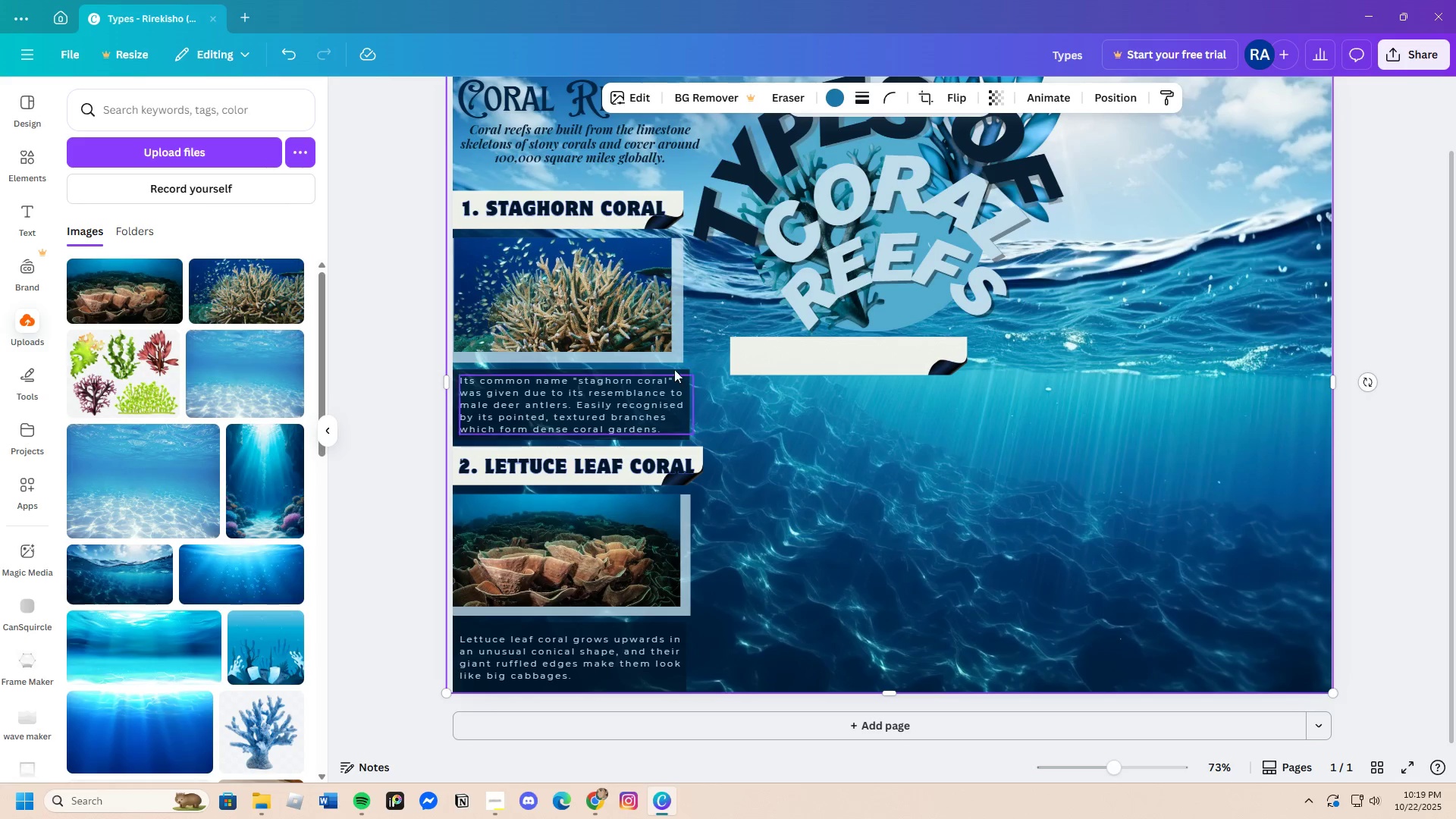 
left_click([674, 359])
 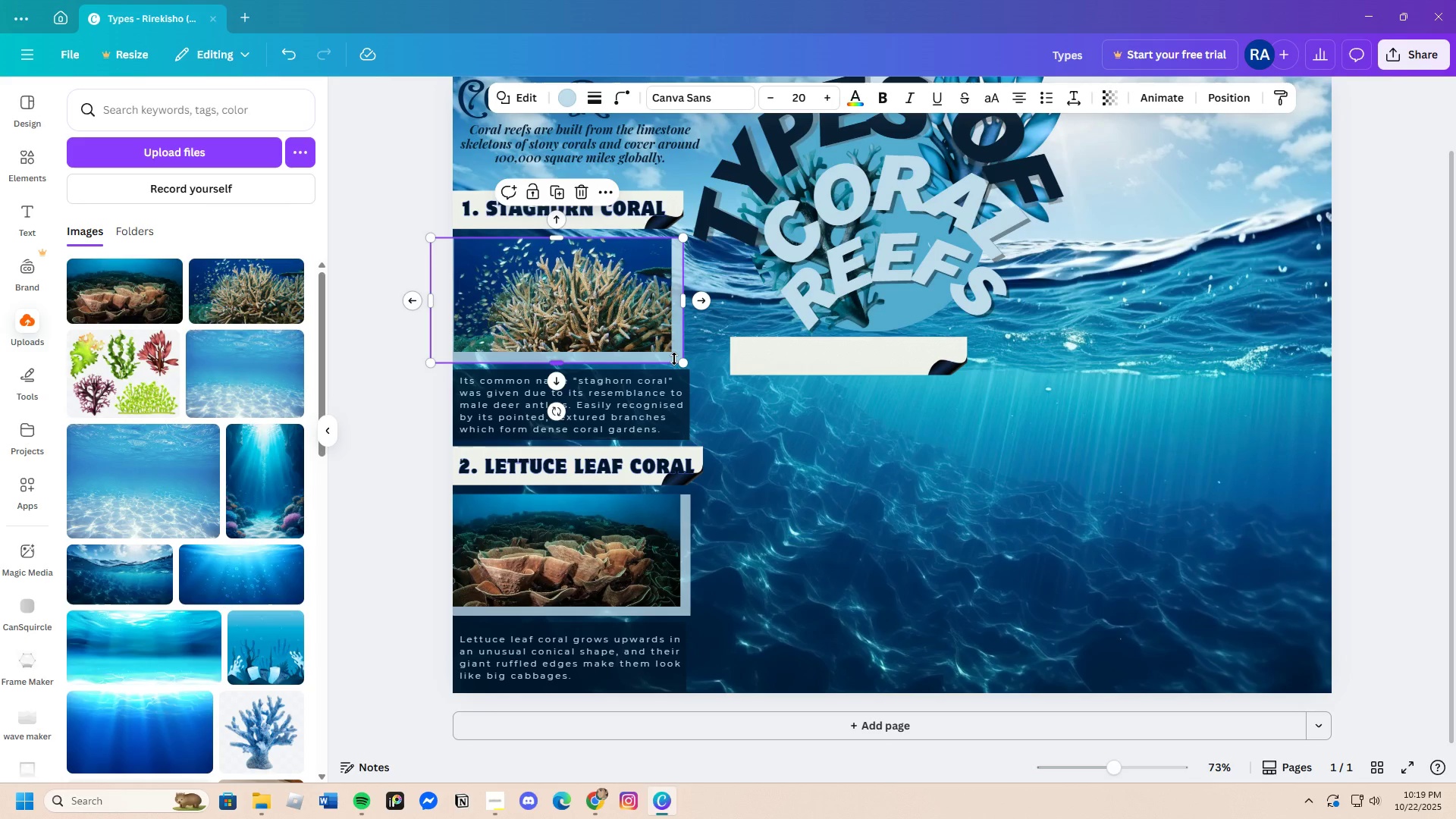 
key(Control+C)
 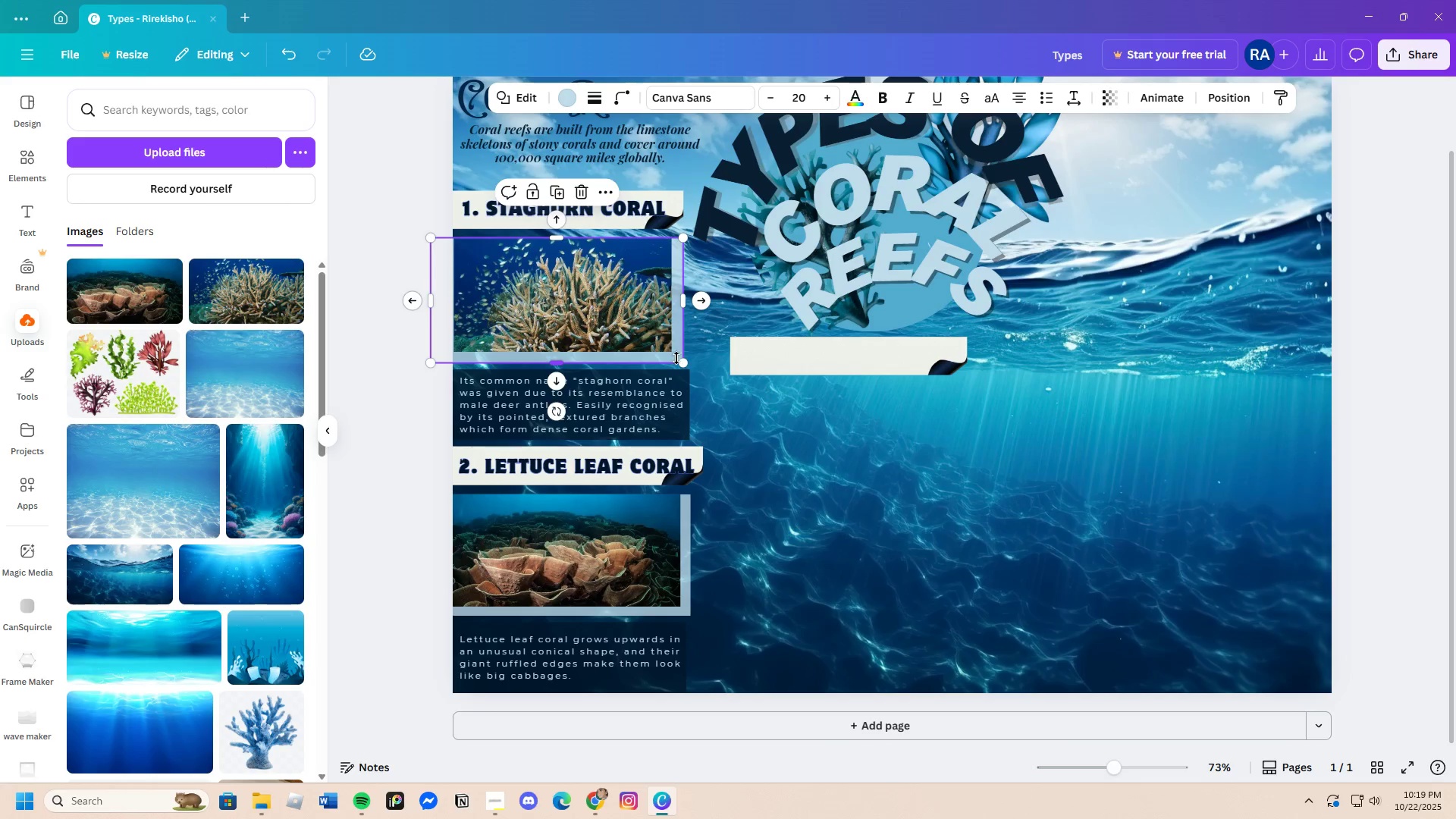 
key(Control+V)
 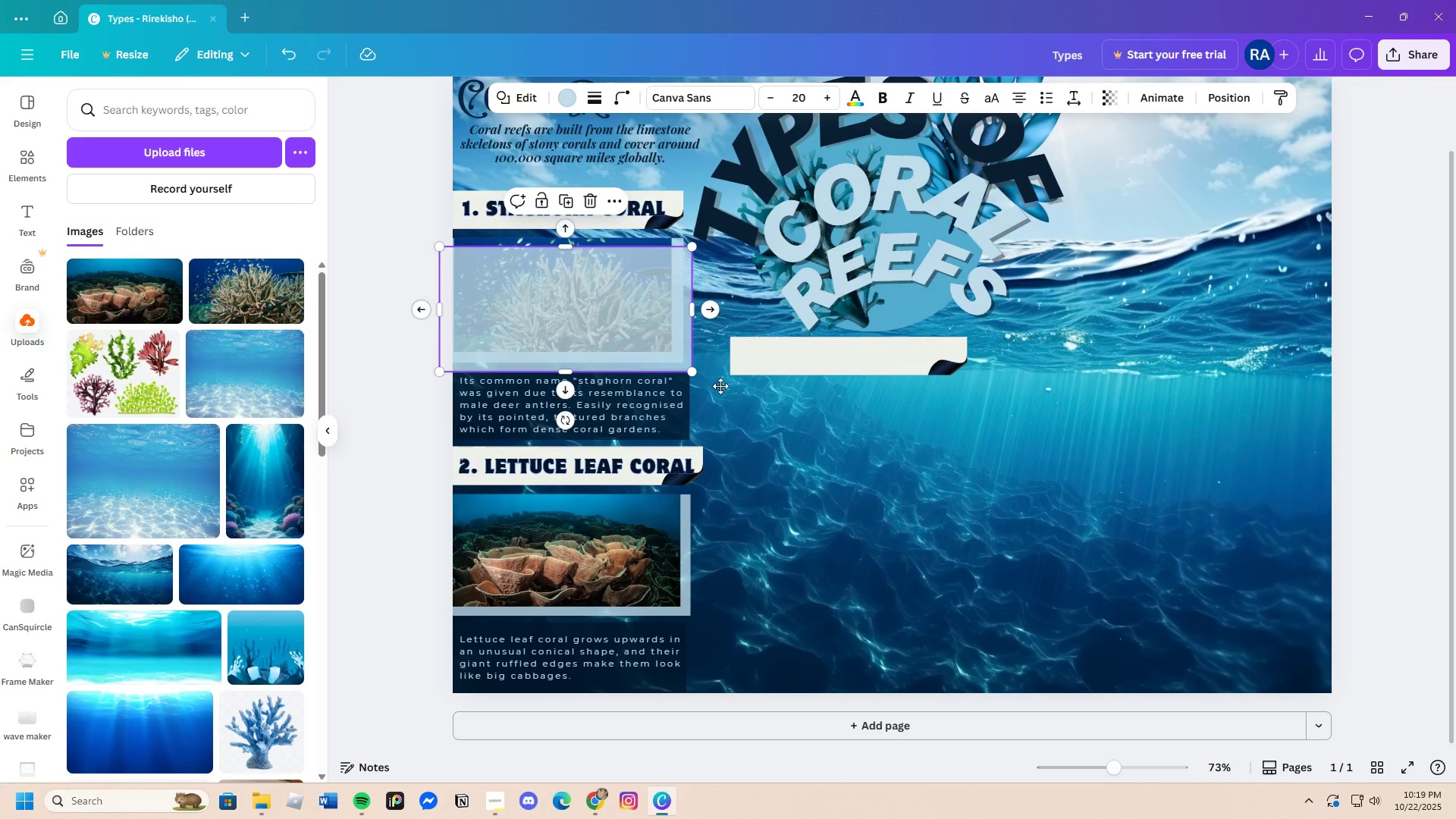 
left_click_drag(start_coordinate=[679, 357], to_coordinate=[968, 493])
 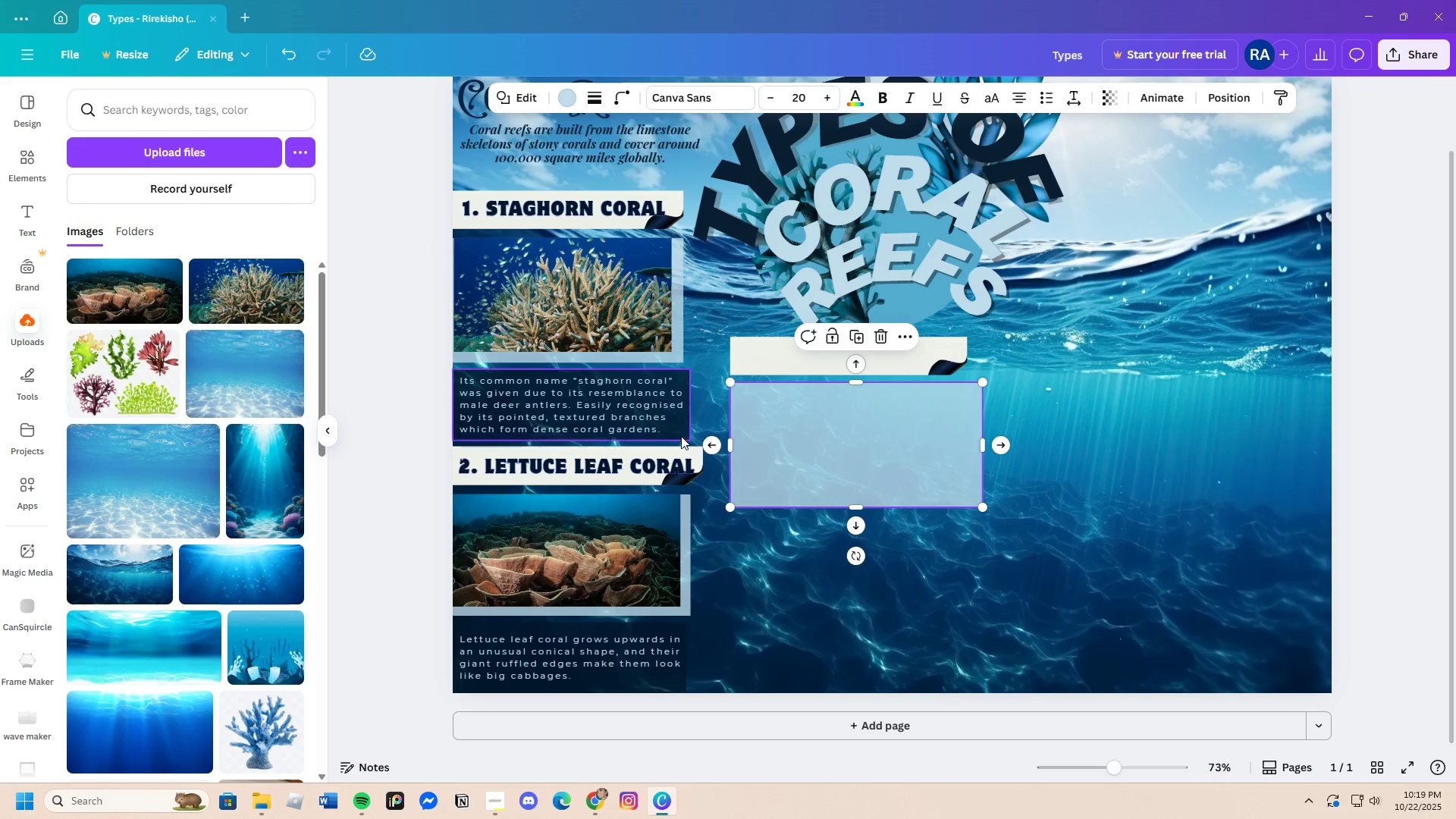 
left_click([681, 435])
 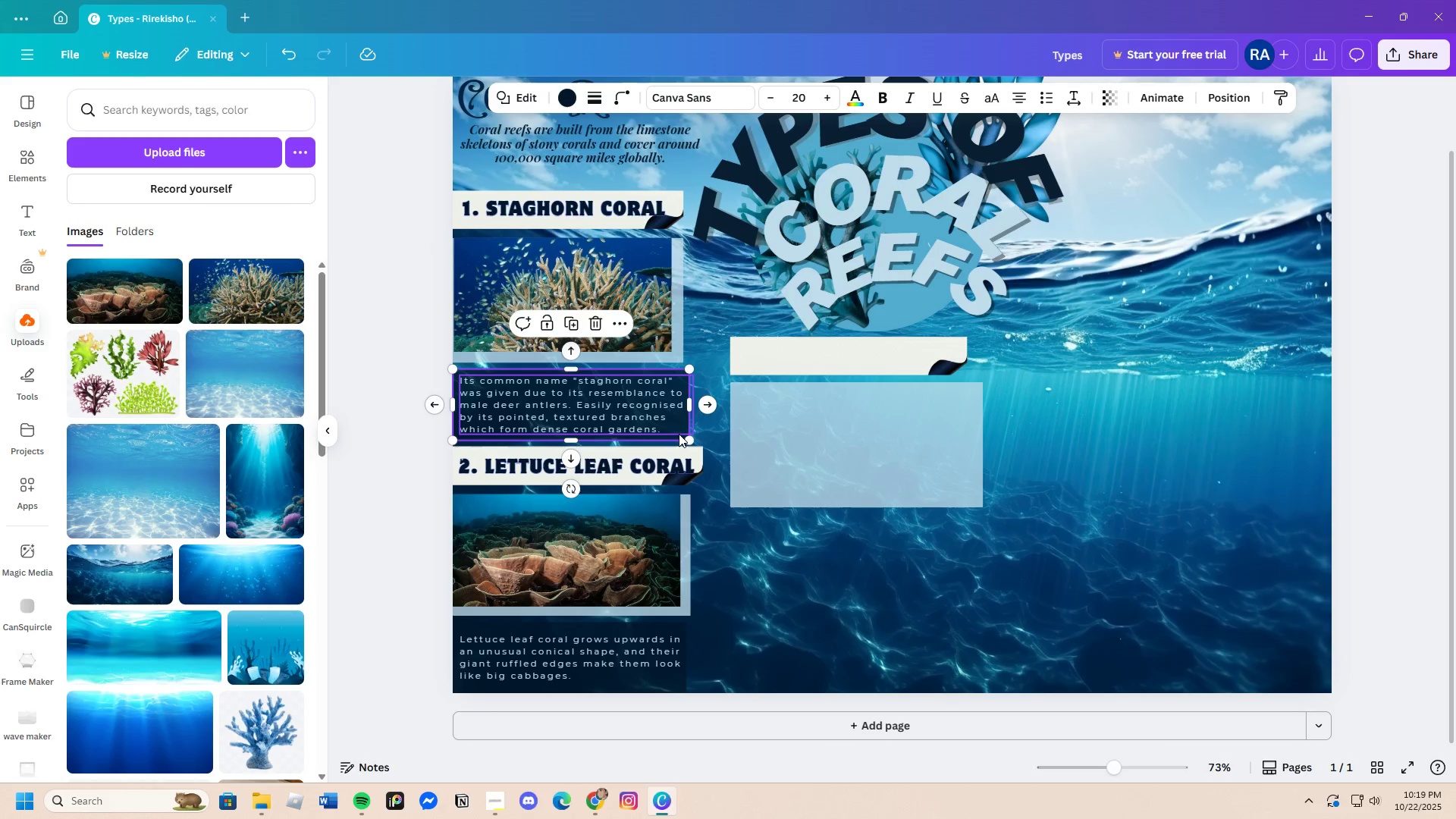 
key(Control+C)
 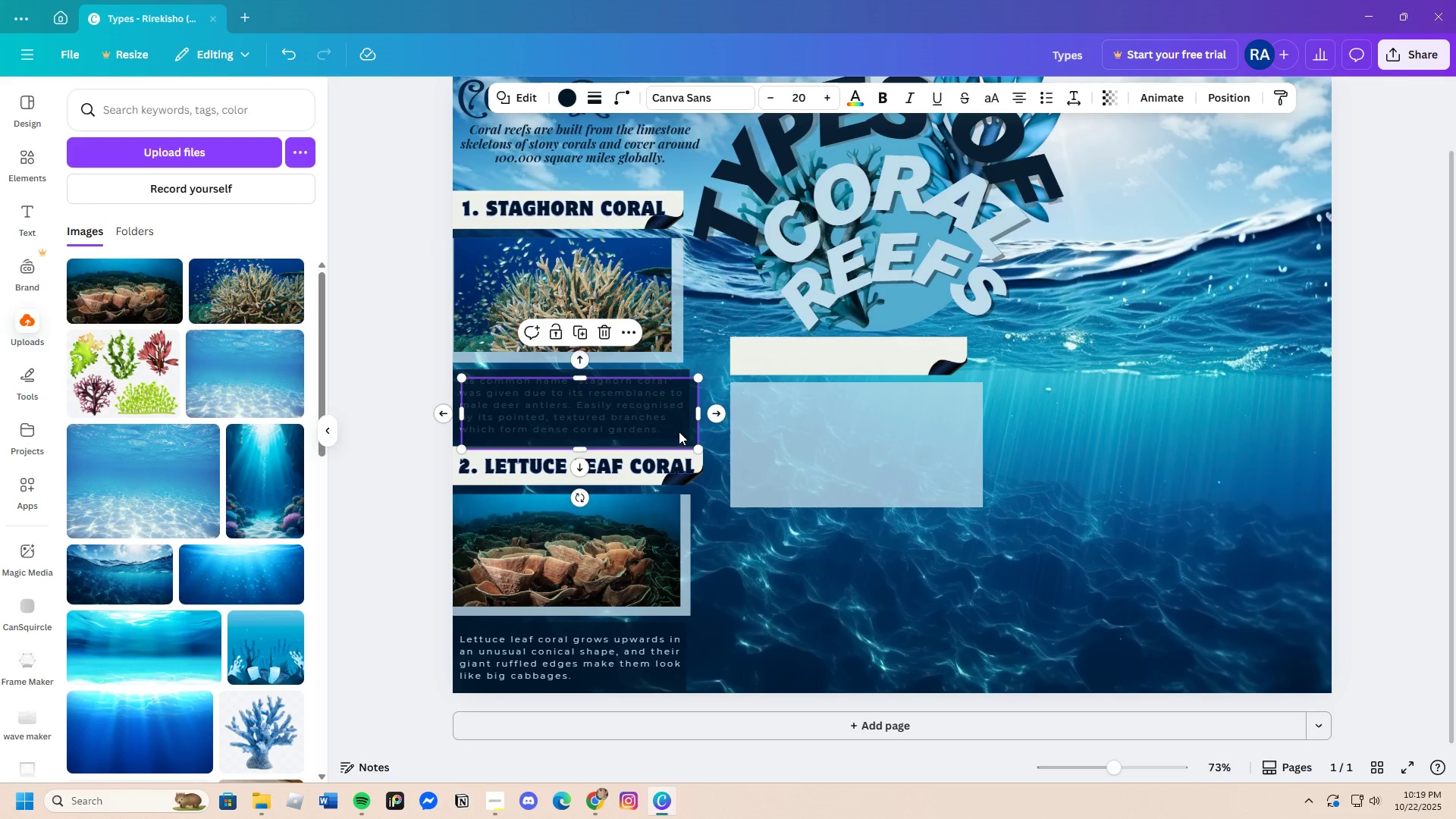 
key(Control+V)
 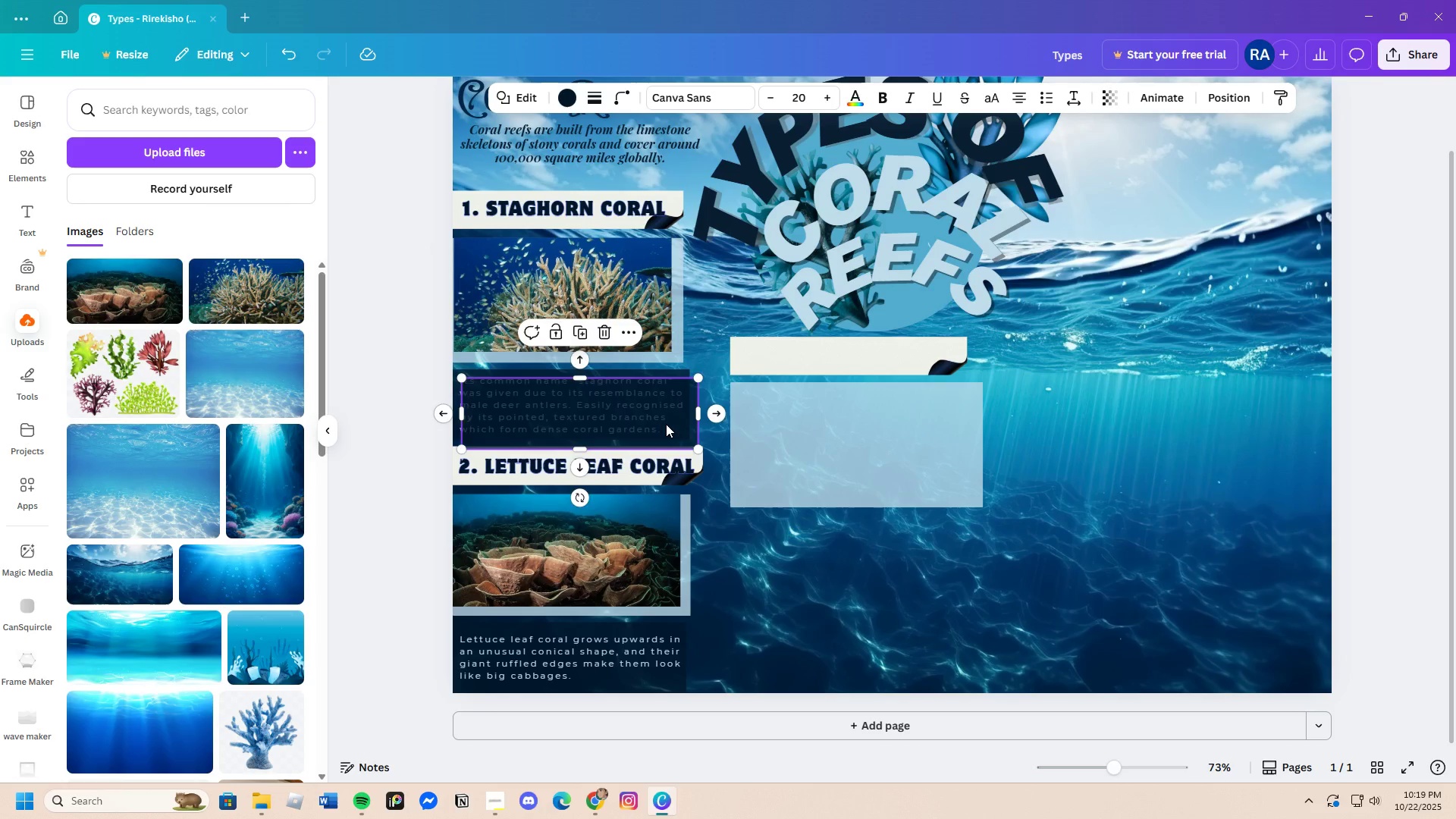 
left_click_drag(start_coordinate=[666, 424], to_coordinate=[934, 564])
 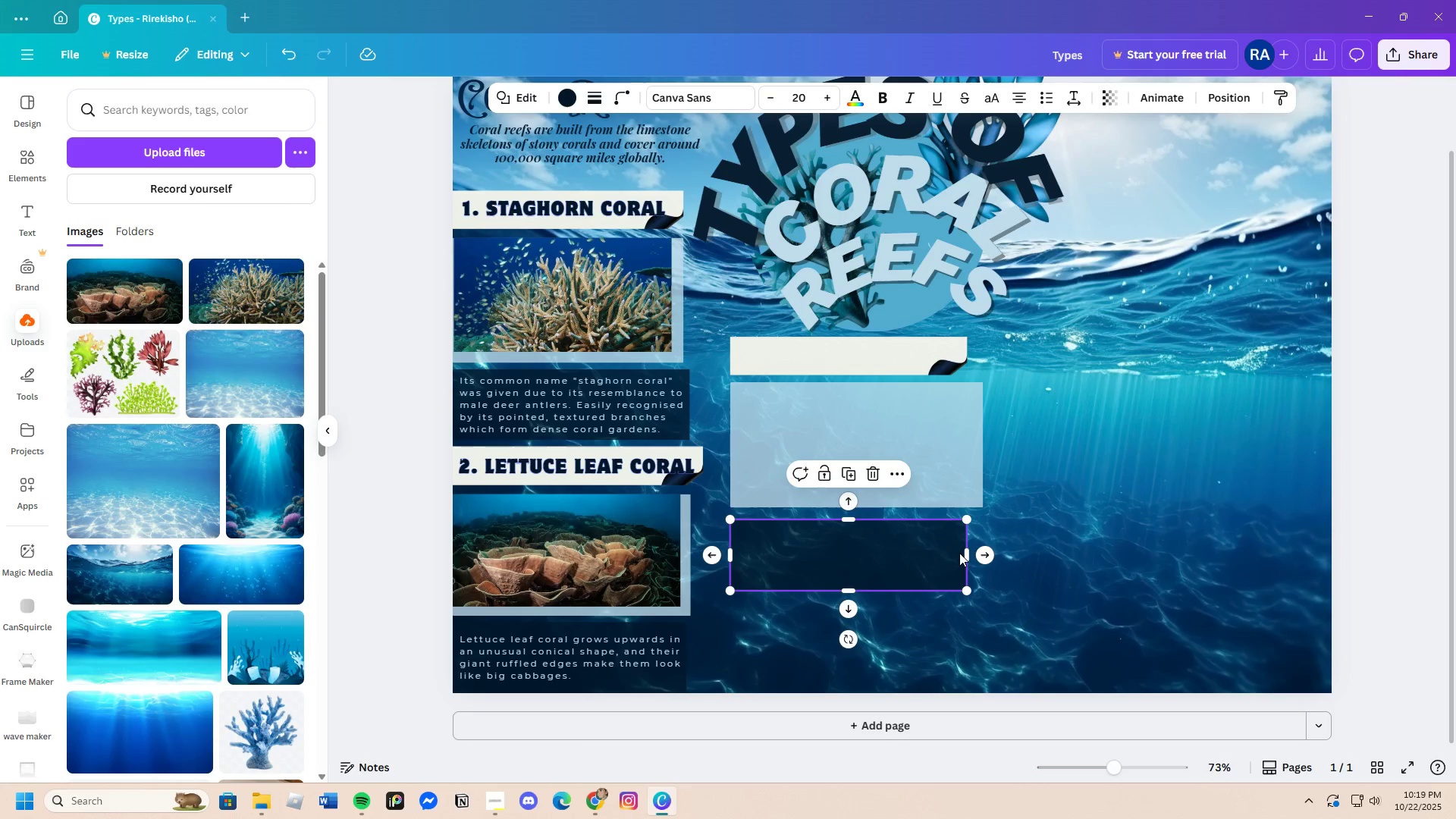 
left_click_drag(start_coordinate=[968, 554], to_coordinate=[984, 558])
 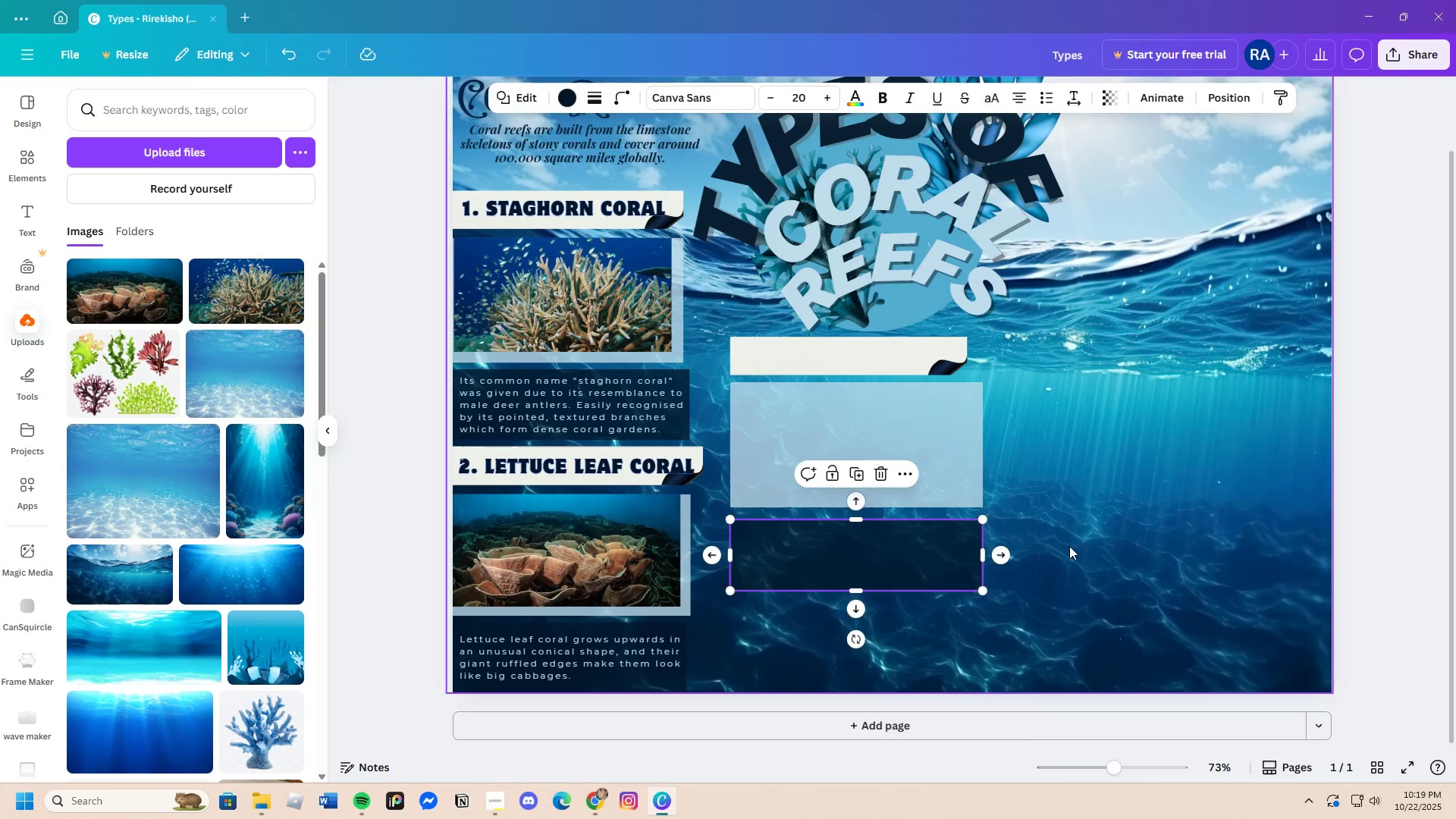 
left_click([1069, 546])
 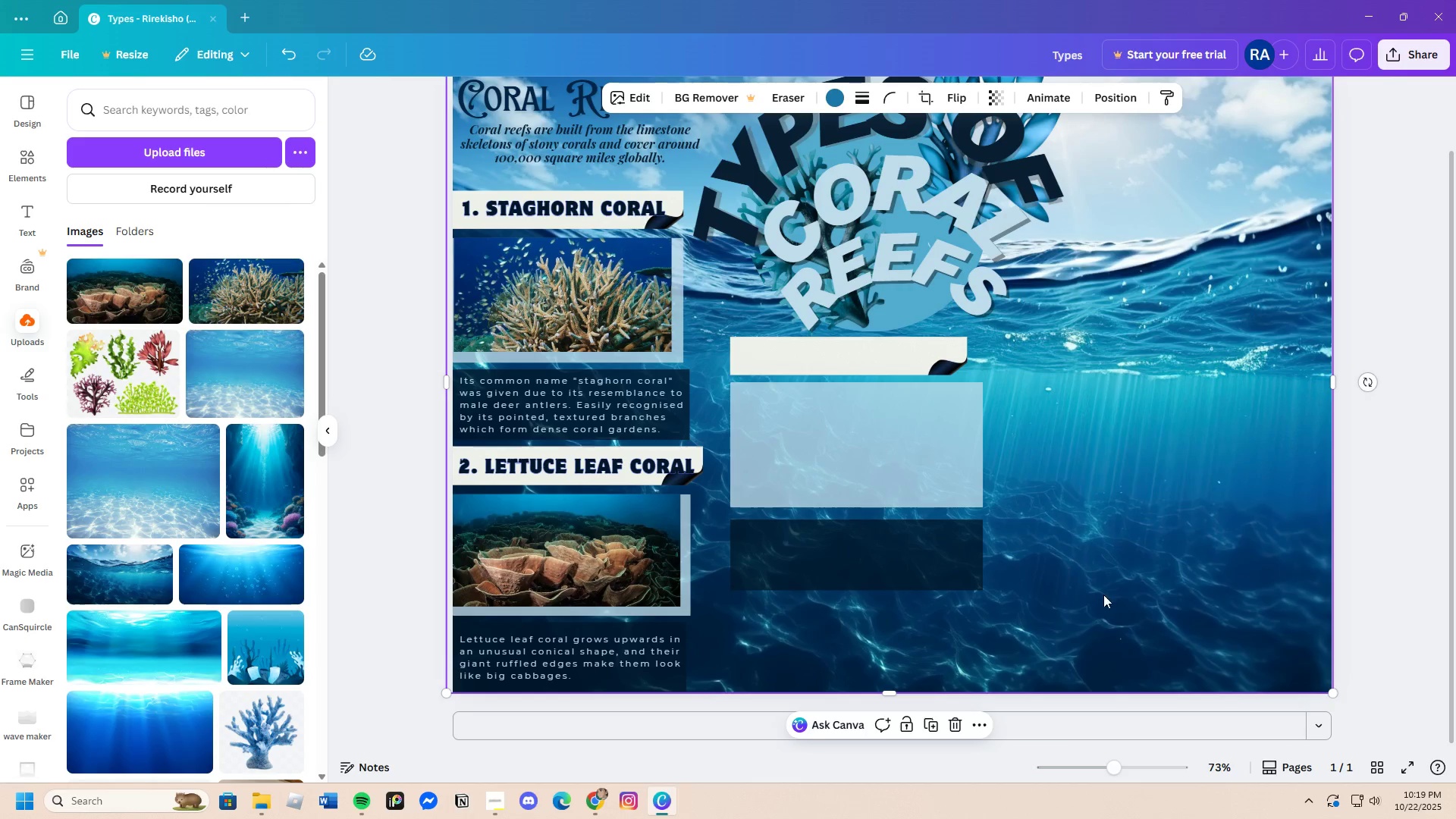 
wait(5.21)
 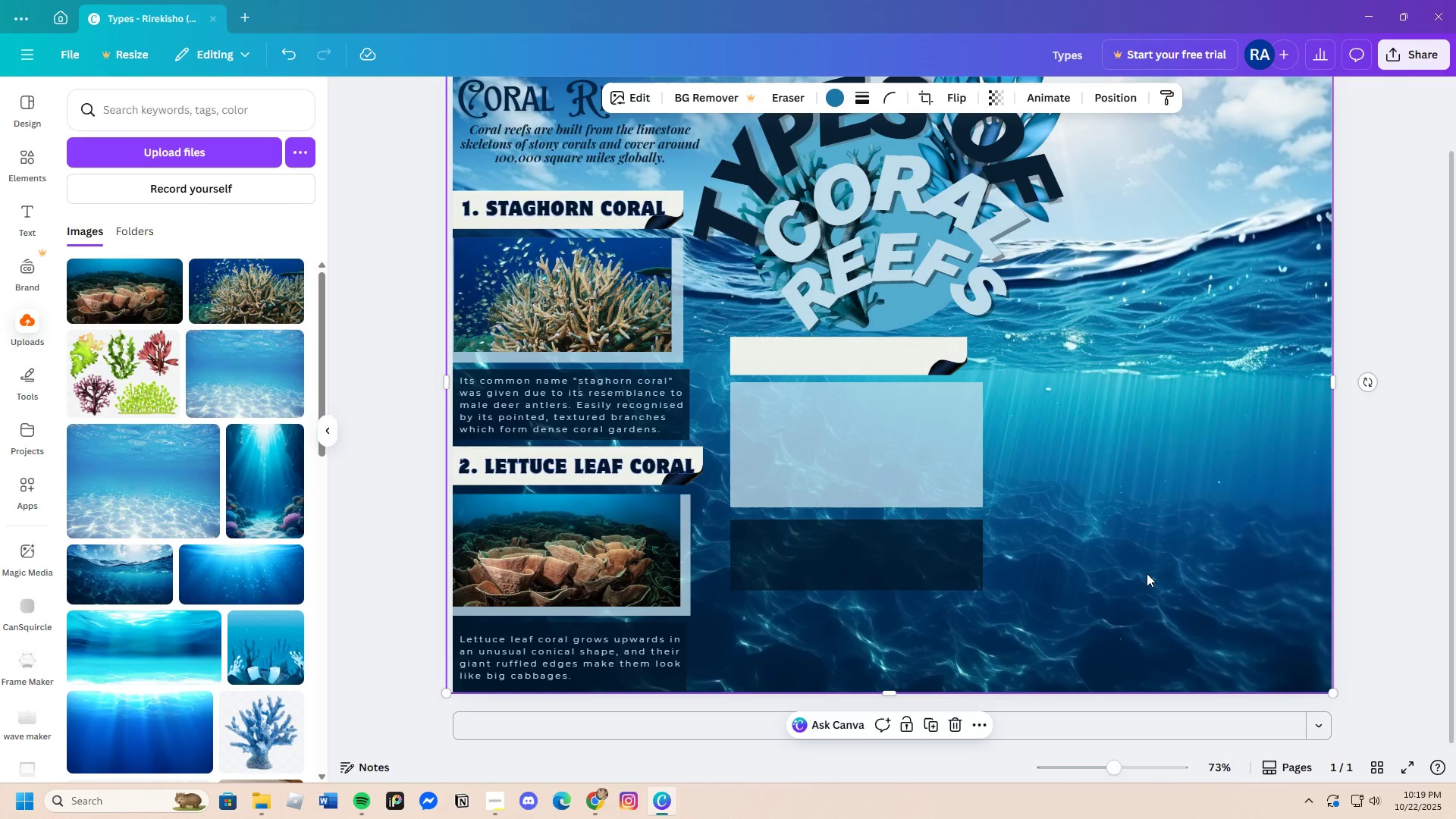 
scroll: coordinate [1051, 463], scroll_direction: up, amount: 1.0
 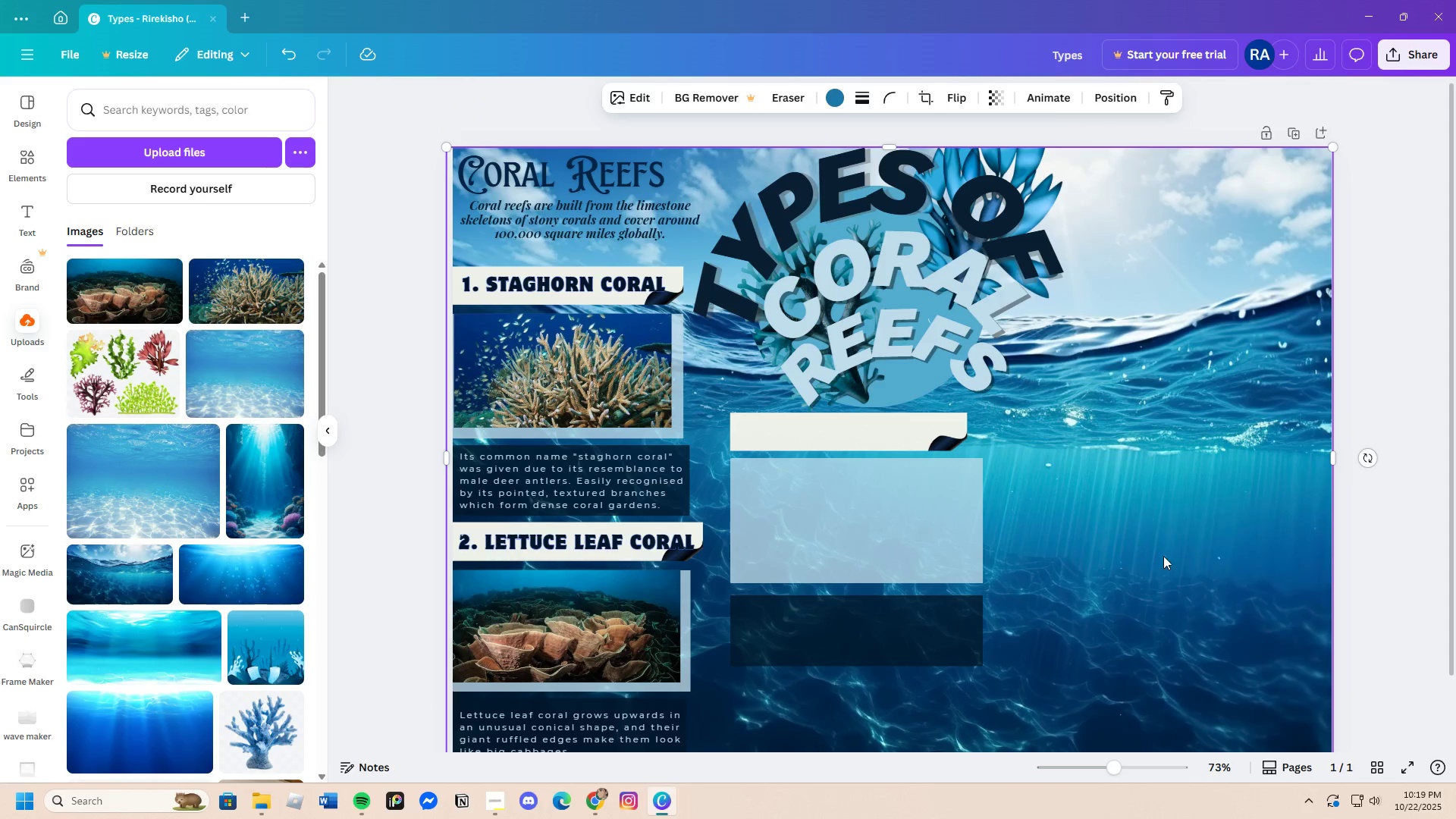 
scroll: coordinate [1034, 577], scroll_direction: down, amount: 2.0
 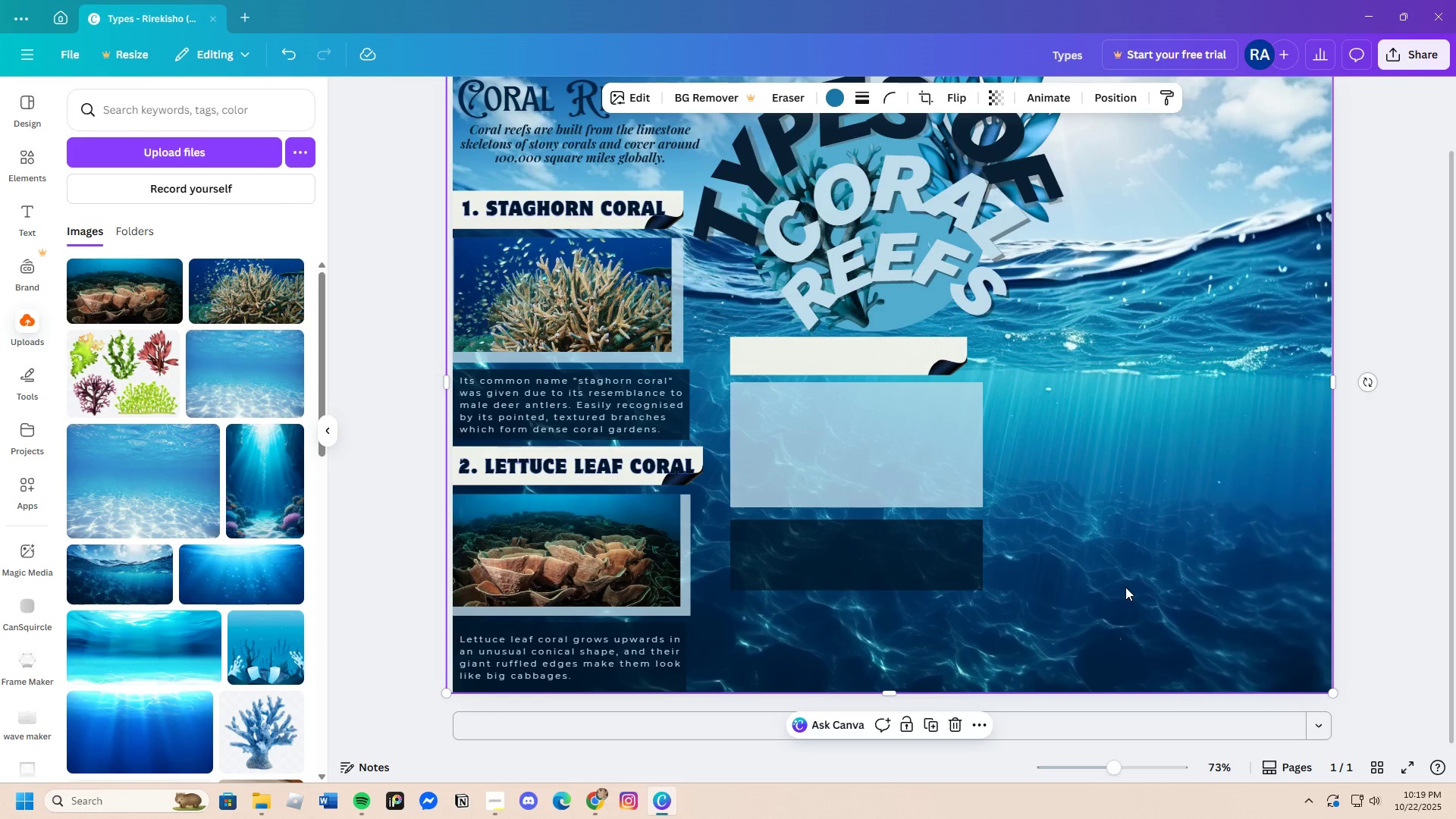 
wait(11.14)
 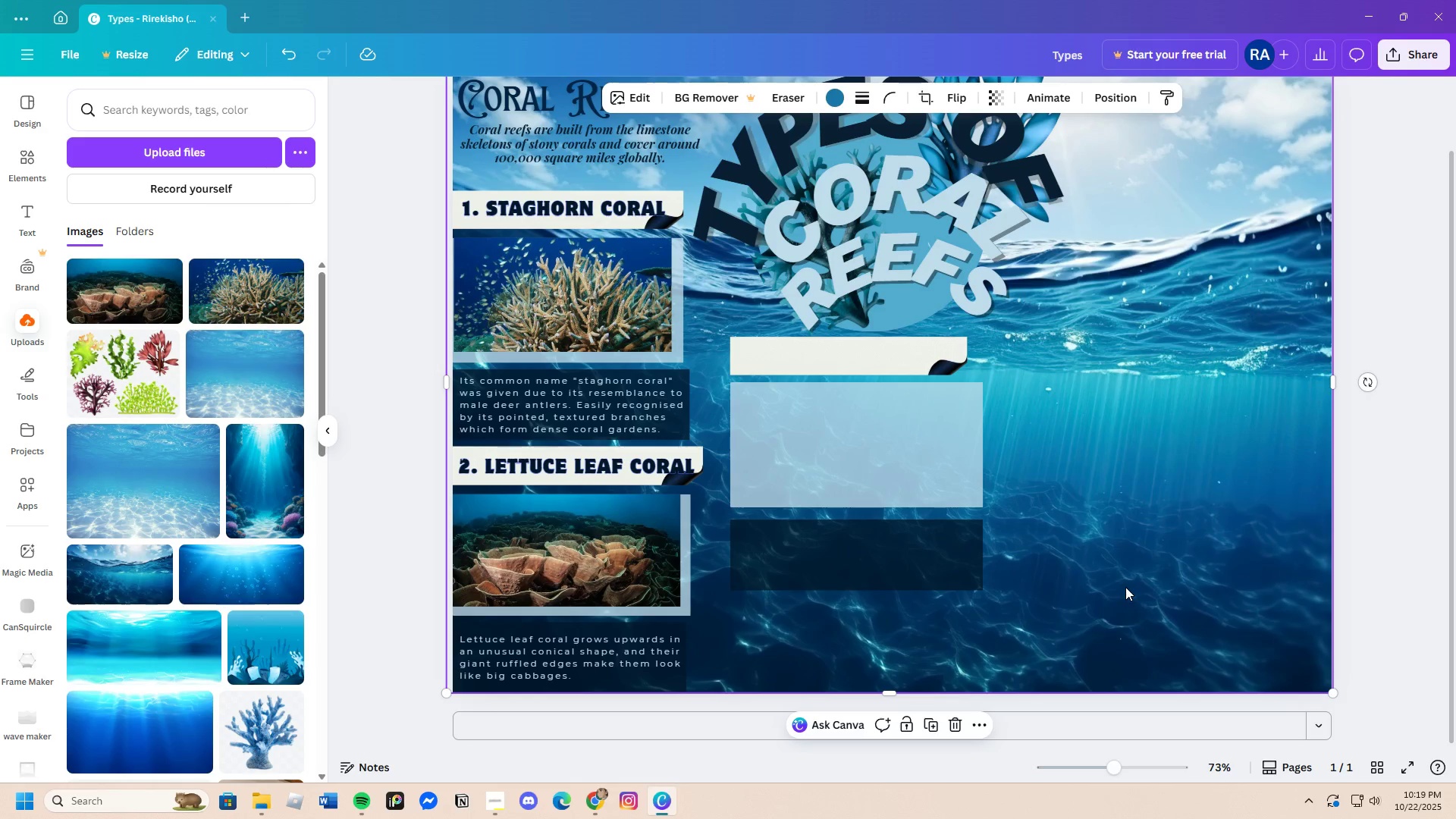 
left_click_drag(start_coordinate=[832, 565], to_coordinate=[827, 588])
 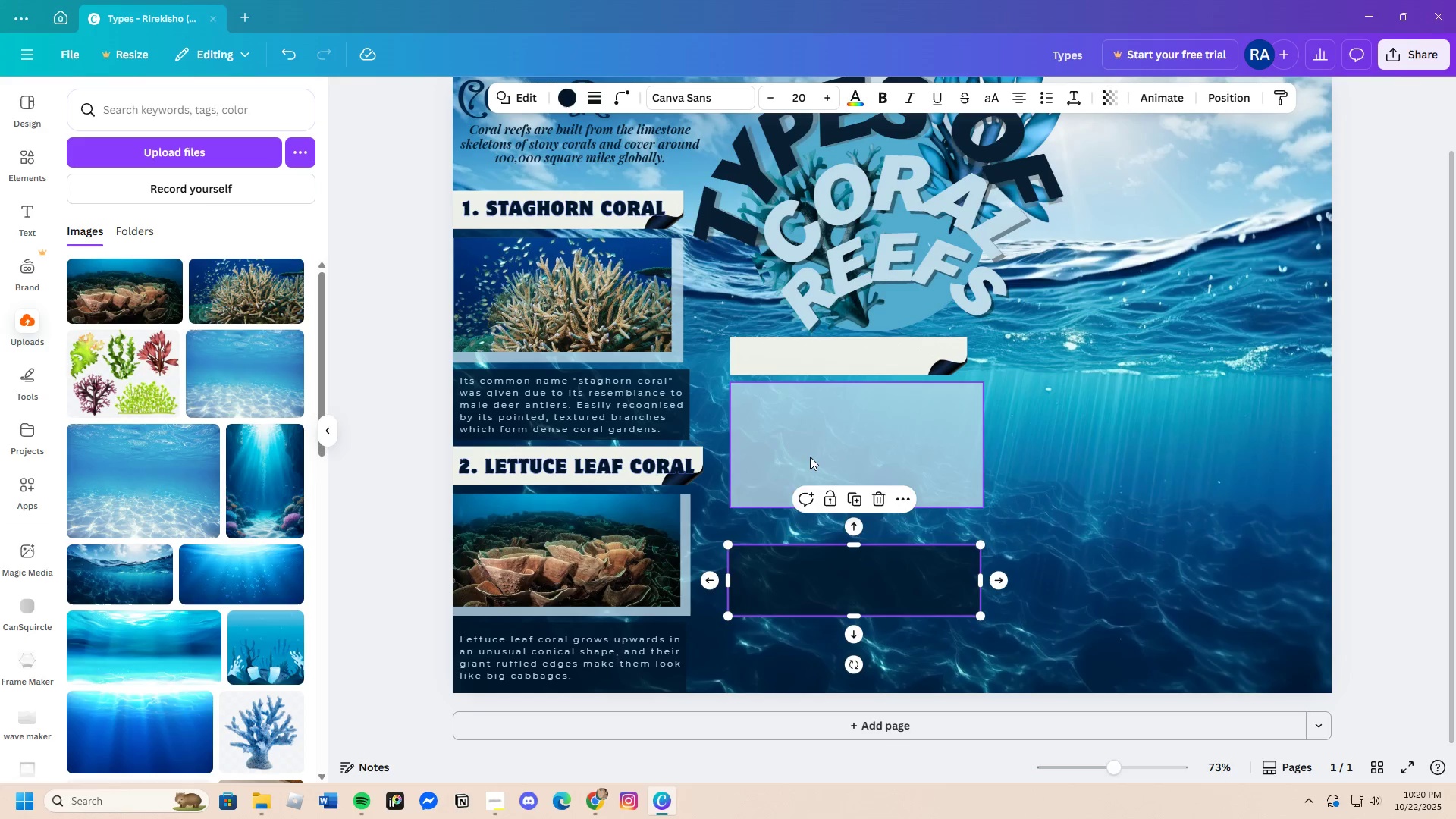 
left_click_drag(start_coordinate=[810, 457], to_coordinate=[513, 314])
 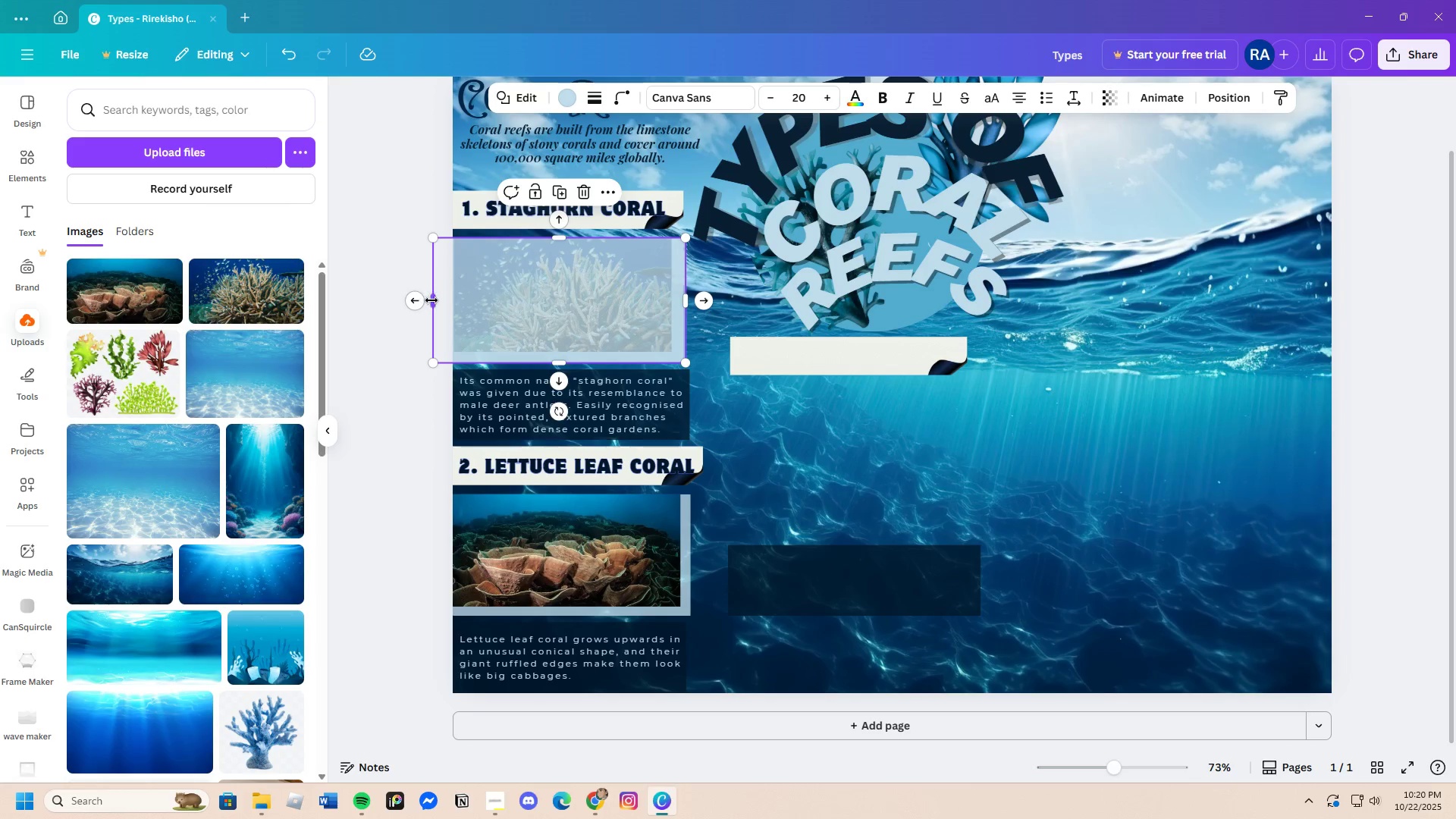 
left_click_drag(start_coordinate=[434, 300], to_coordinate=[457, 304])
 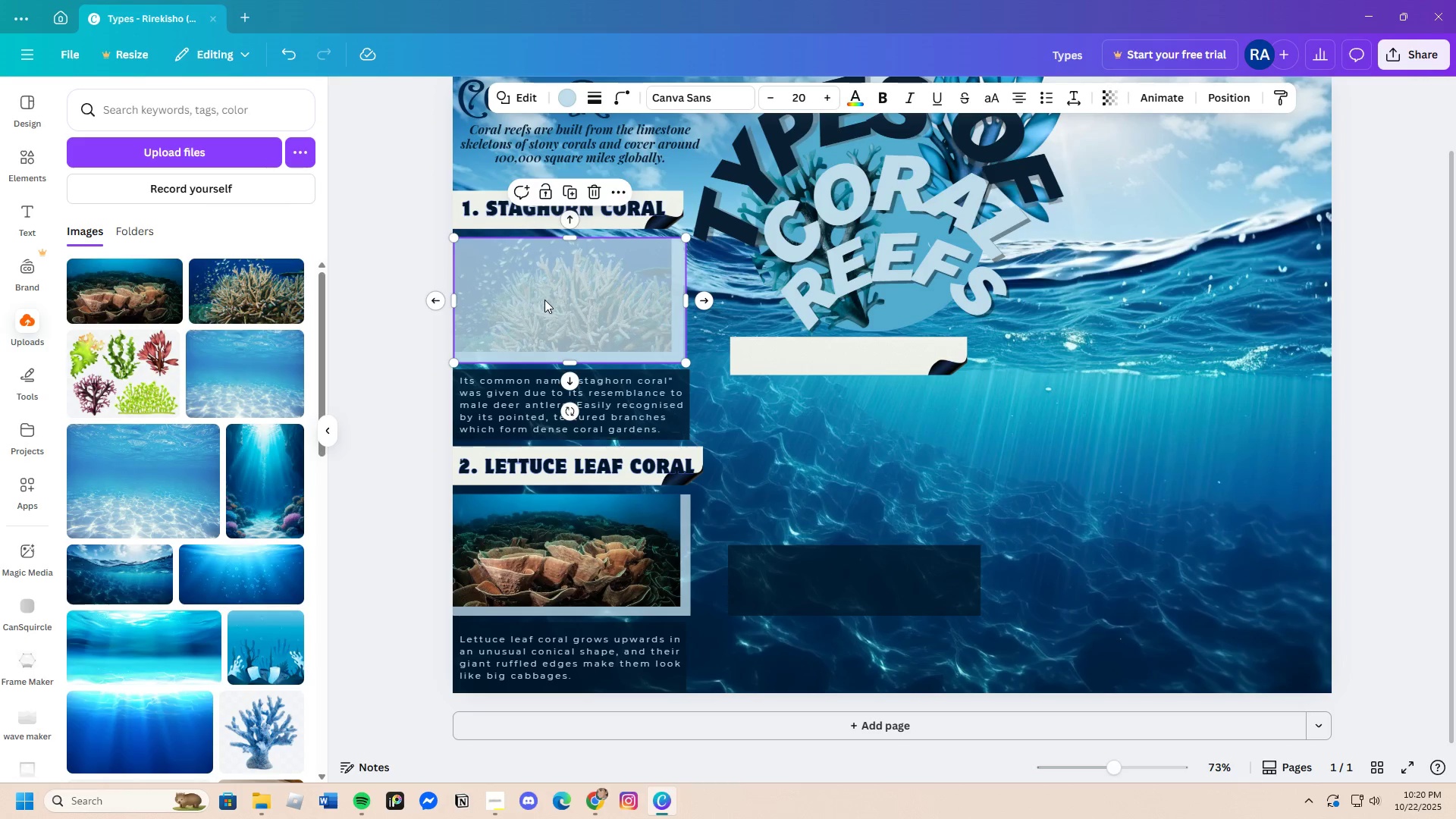 
left_click_drag(start_coordinate=[545, 300], to_coordinate=[825, 447])
 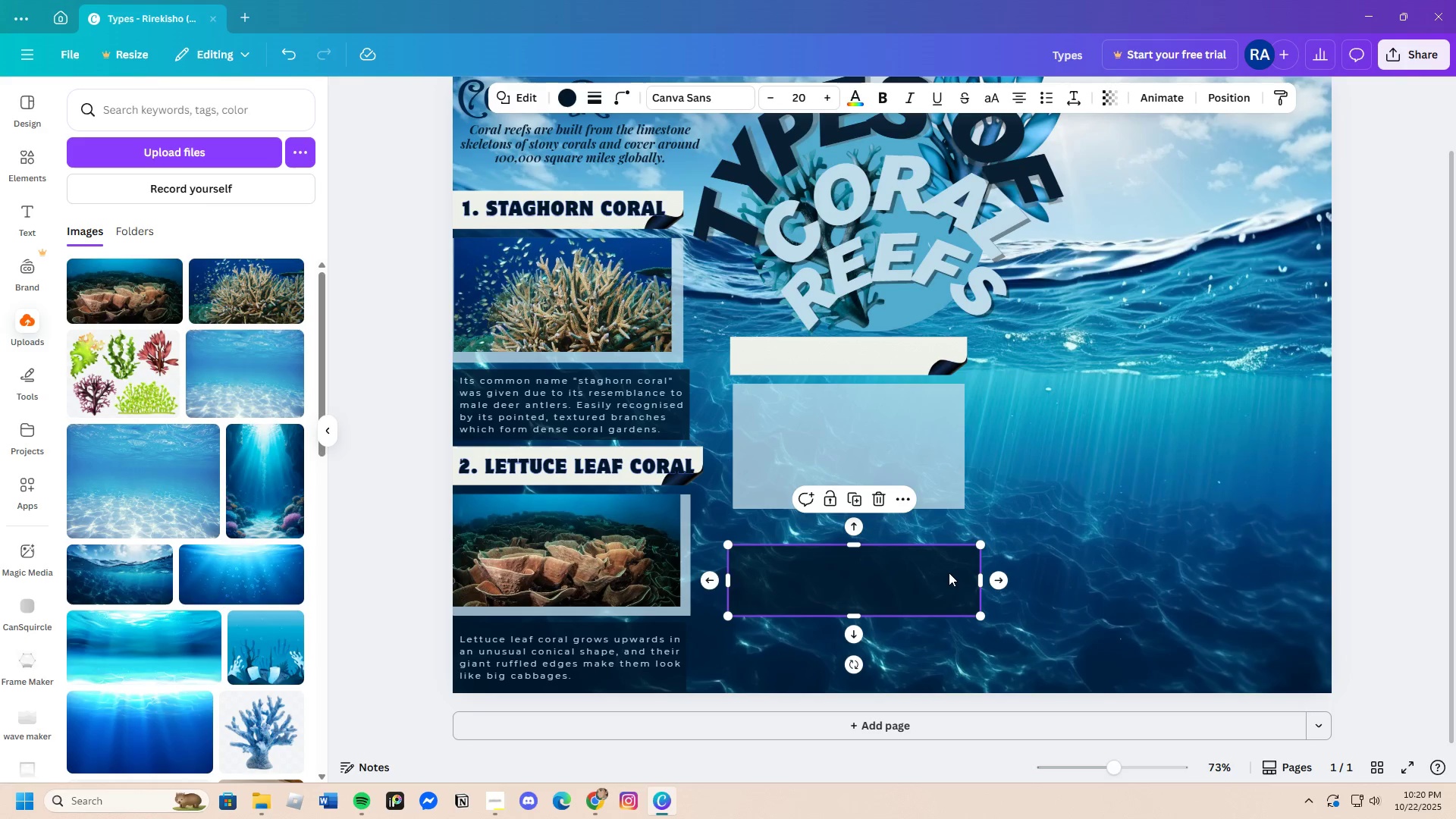 
wait(5.97)
 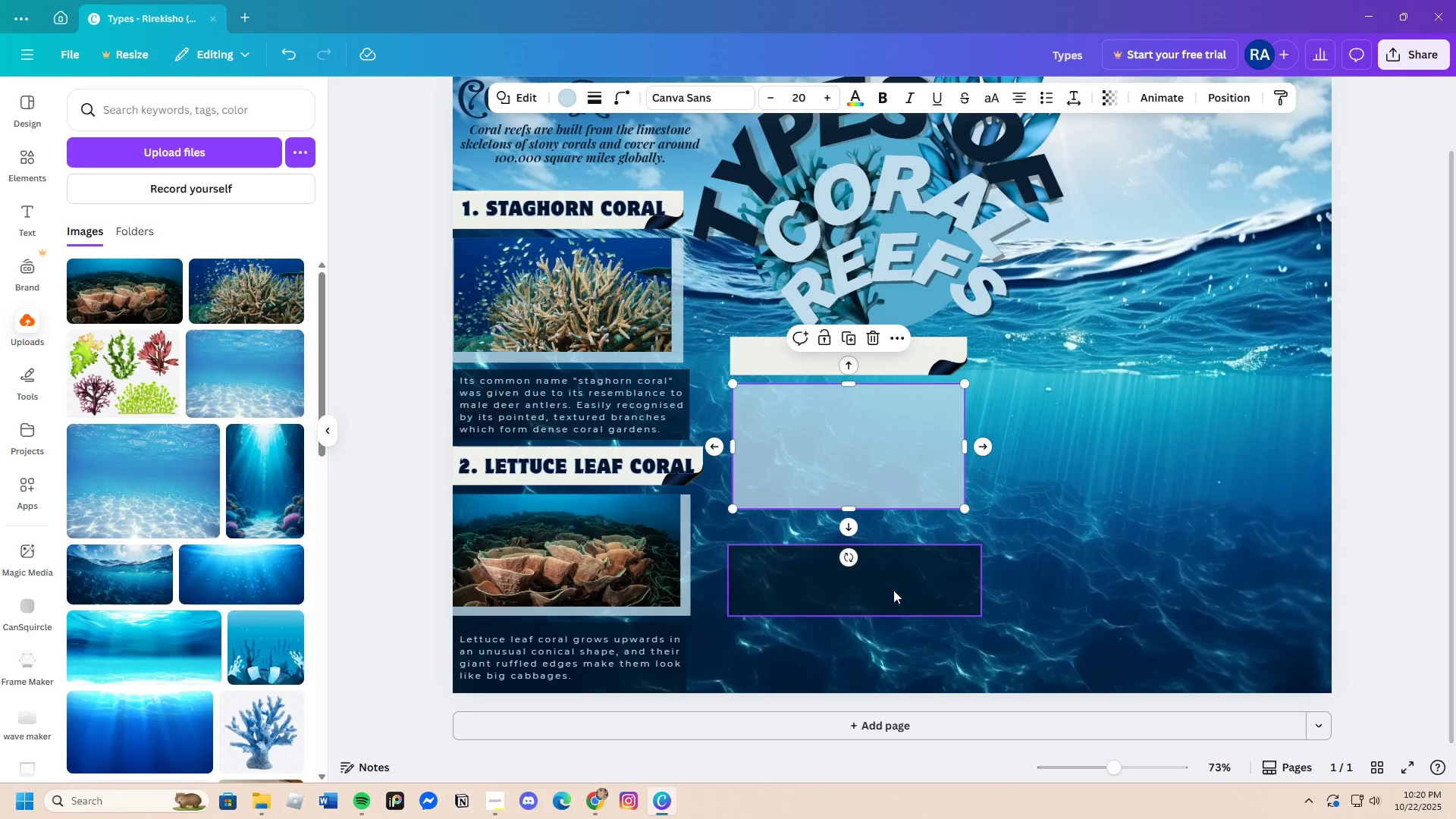 
left_click_drag(start_coordinate=[984, 577], to_coordinate=[979, 579])
 